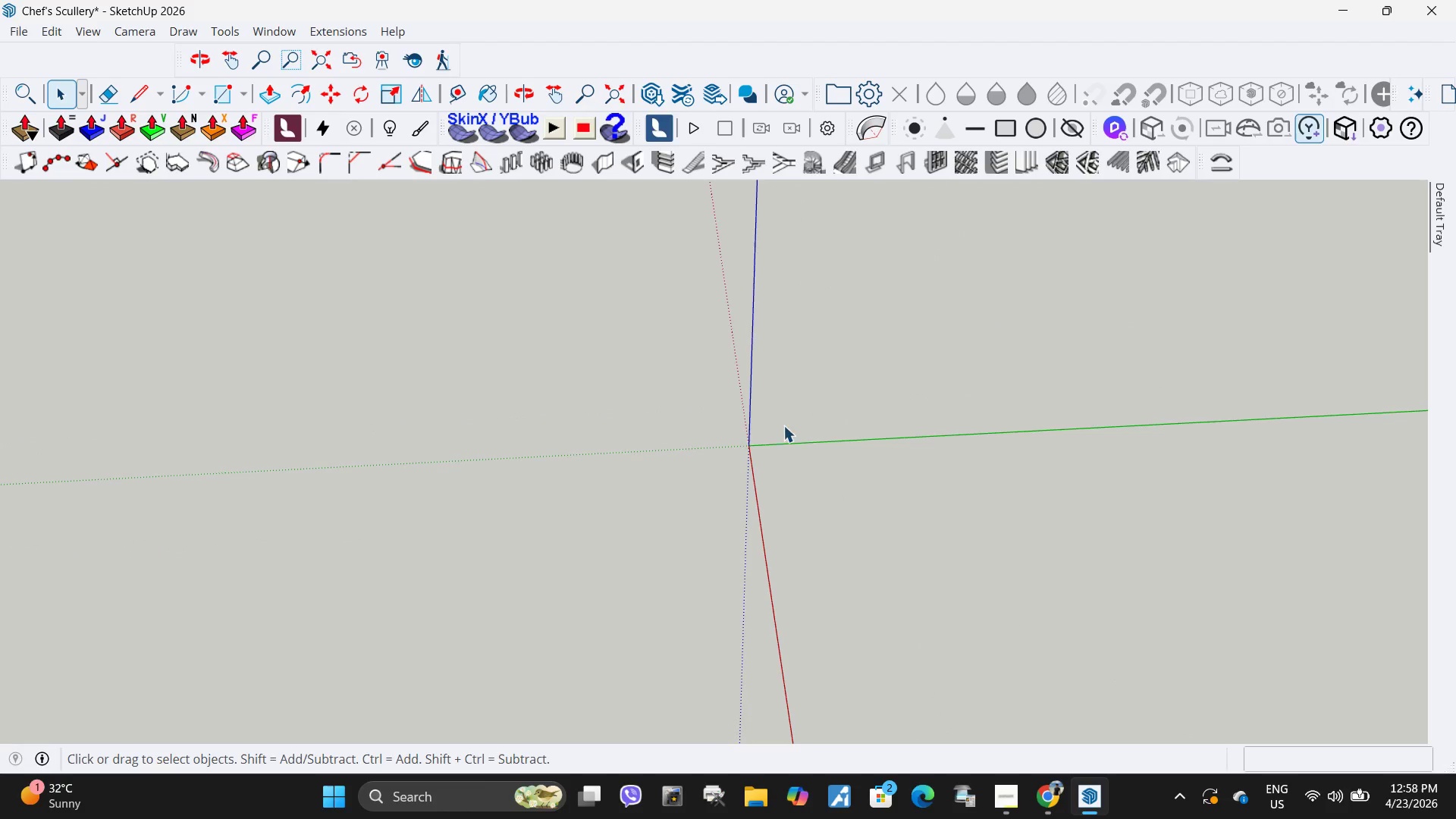 
scroll: coordinate [787, 384], scroll_direction: up, amount: 106.0
 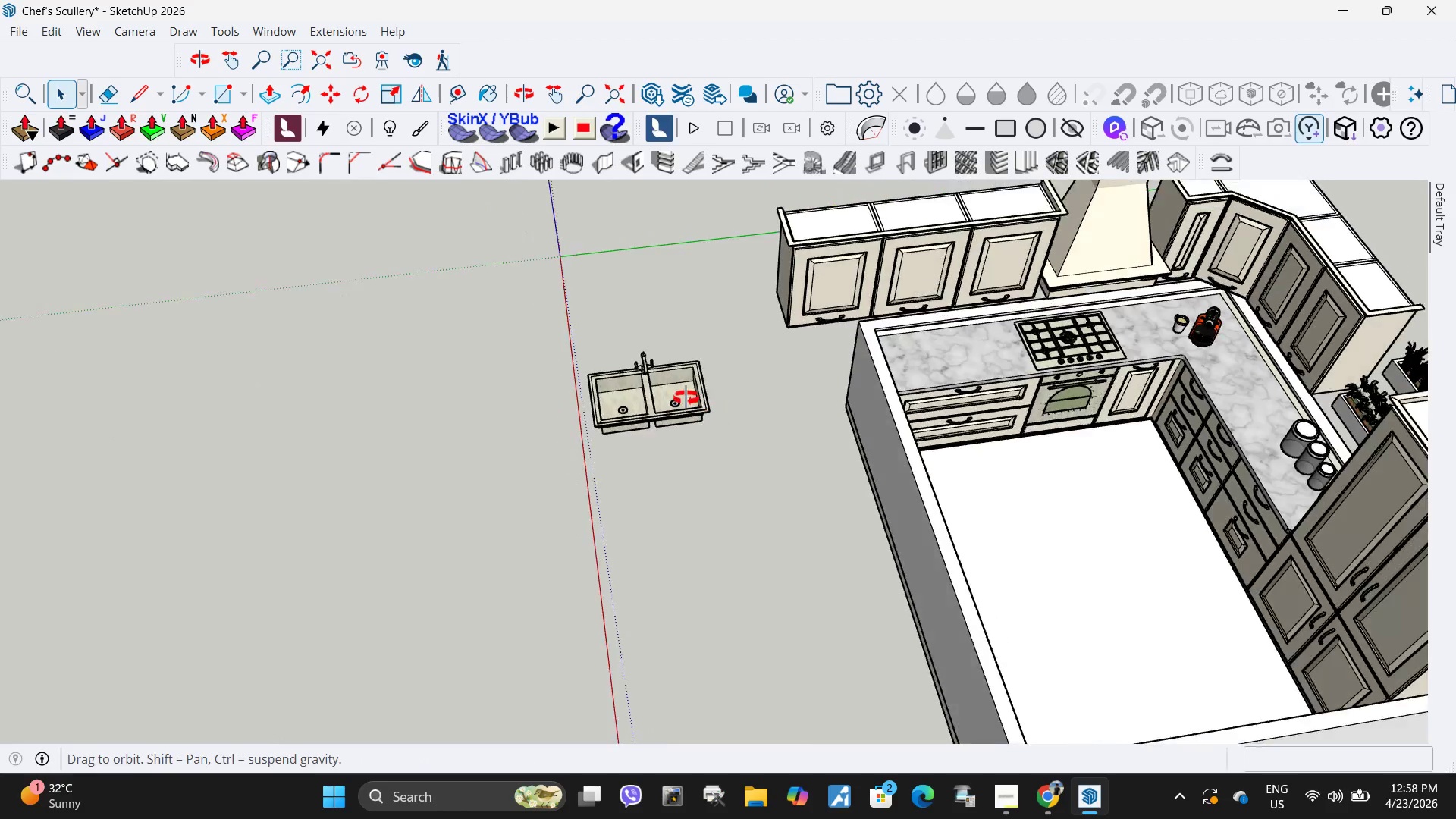 
key(Space)
 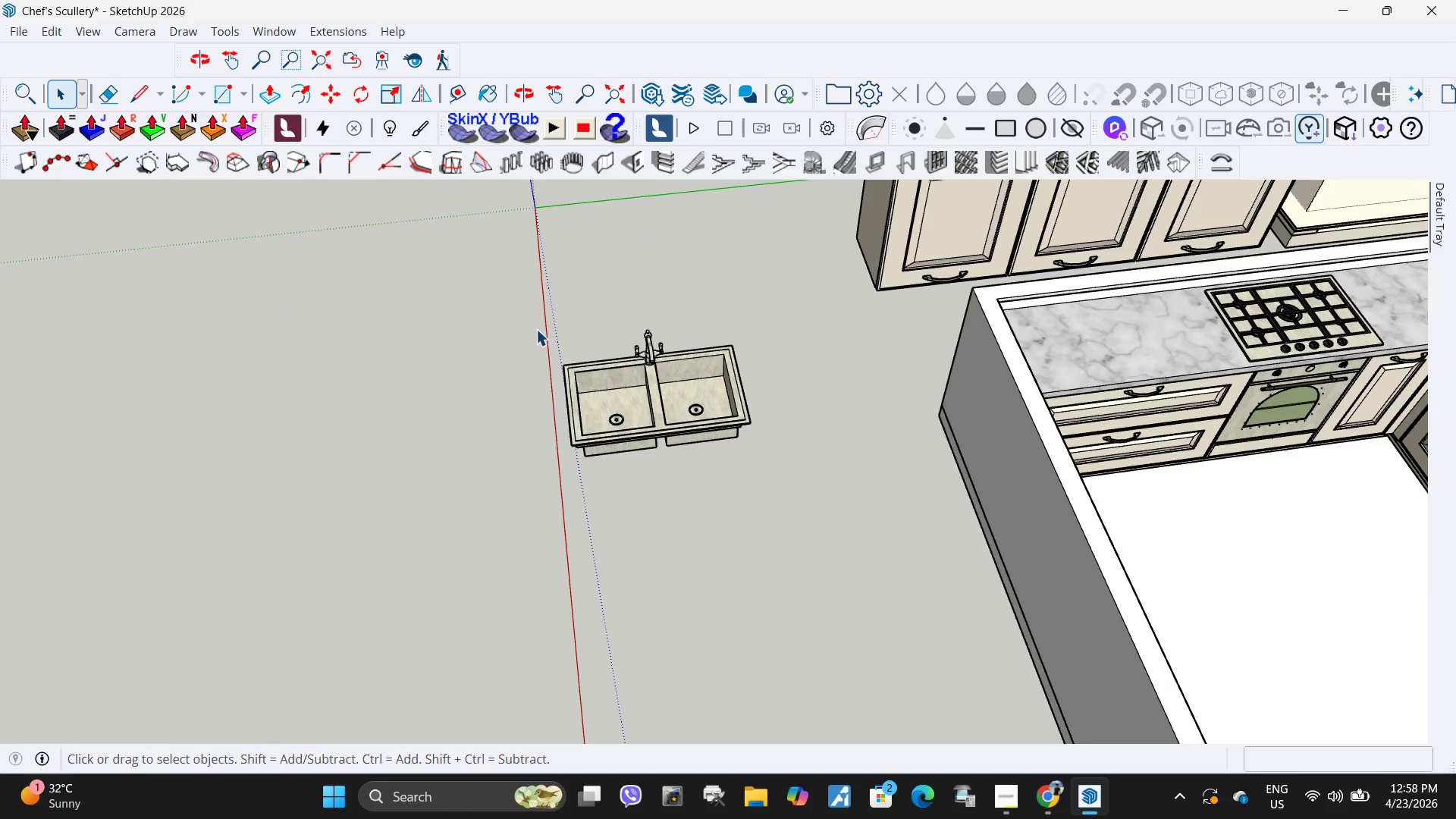 
left_click_drag(start_coordinate=[536, 329], to_coordinate=[772, 510])
 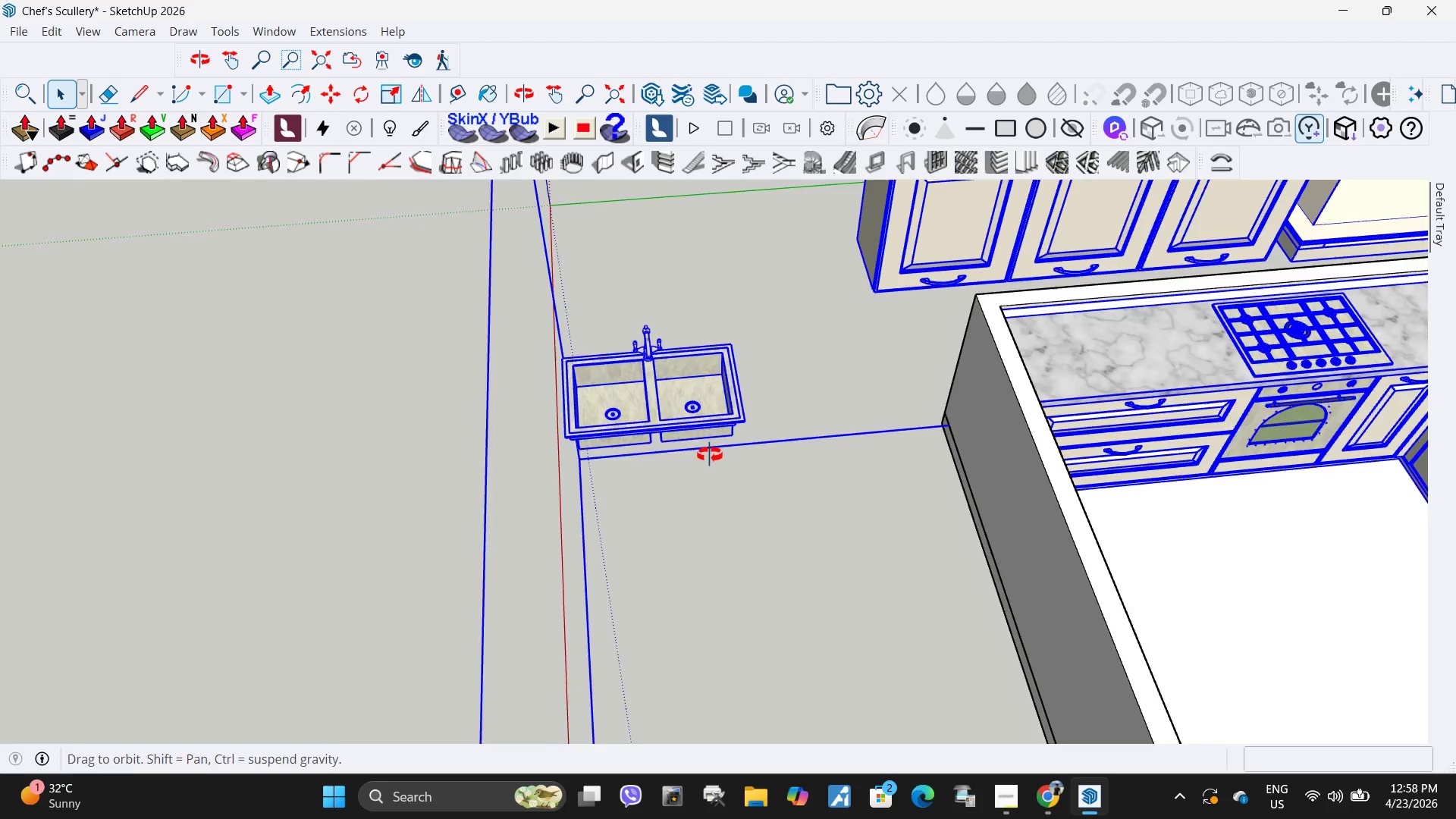 
scroll: coordinate [623, 383], scroll_direction: up, amount: 4.0
 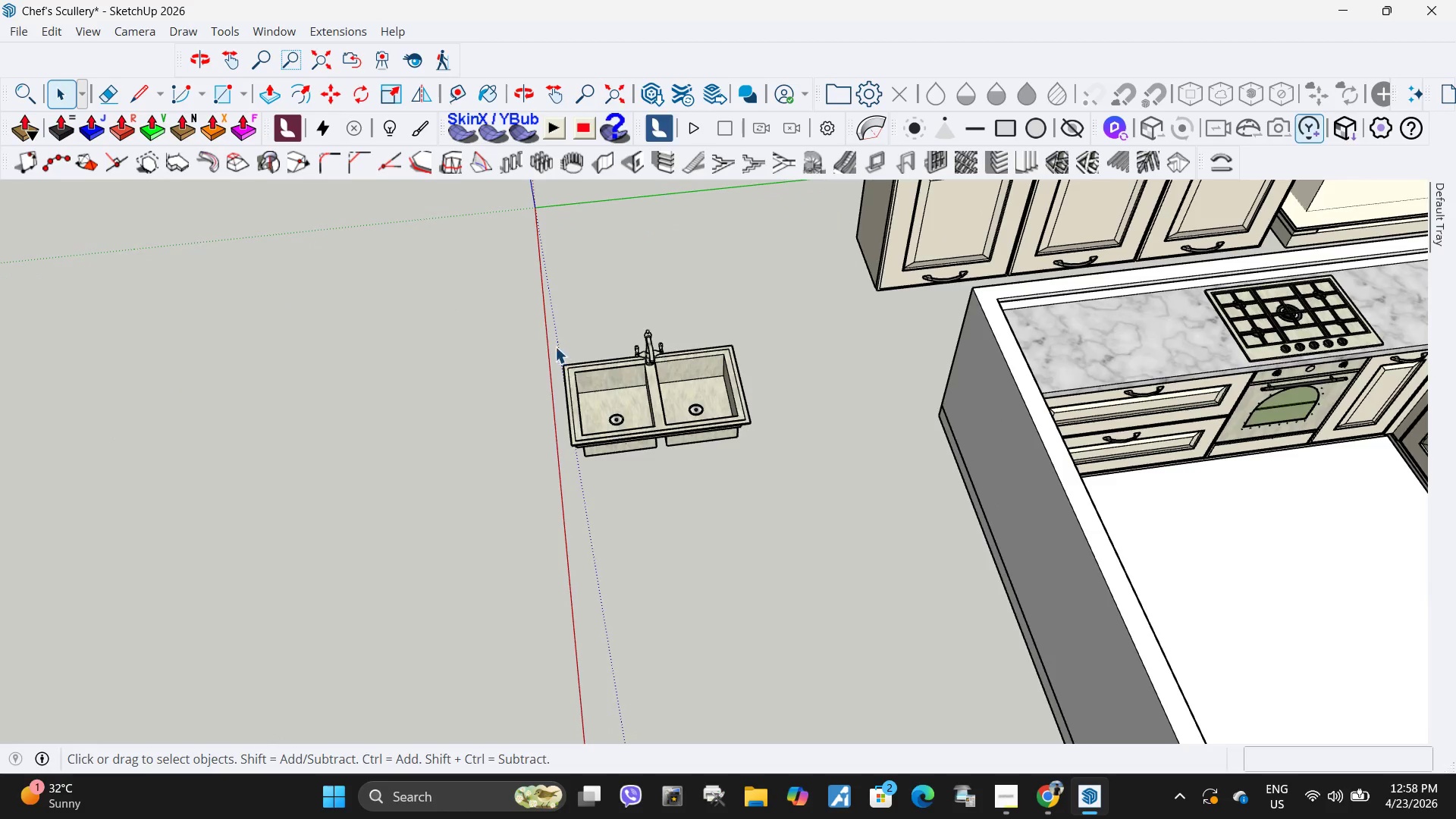 
double_click([676, 384])
 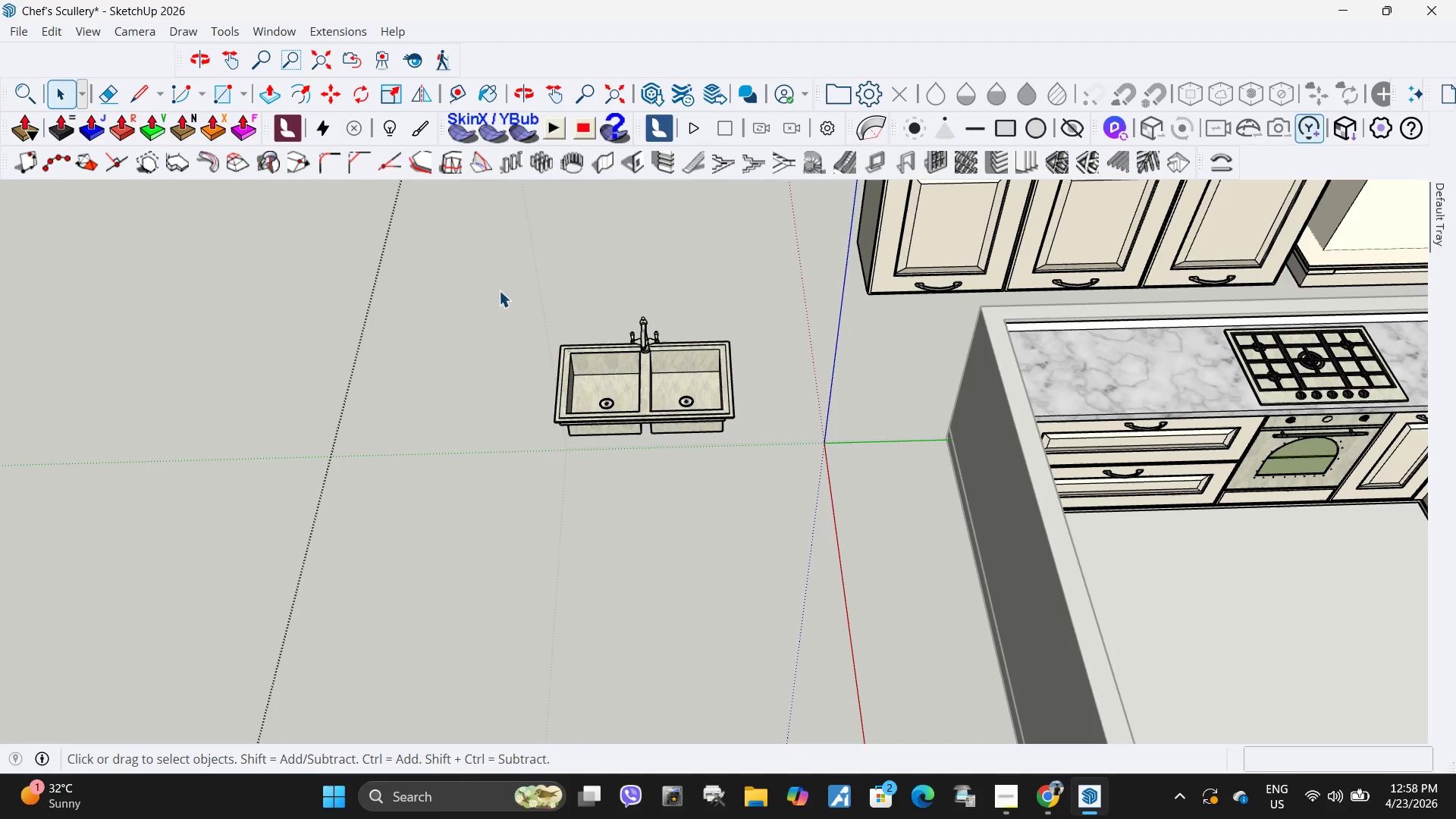 
left_click_drag(start_coordinate=[480, 282], to_coordinate=[812, 504])
 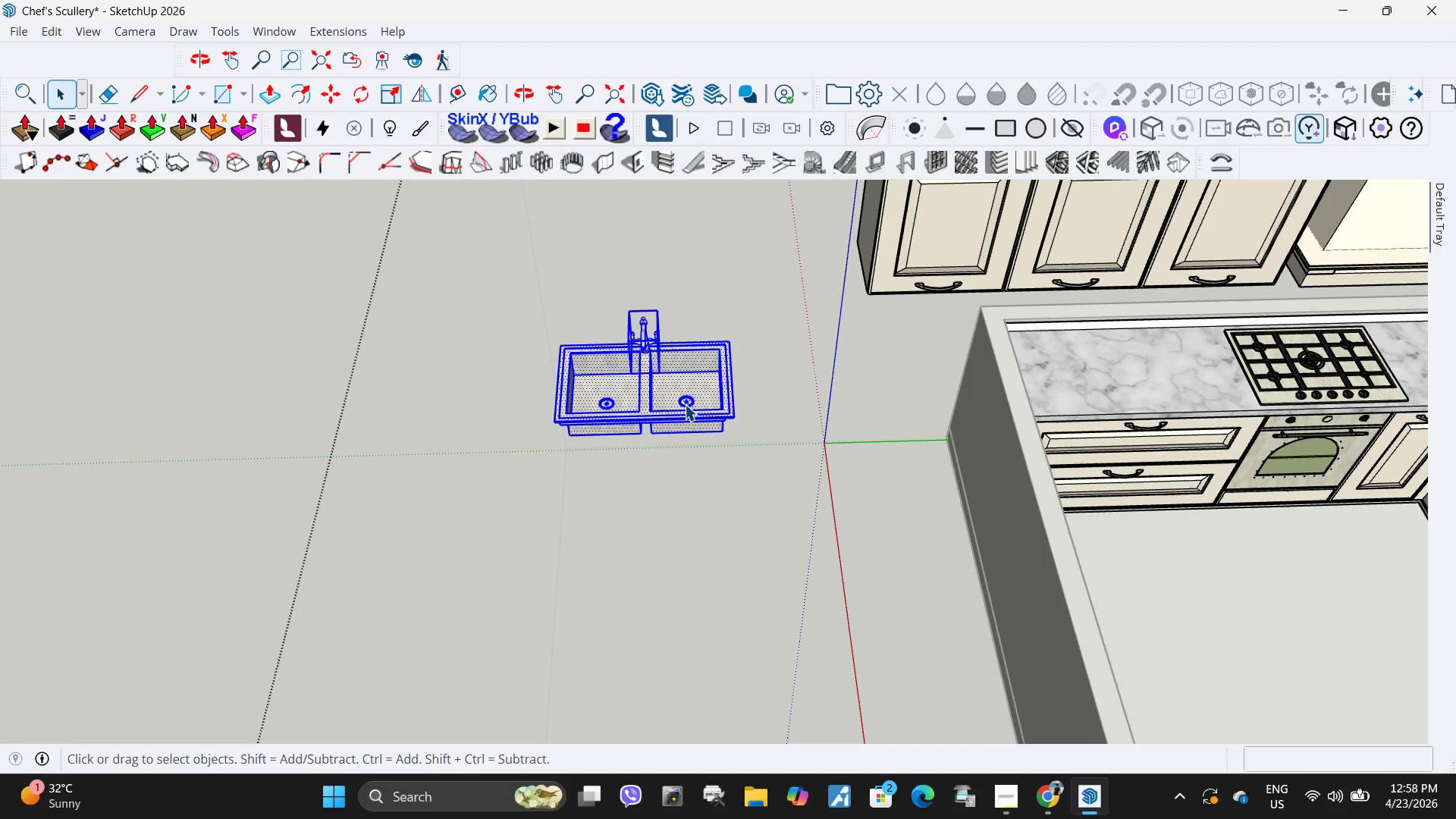 
right_click([681, 403])
 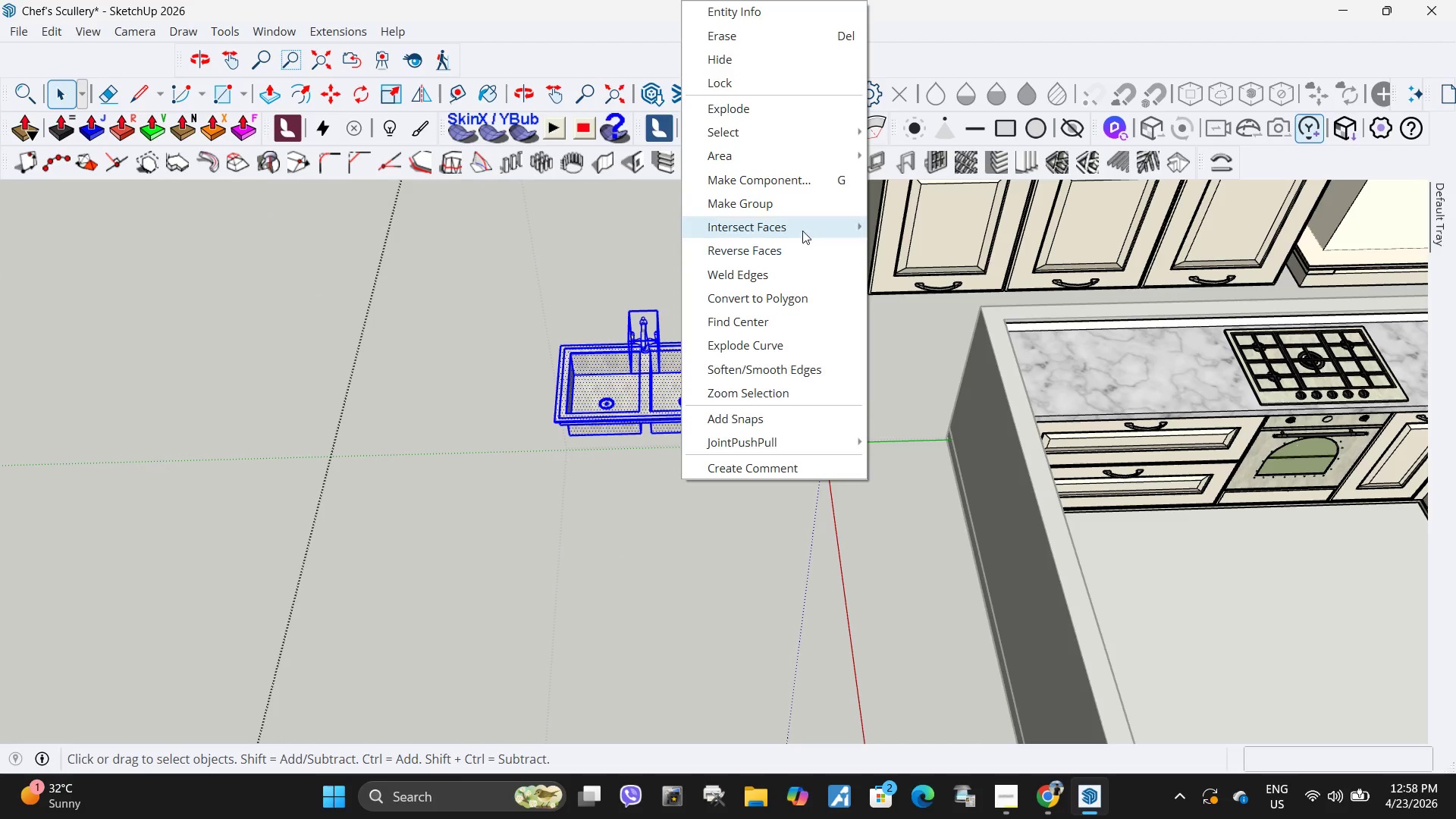 
left_click([789, 203])
 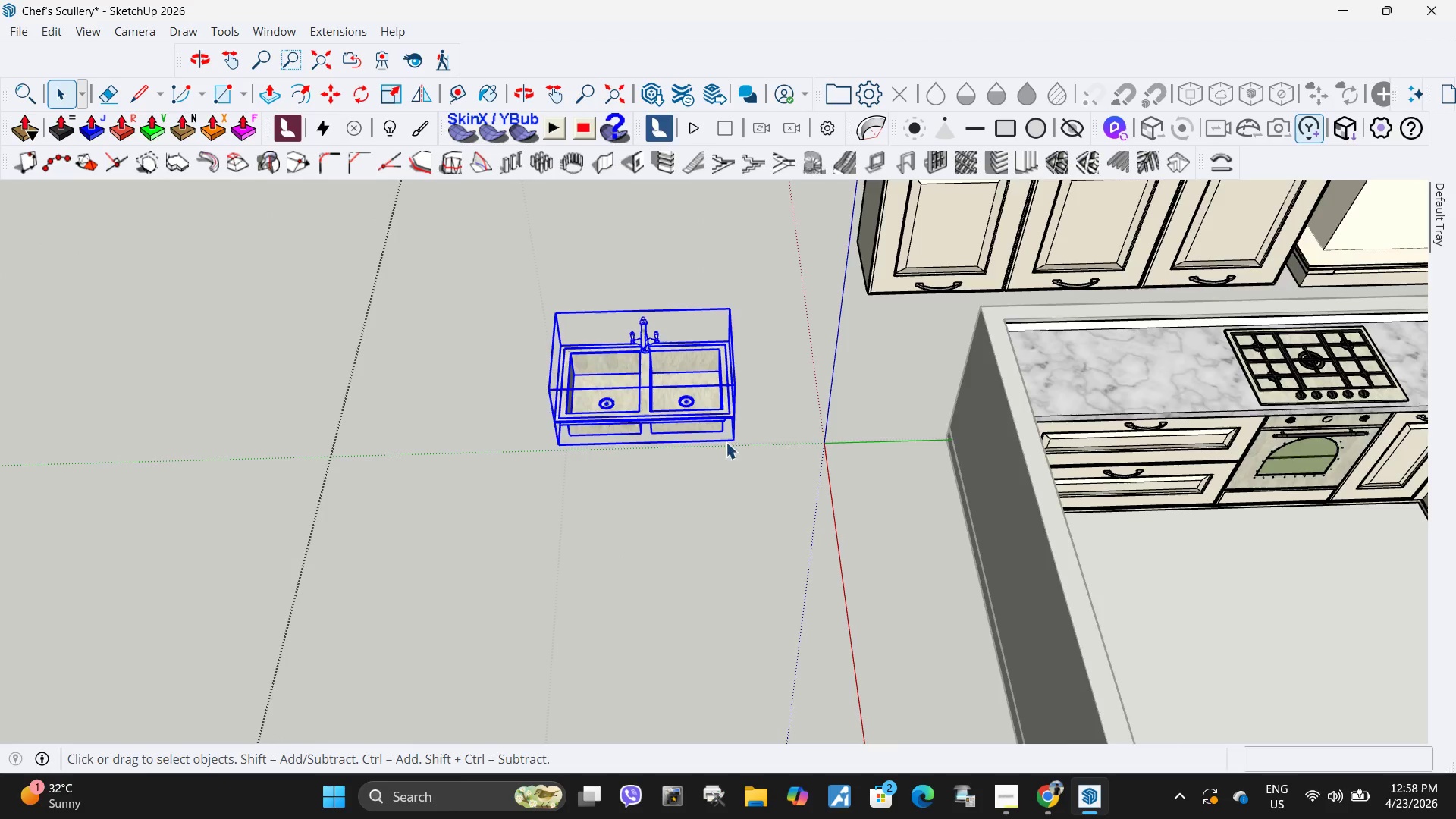 
scroll: coordinate [686, 524], scroll_direction: up, amount: 2.0
 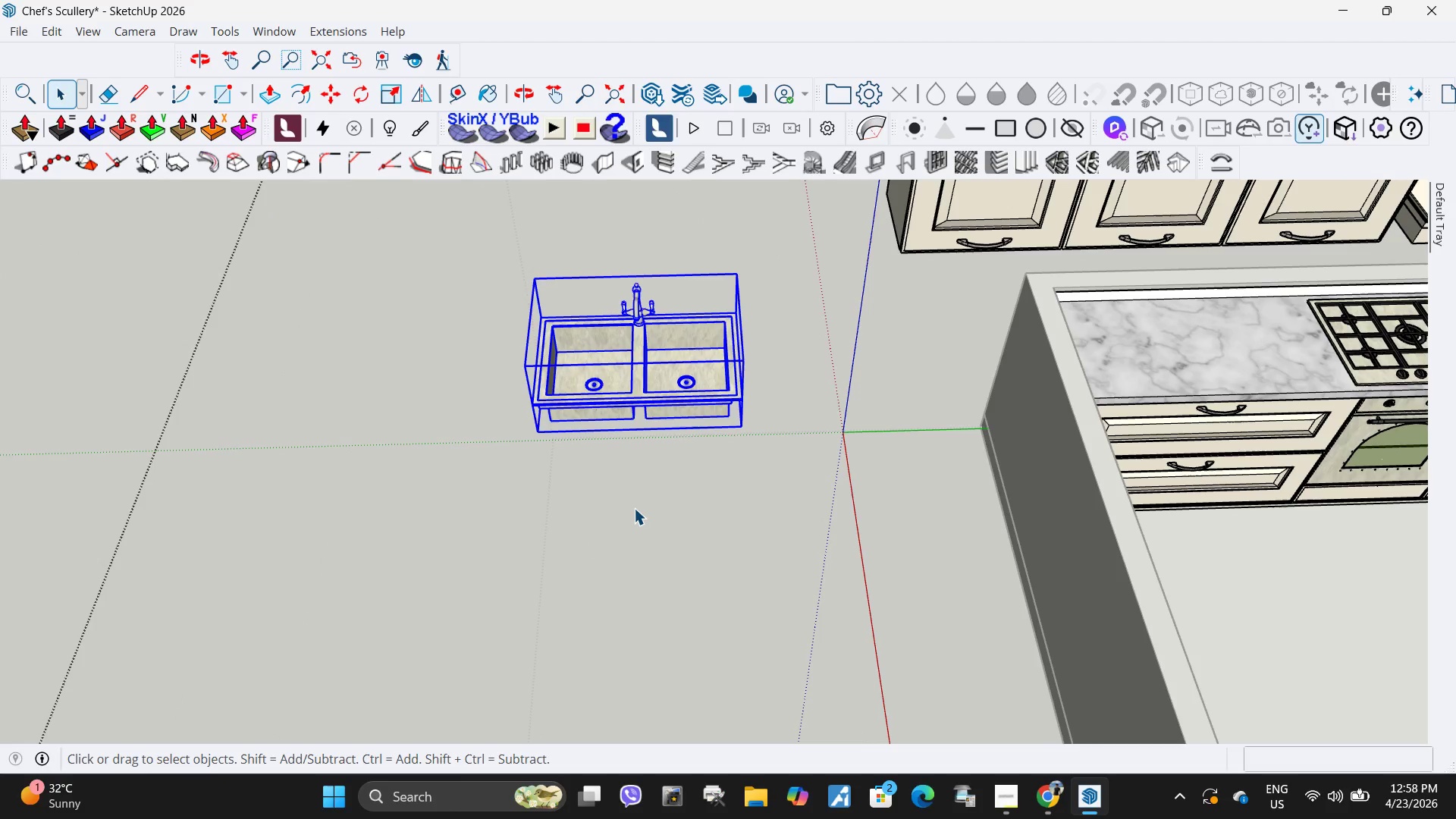 
key(M)
 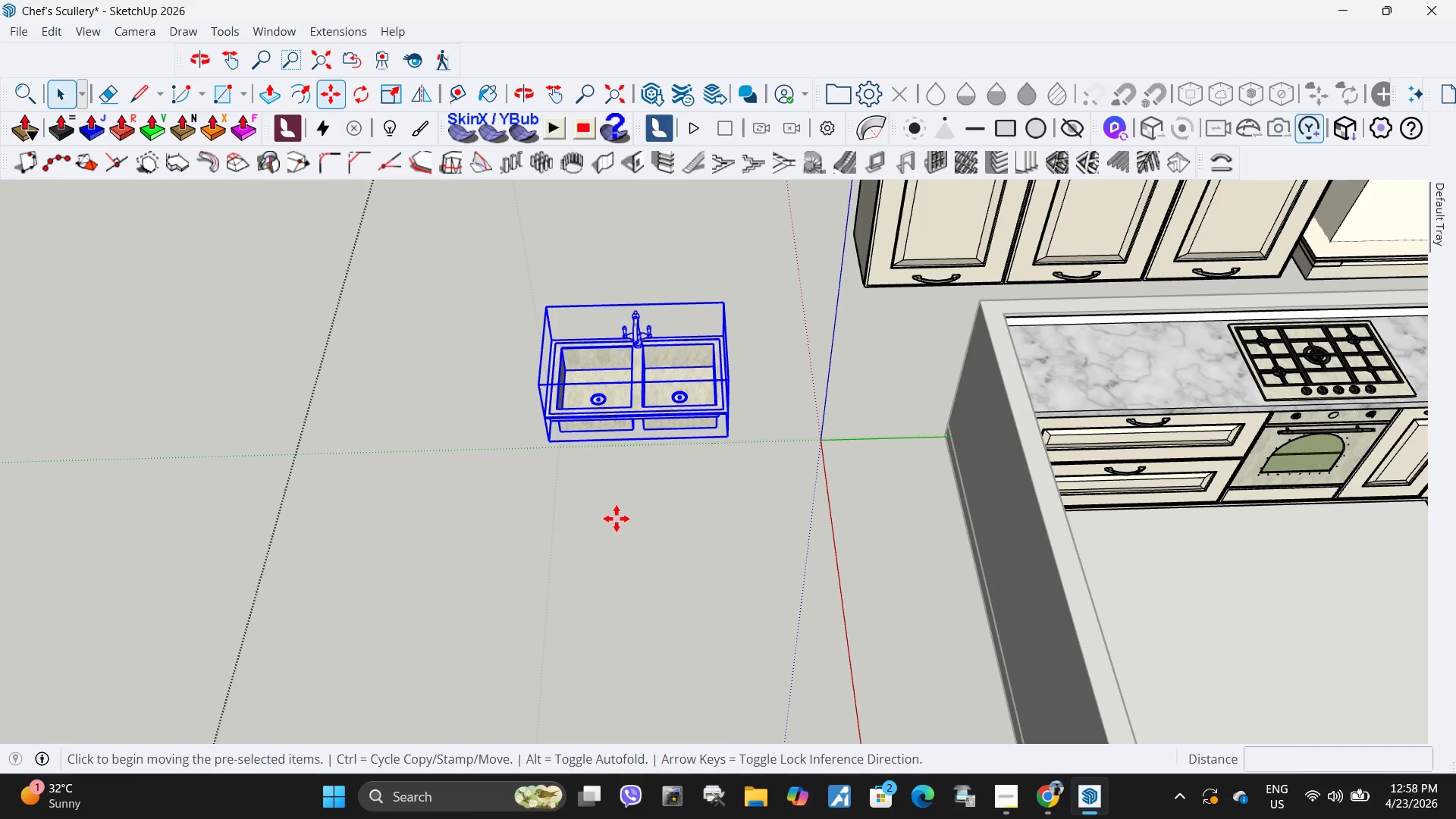 
left_click([617, 519])
 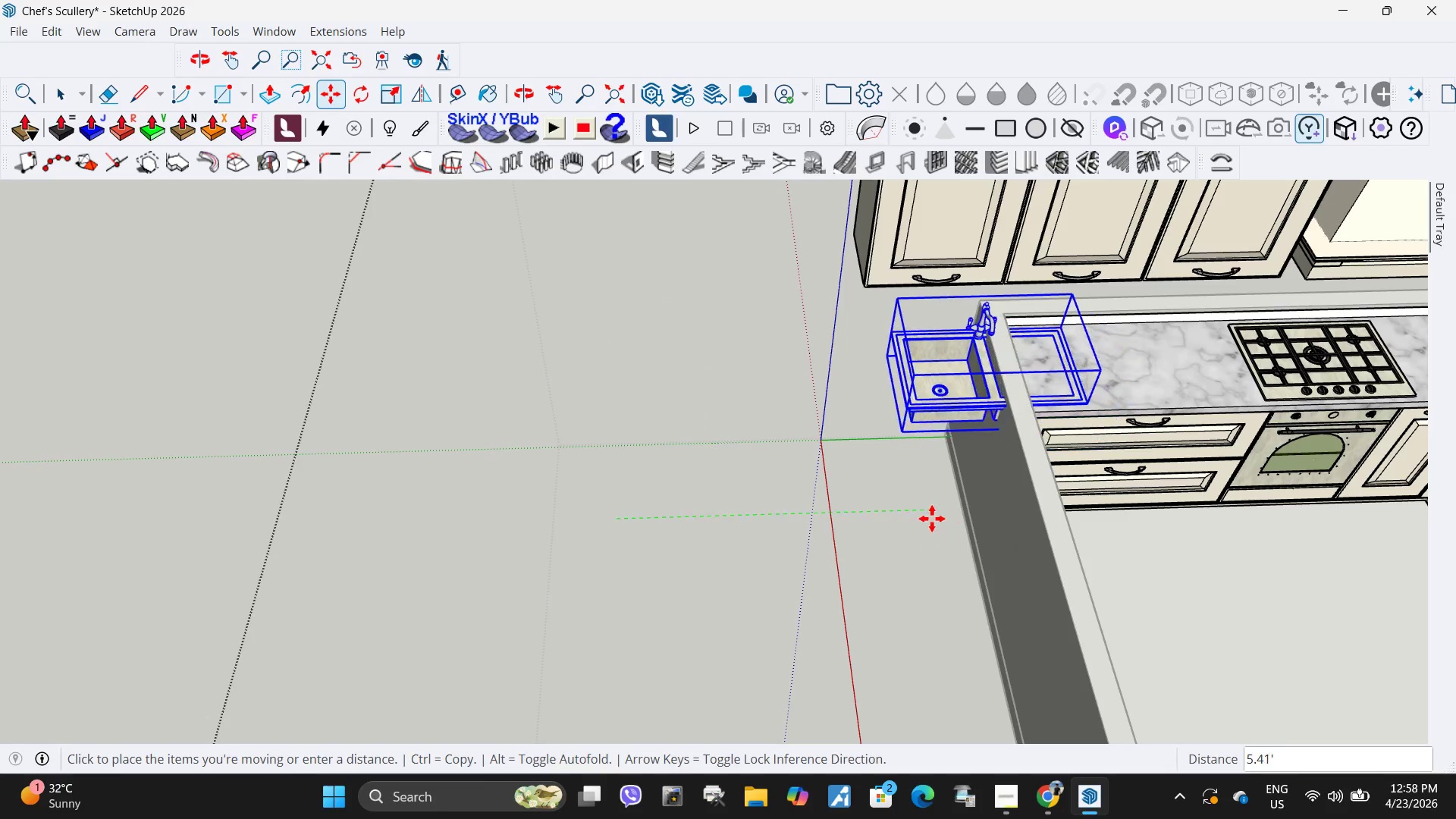 
scroll: coordinate [629, 508], scroll_direction: down, amount: 2.0
 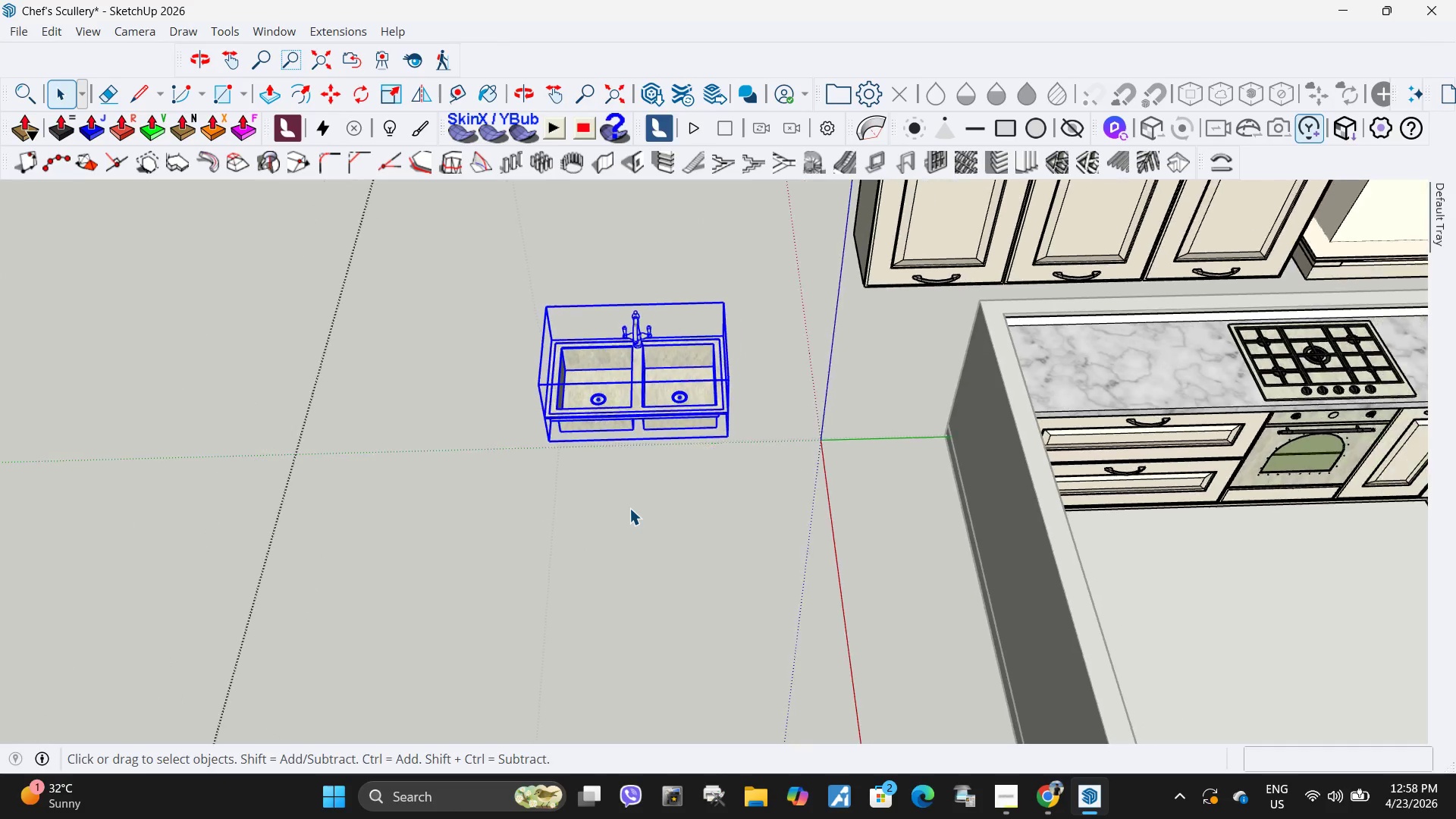 
left_click([932, 519])
 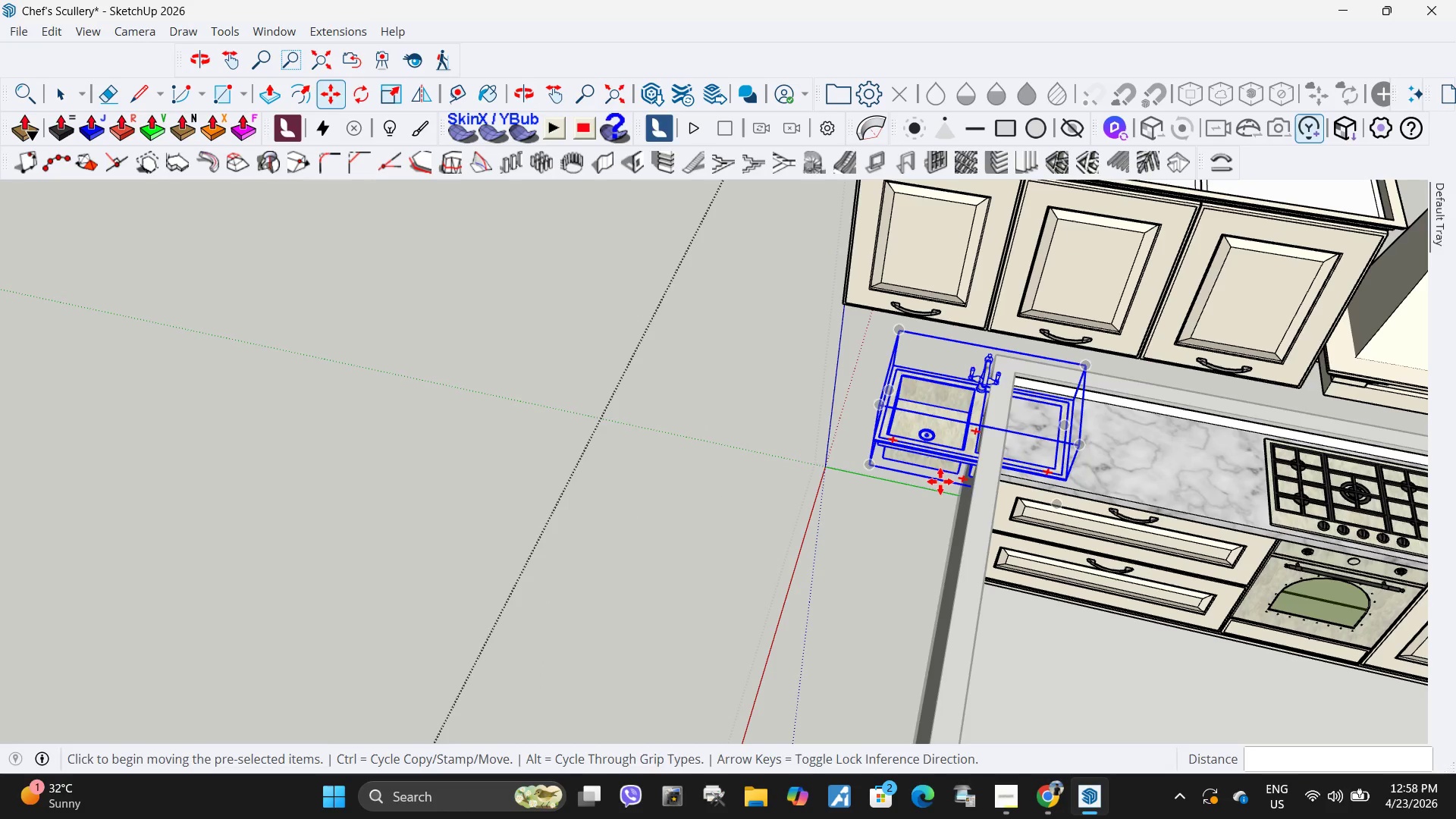 
scroll: coordinate [783, 498], scroll_direction: down, amount: 2.0
 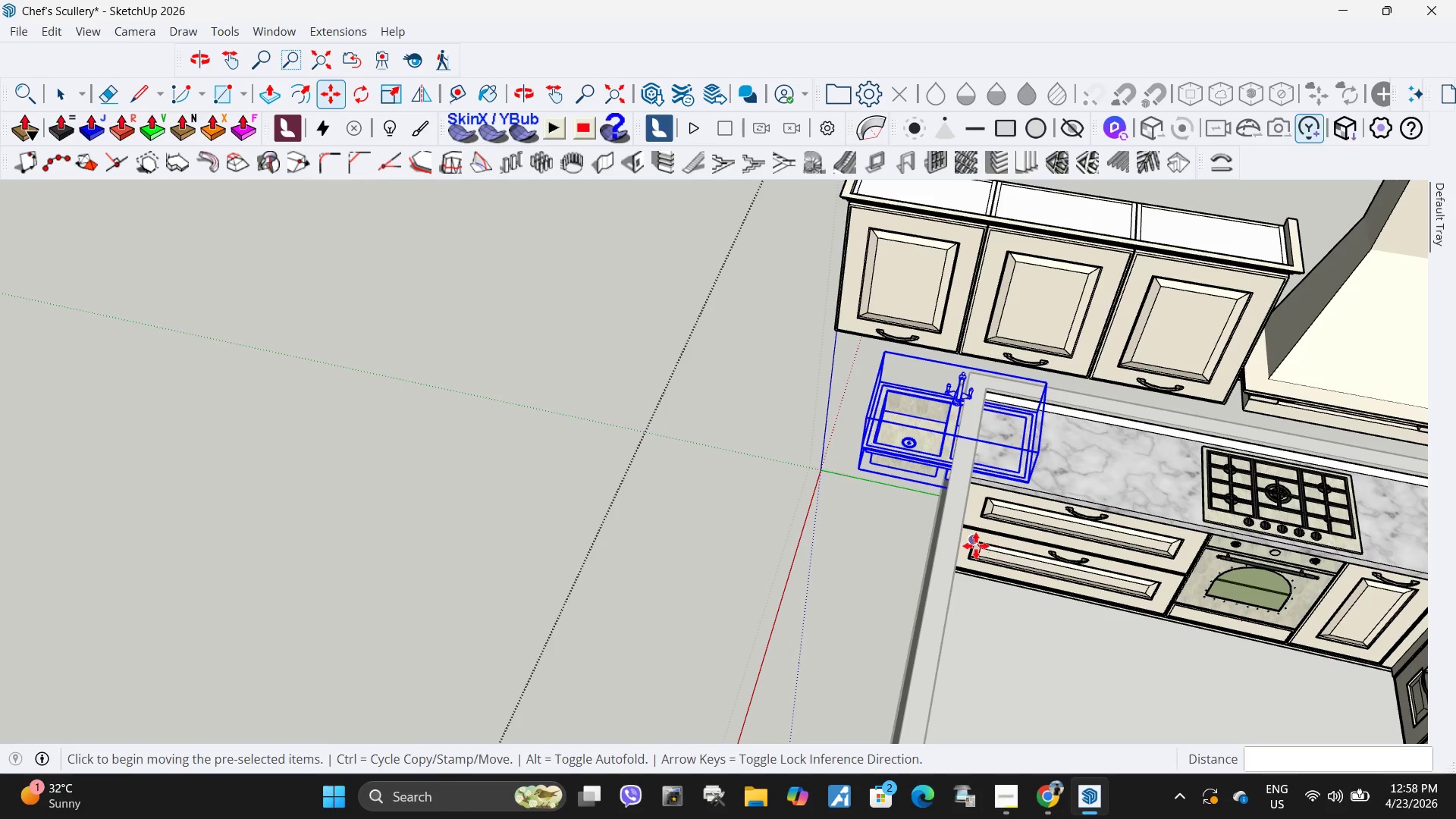 
left_click([1008, 612])
 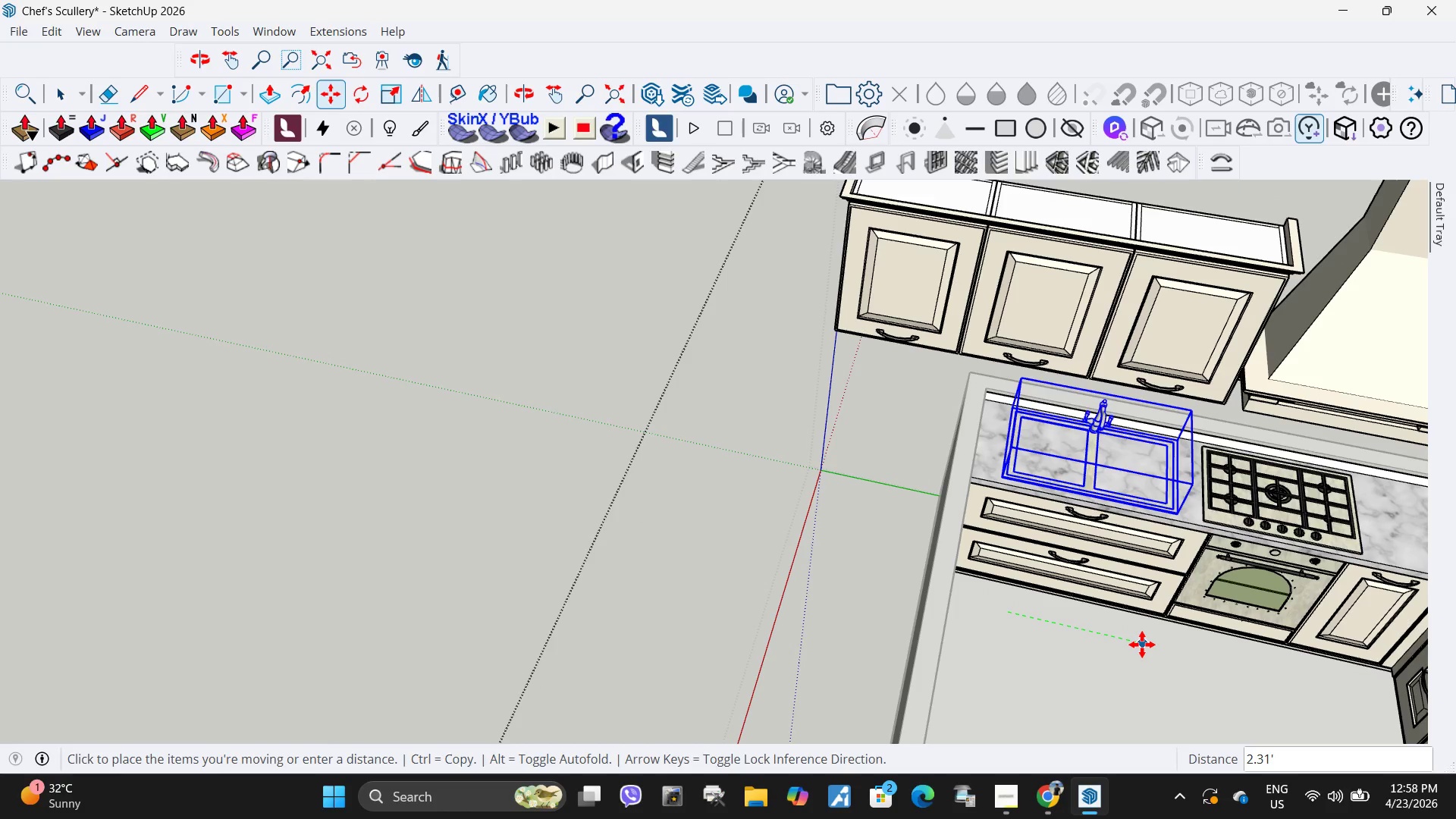 
left_click([1142, 645])
 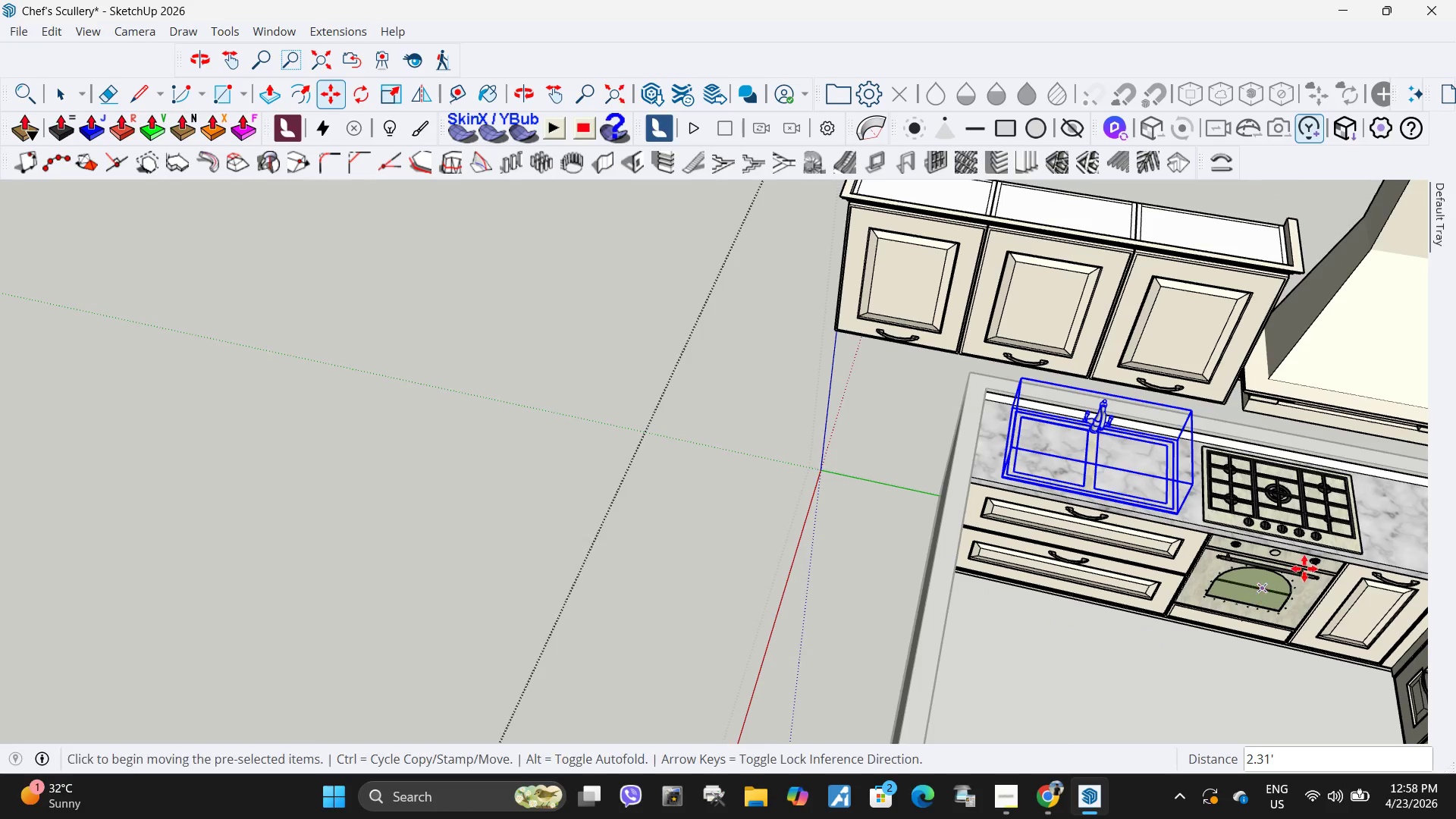 
scroll: coordinate [1122, 422], scroll_direction: up, amount: 13.0
 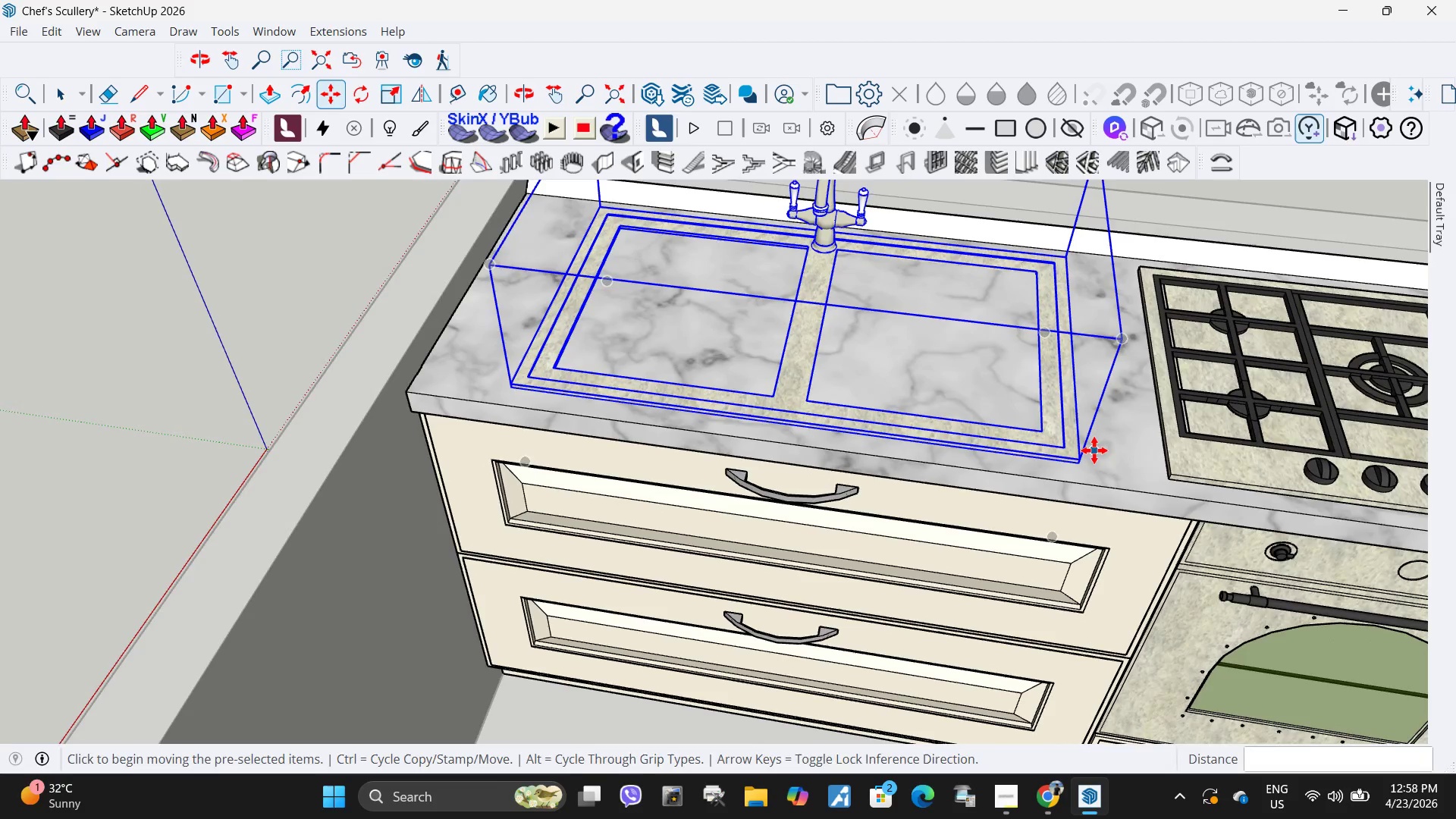 
left_click([1122, 451])
 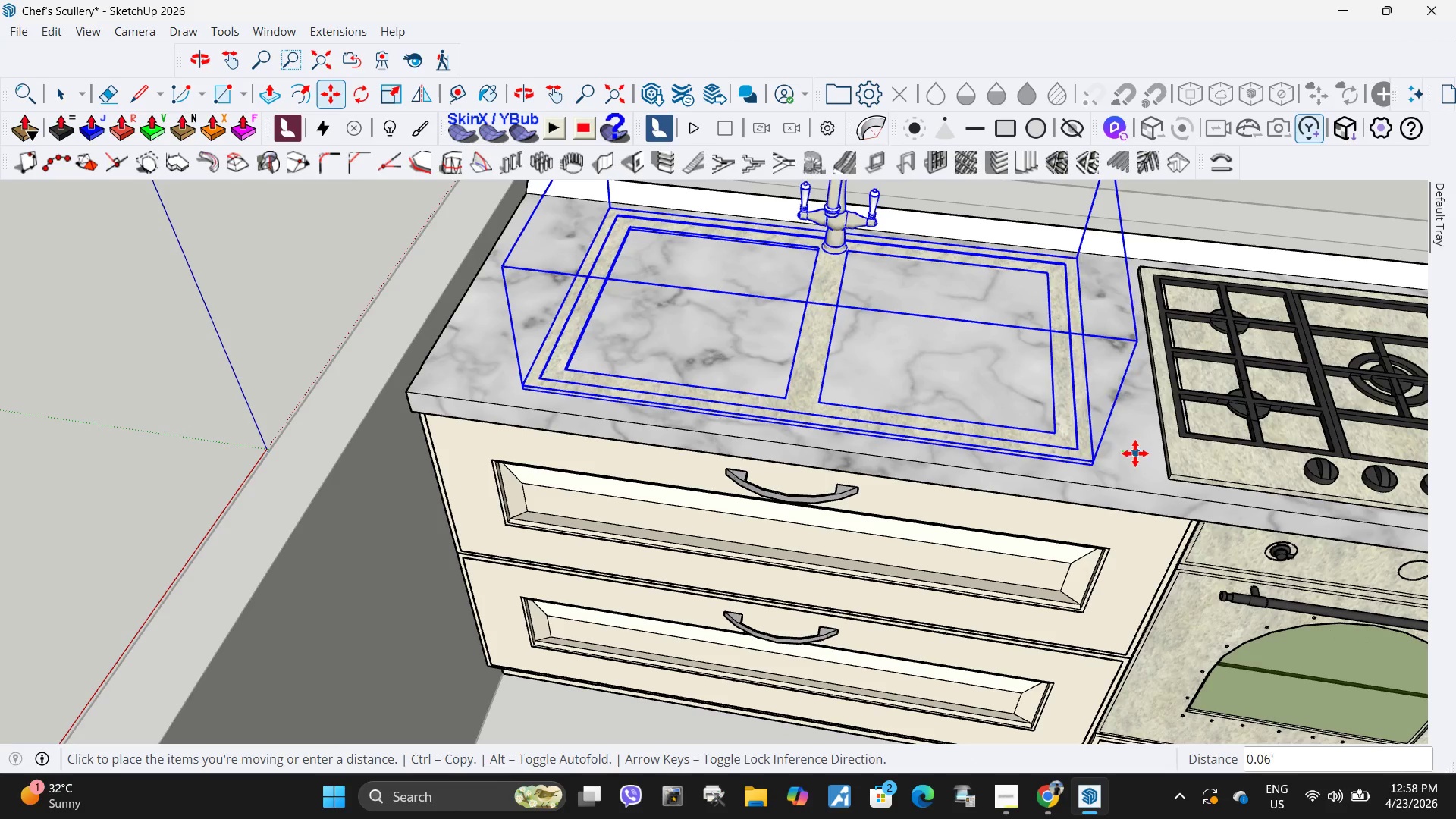 
left_click([1135, 453])
 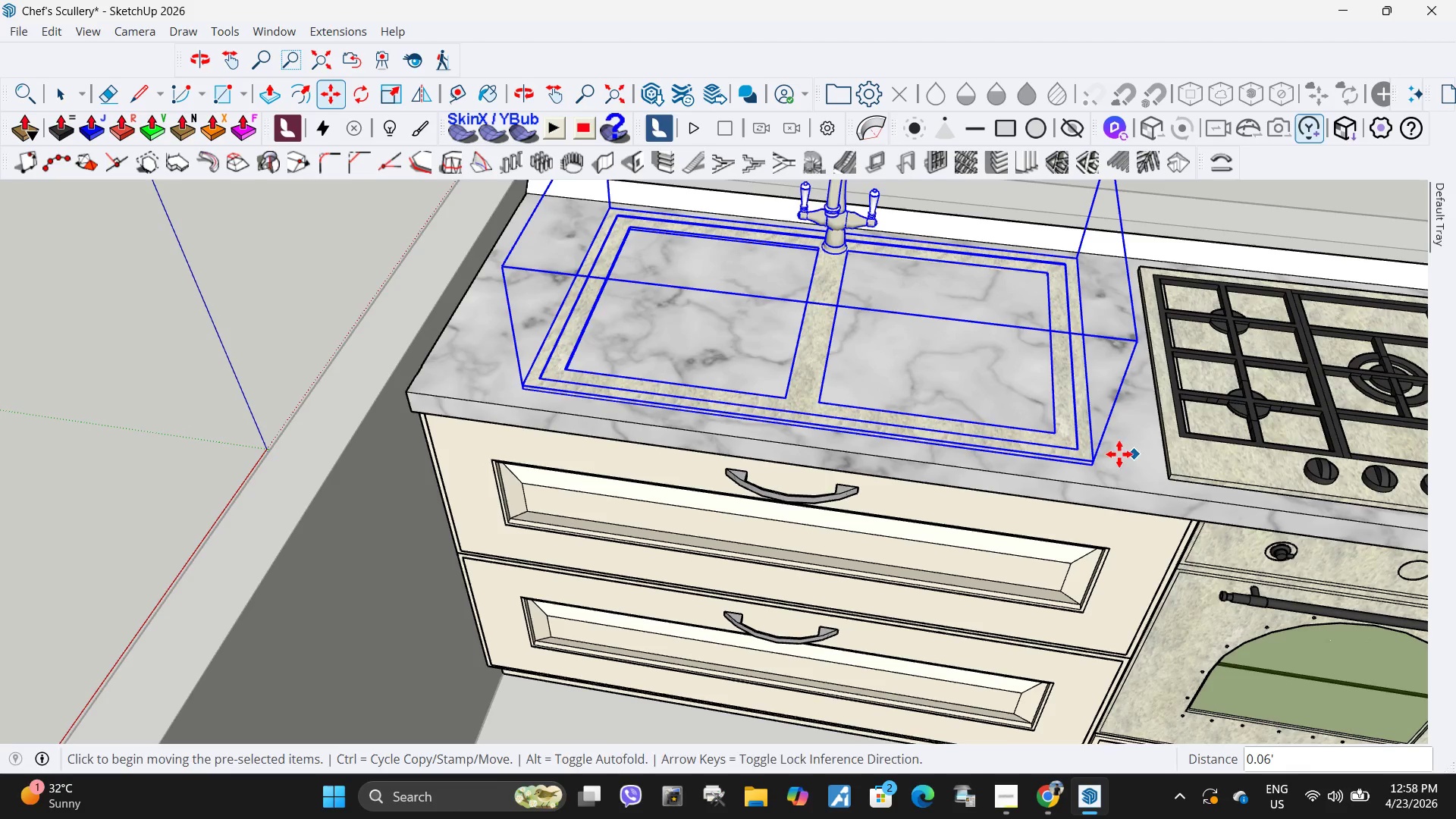 
scroll: coordinate [752, 551], scroll_direction: down, amount: 10.0
 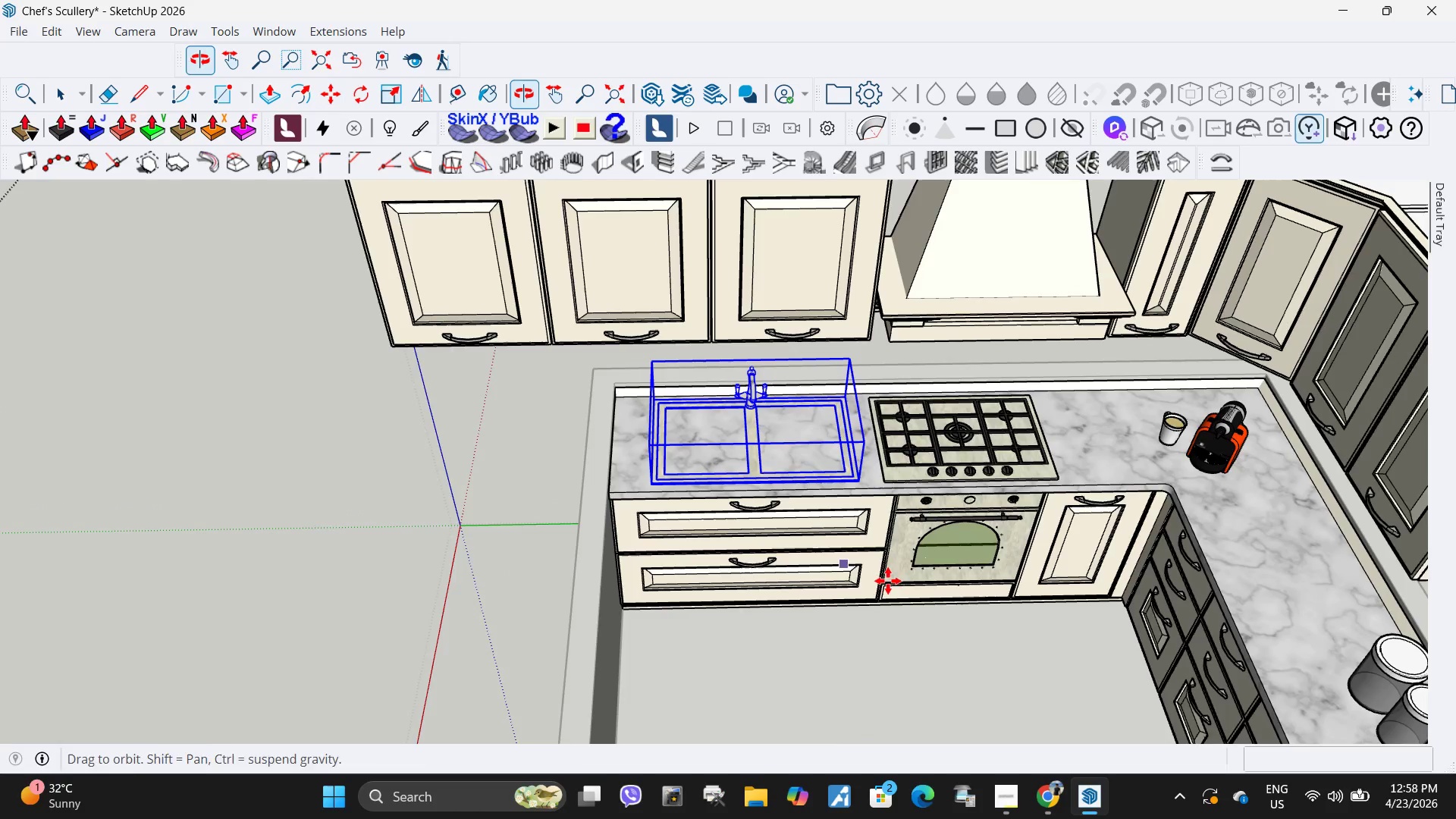 
key(Space)
 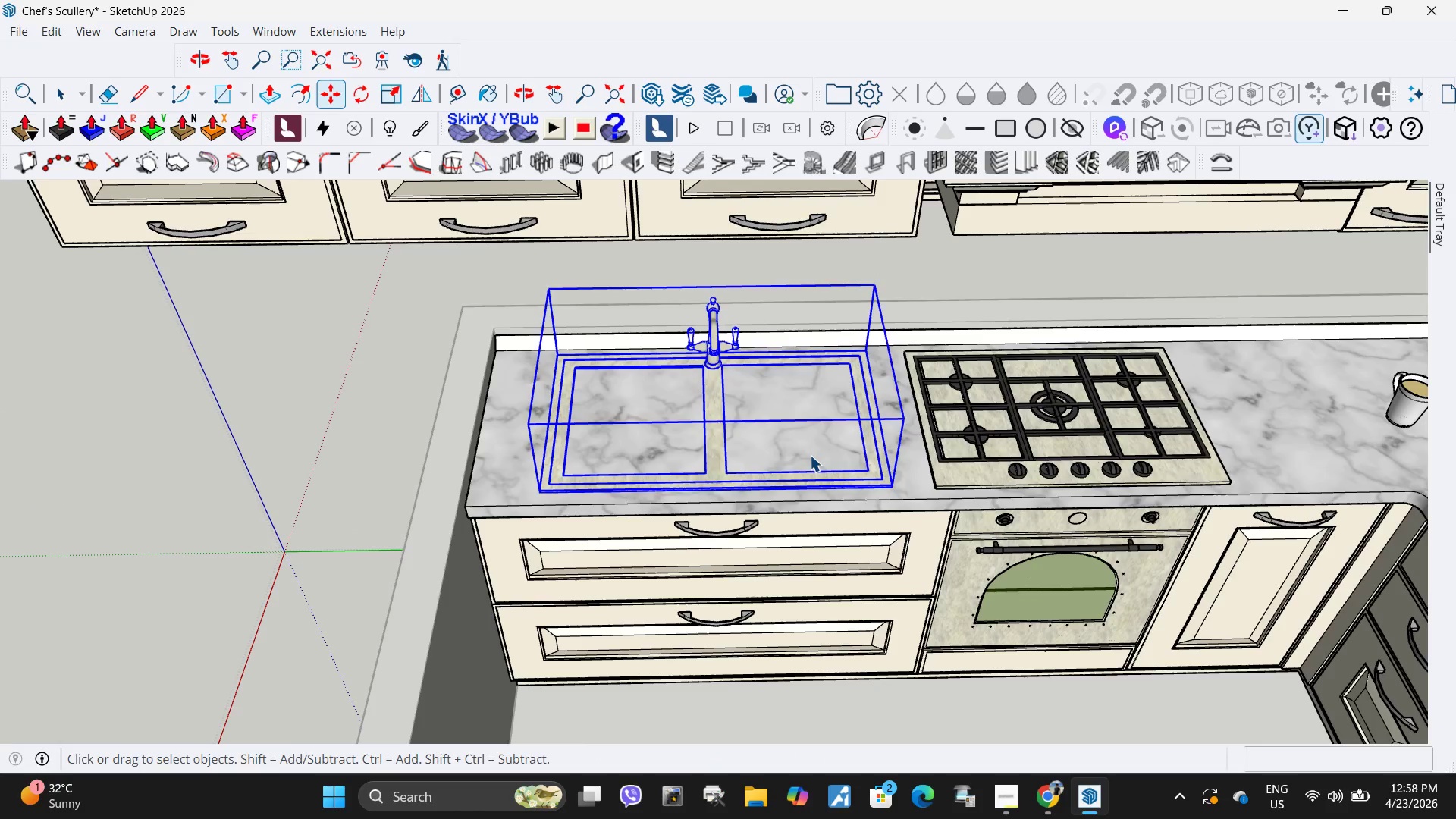 
left_click([810, 455])
 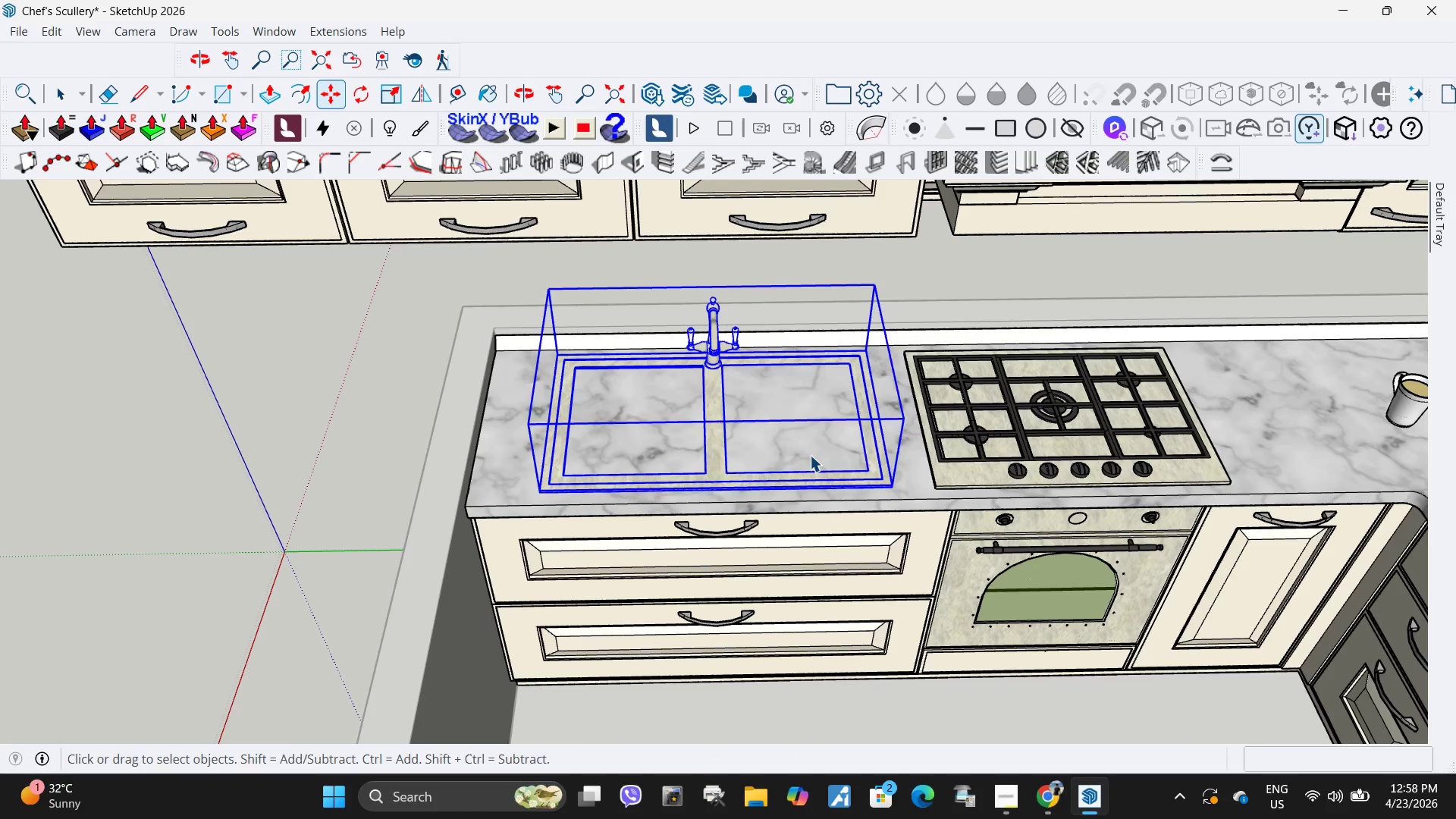 
scroll: coordinate [800, 460], scroll_direction: up, amount: 5.0
 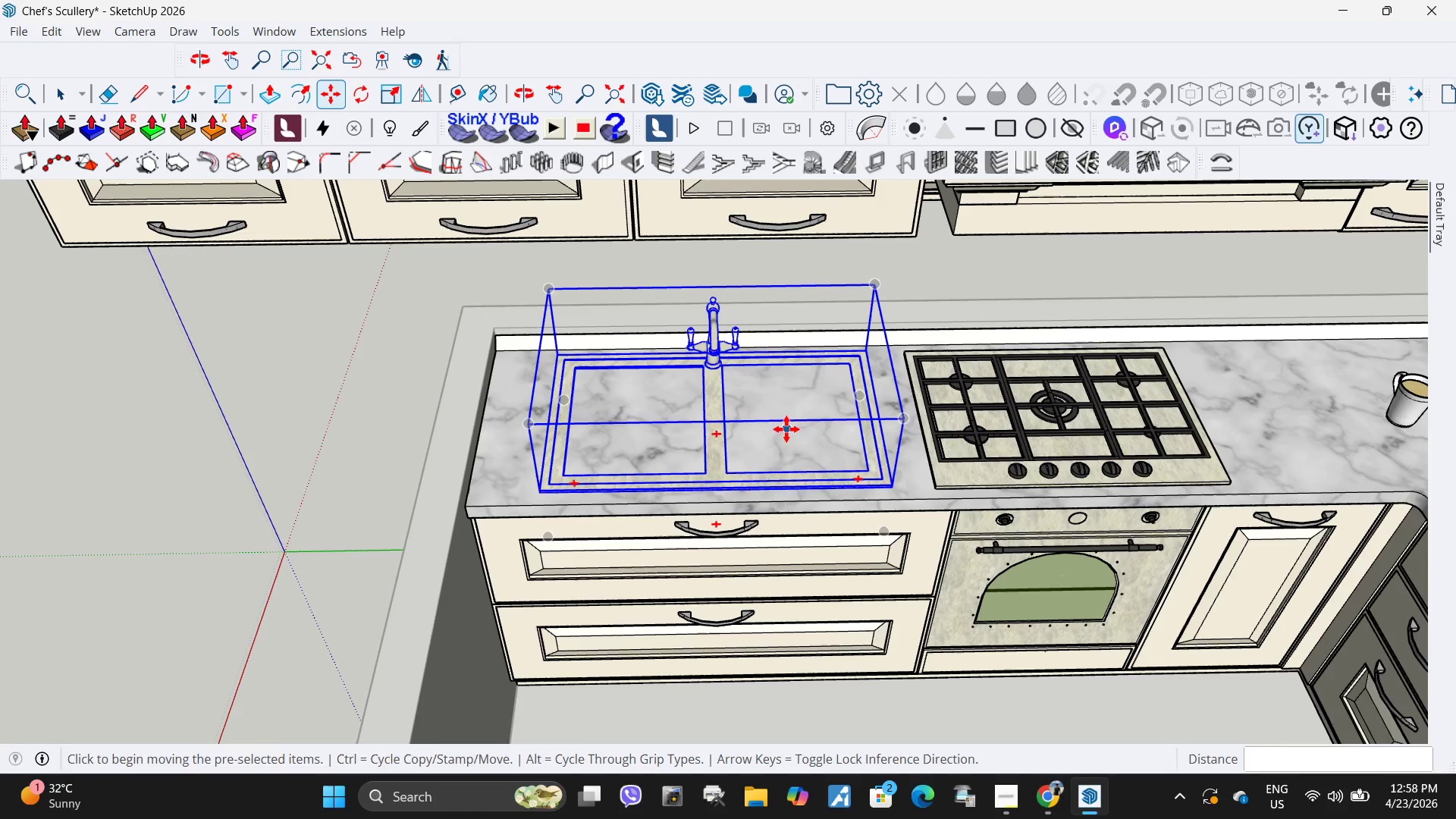 
double_click([810, 455])
 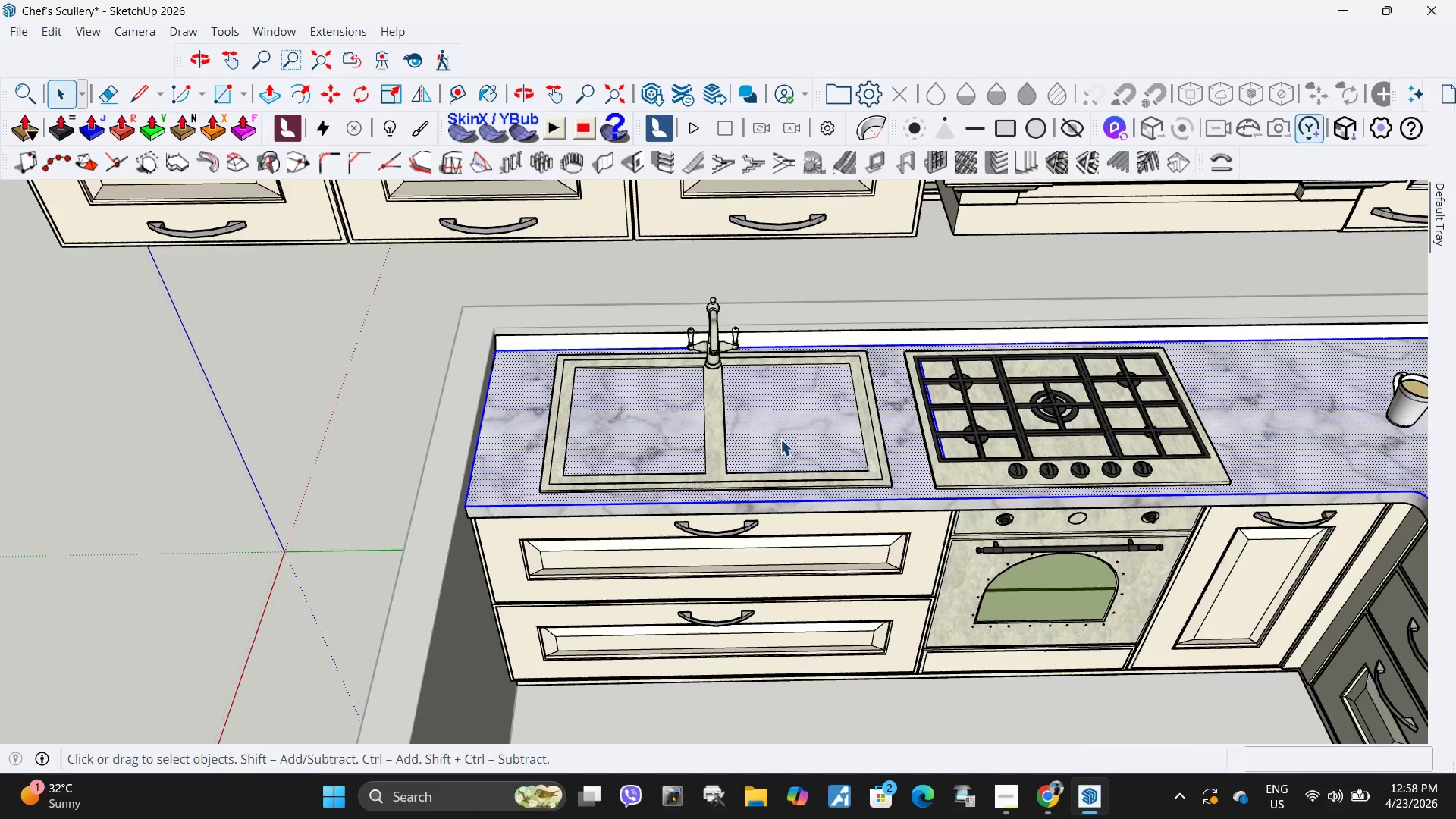 
left_click([673, 443])
 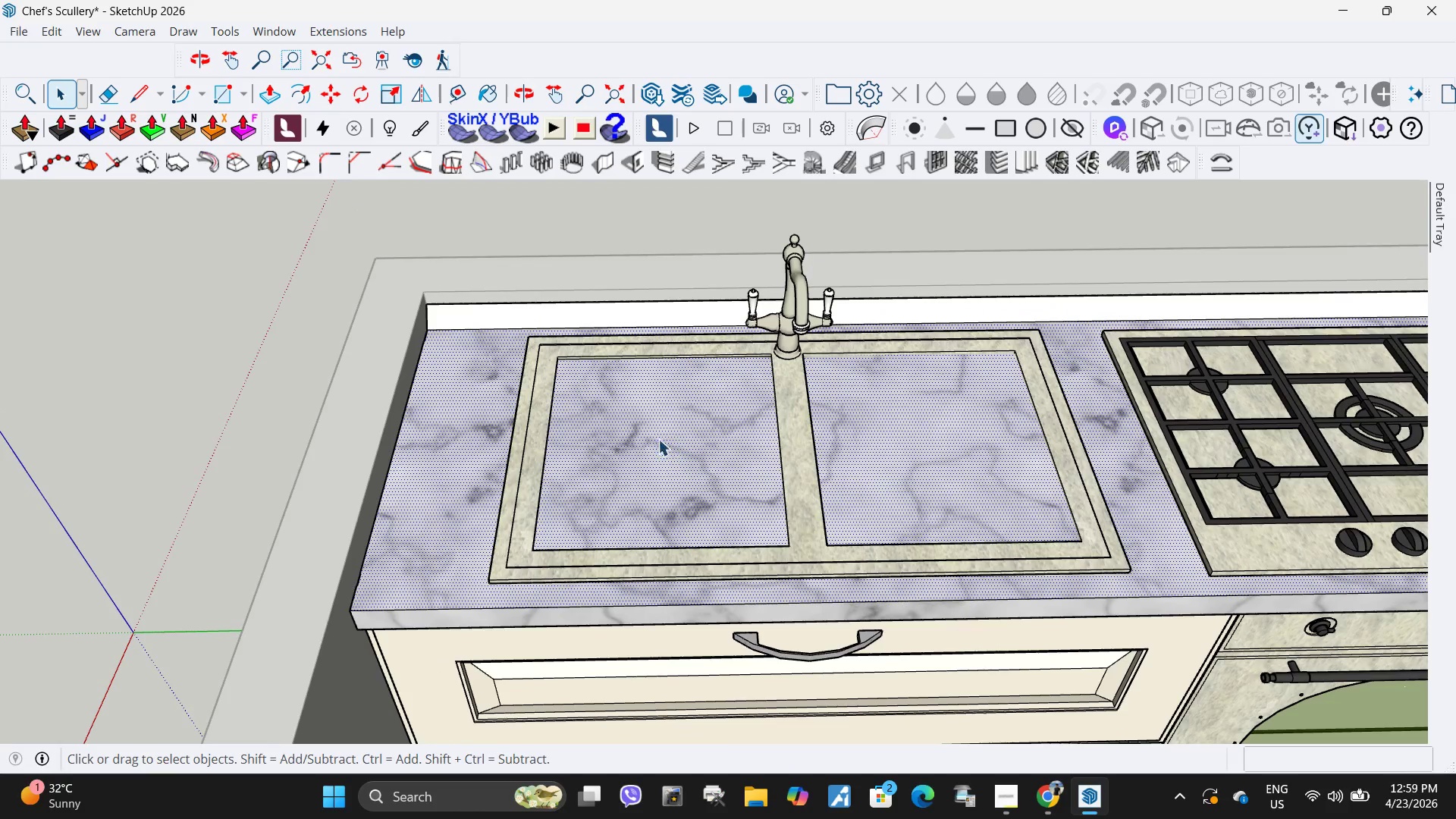 
scroll: coordinate [606, 394], scroll_direction: up, amount: 14.0
 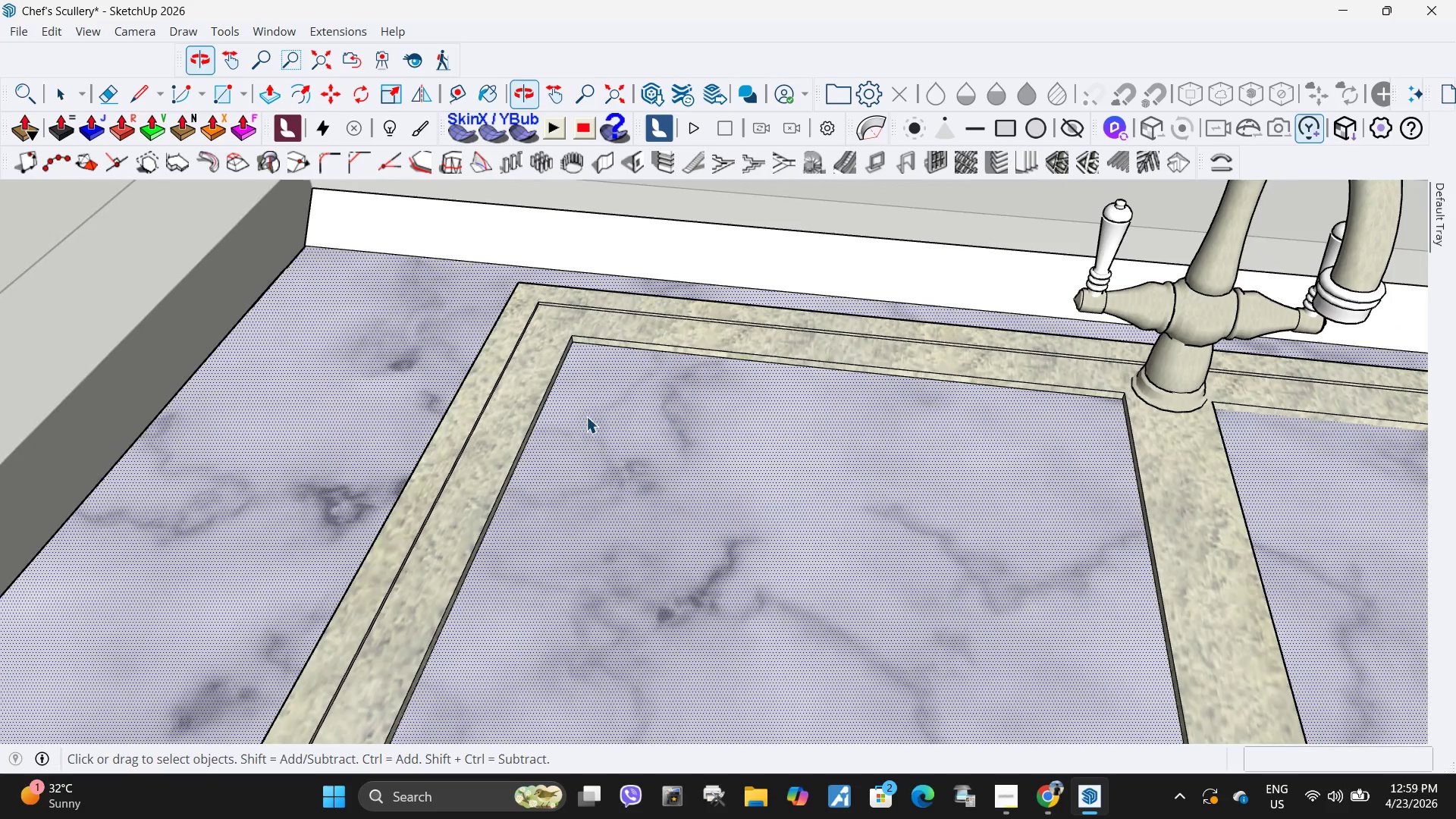 
key(R)
 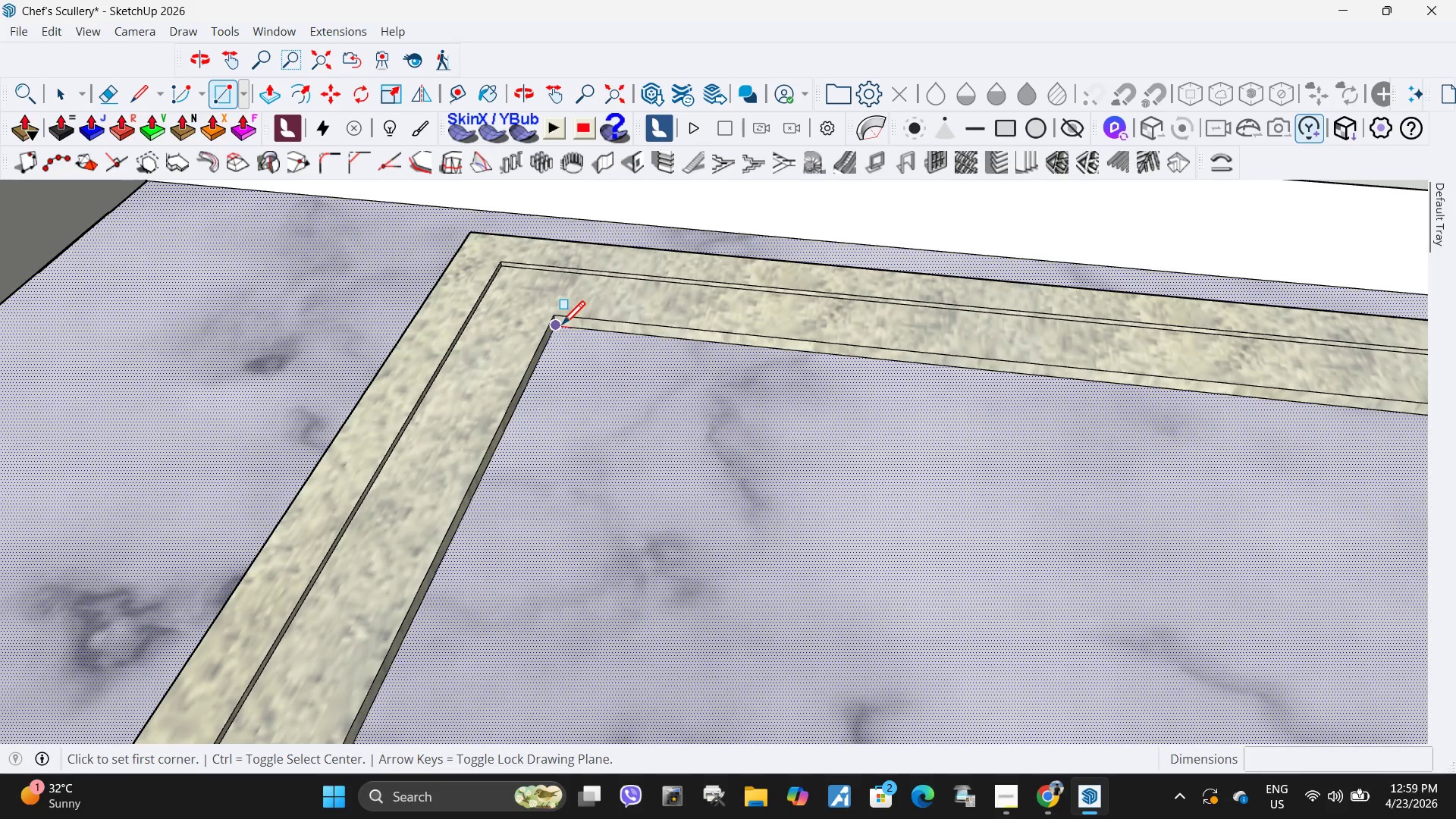 
scroll: coordinate [598, 366], scroll_direction: up, amount: 5.0
 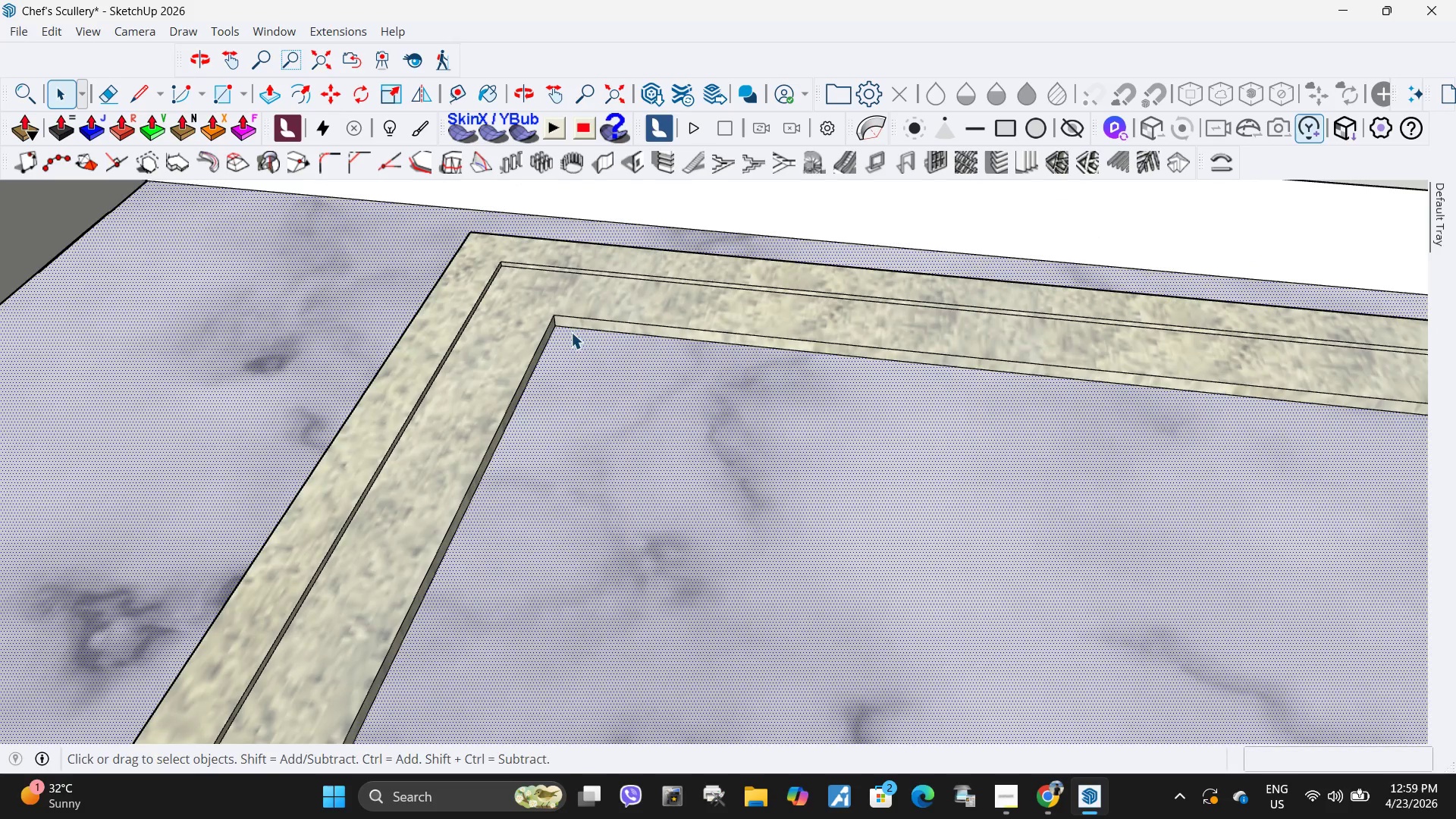 
left_click([560, 327])
 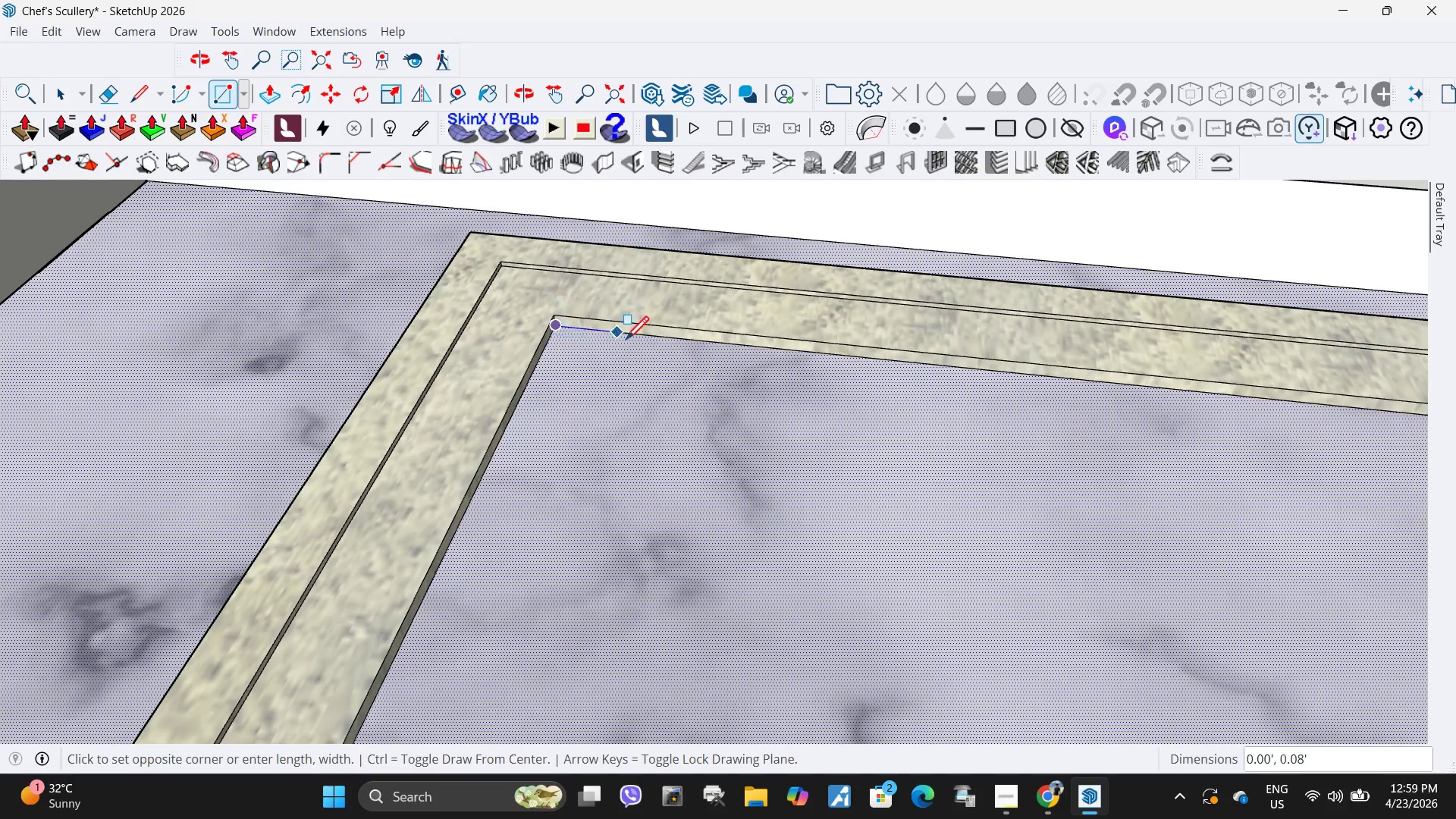 
scroll: coordinate [735, 443], scroll_direction: down, amount: 12.0
 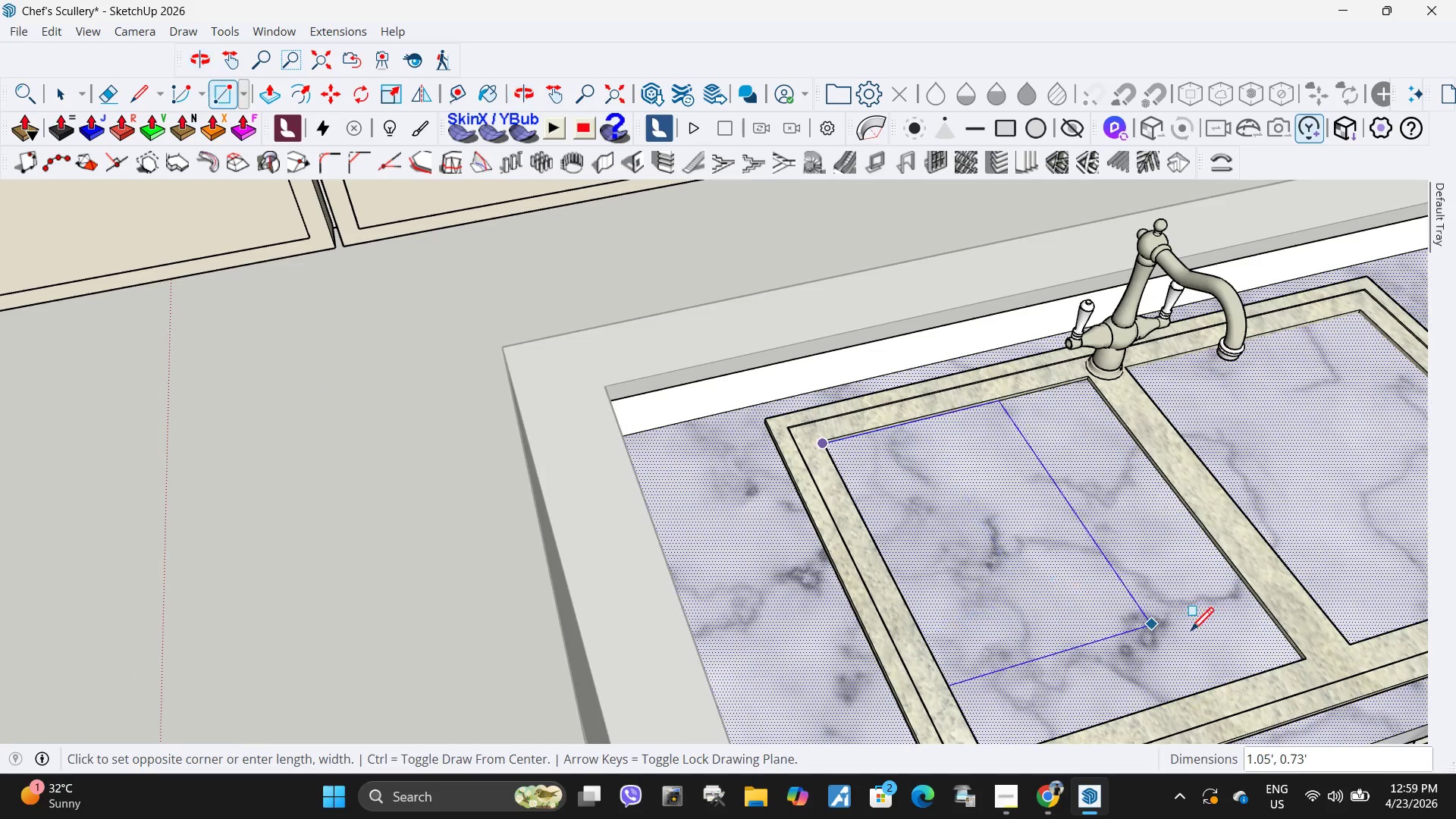 
scroll: coordinate [1281, 239], scroll_direction: up, amount: 14.0
 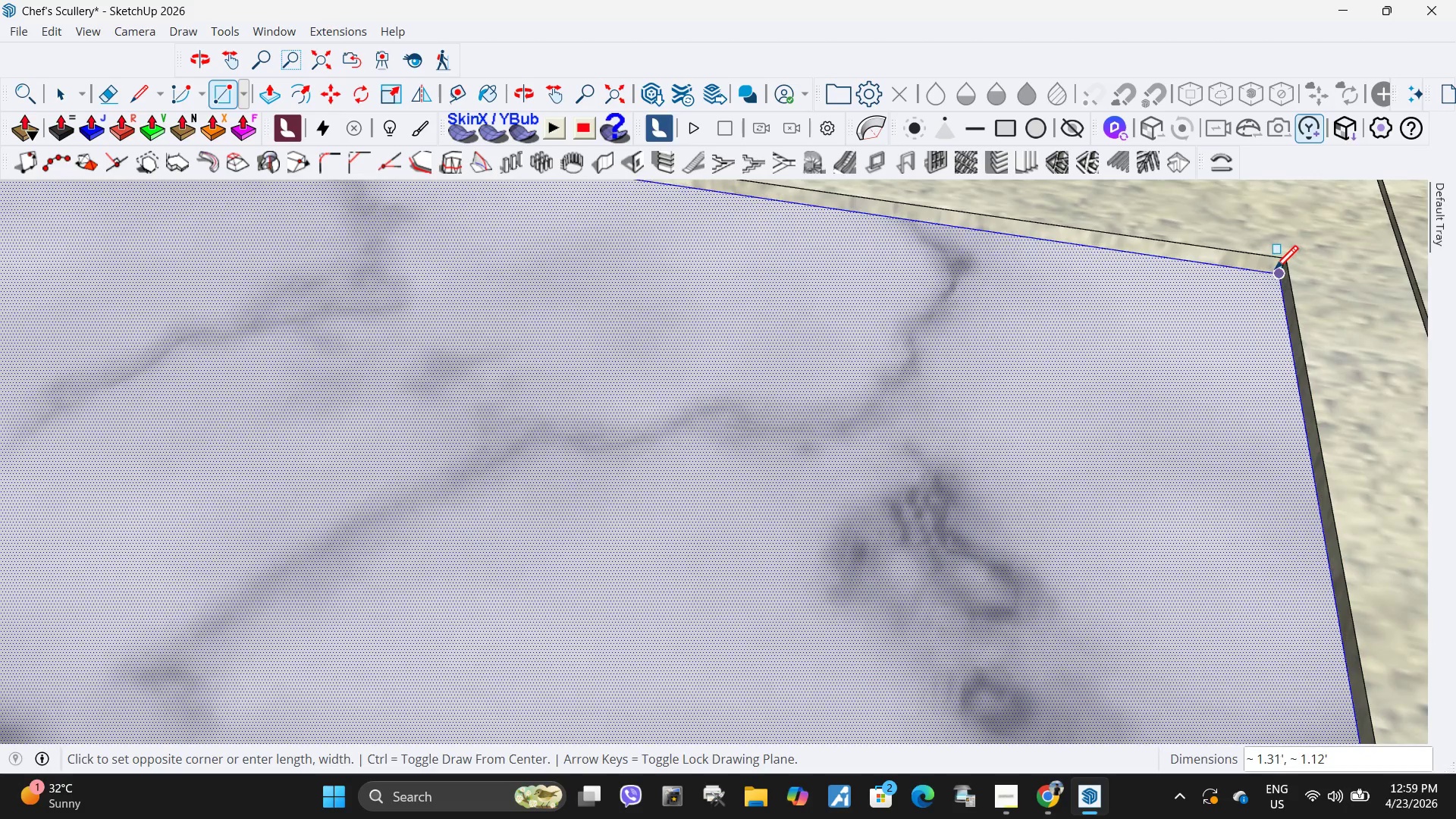 
left_click([1275, 271])
 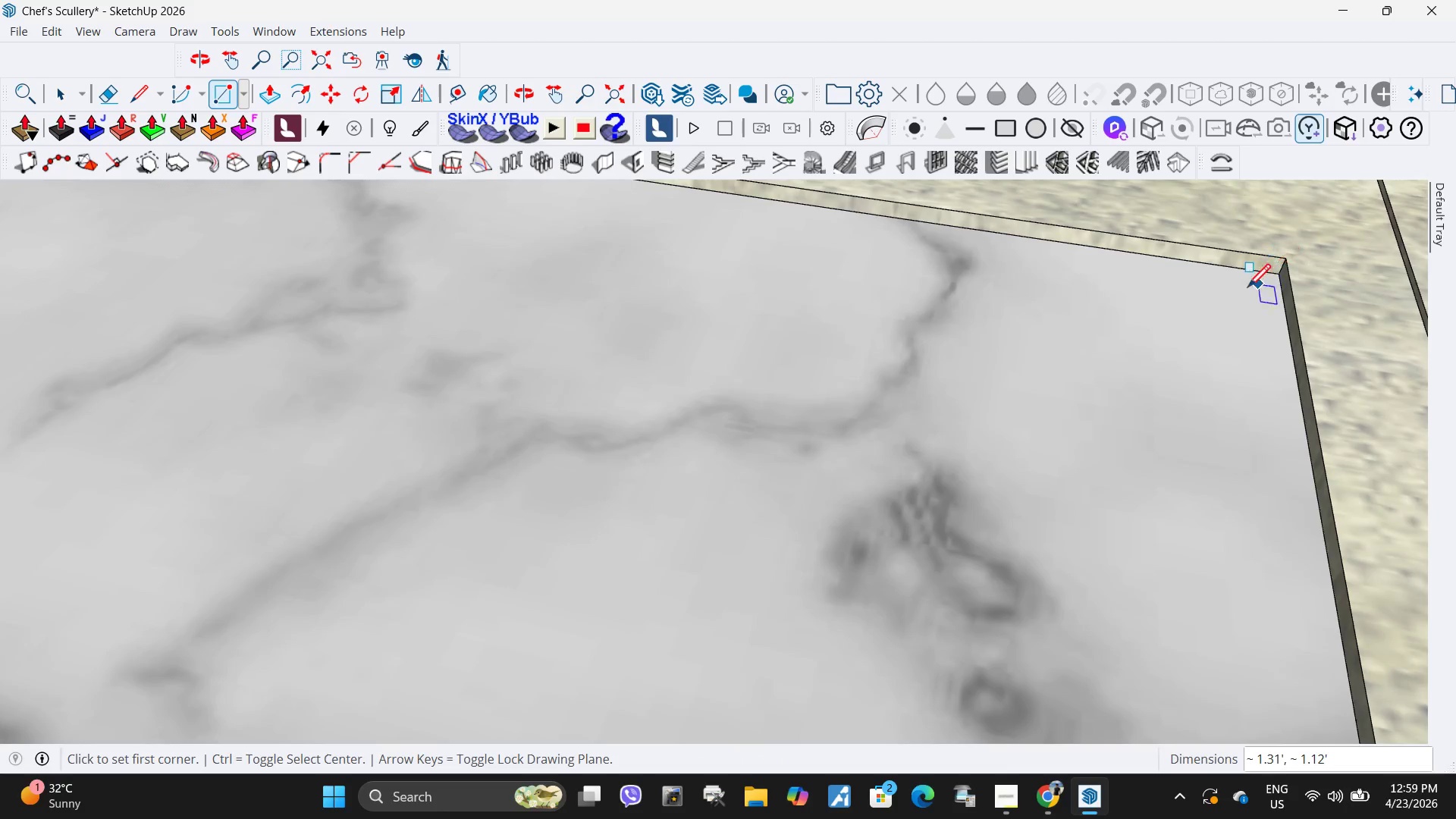 
scroll: coordinate [1091, 400], scroll_direction: down, amount: 11.0
 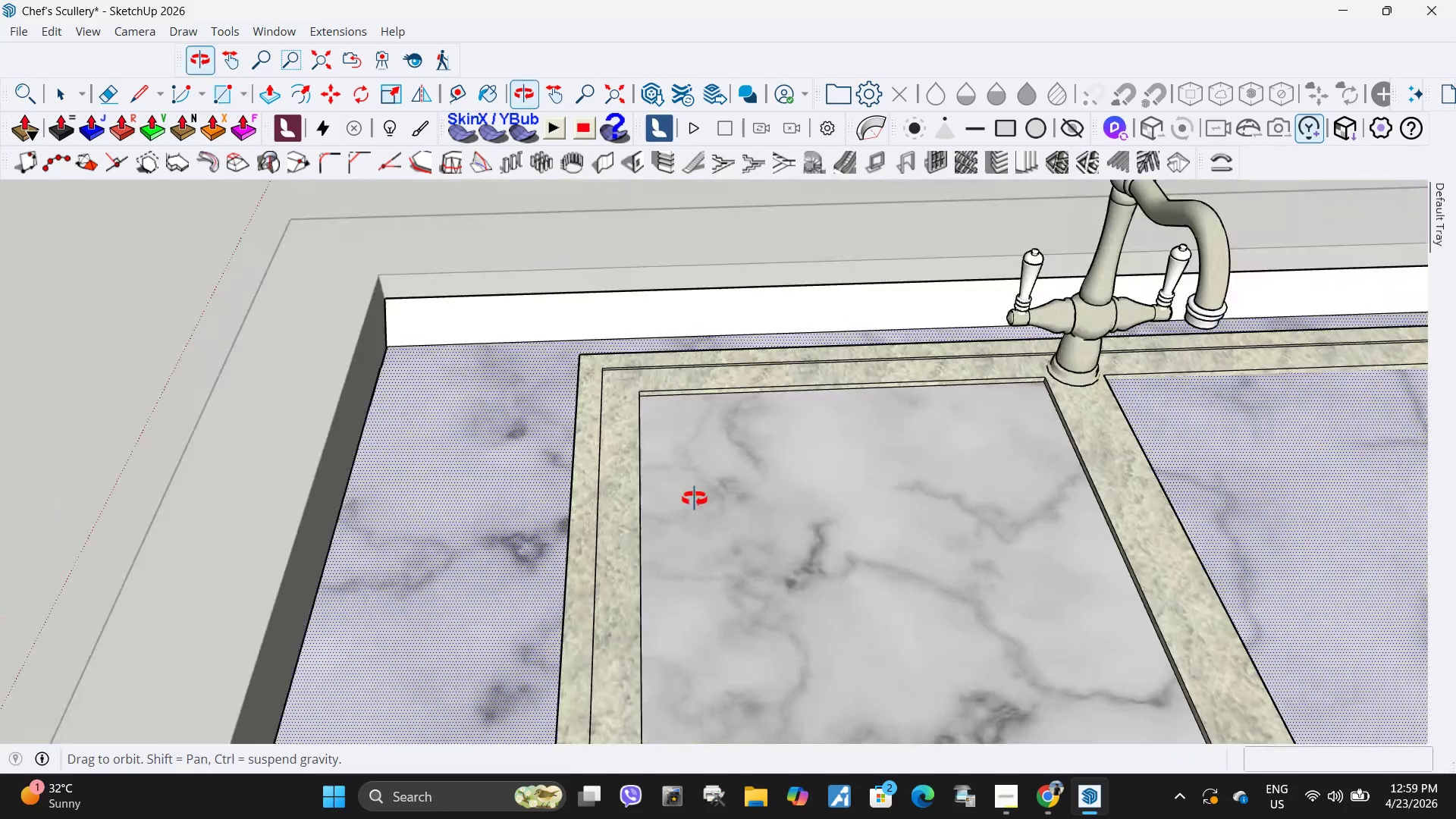 
key(Space)
 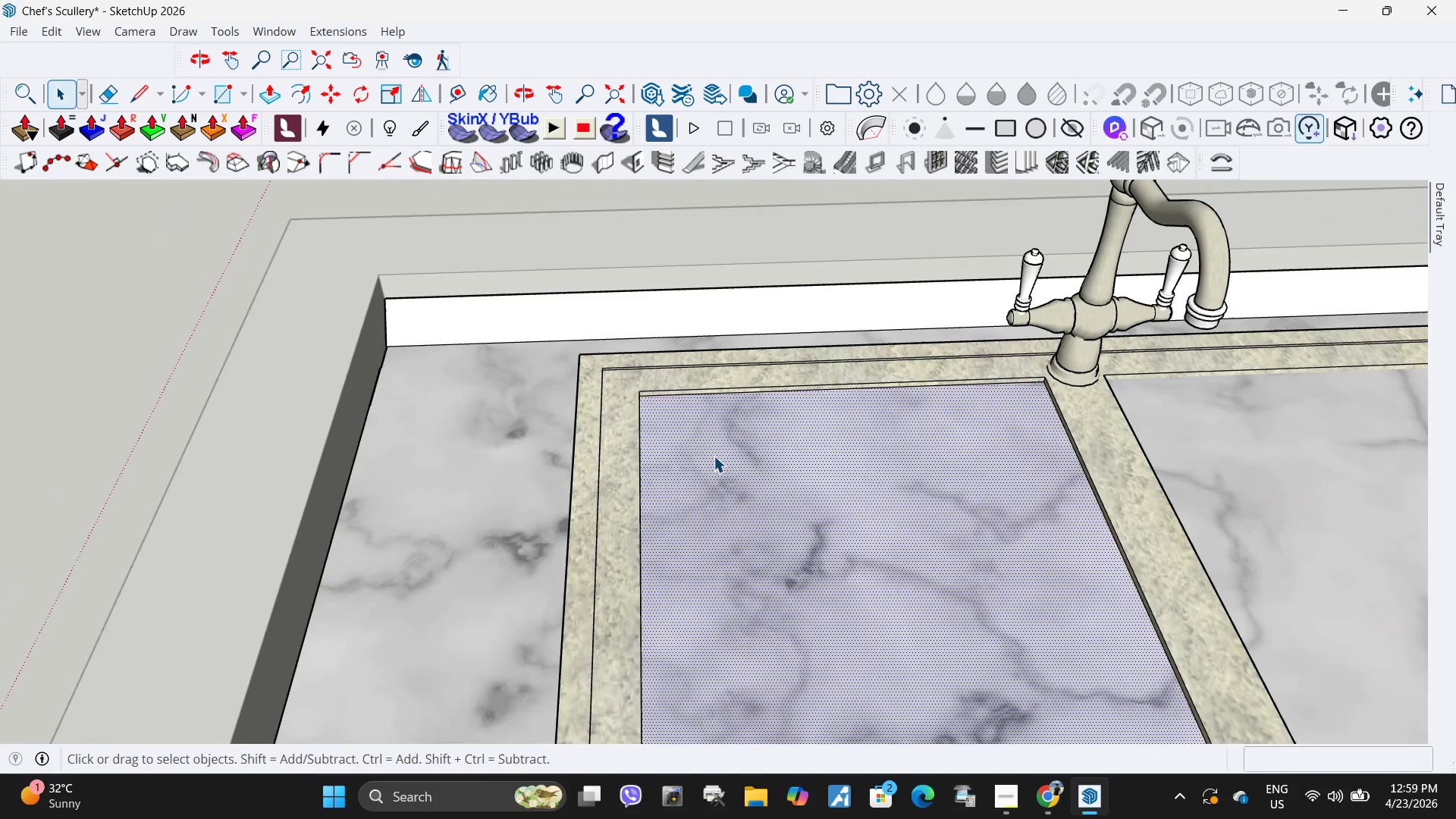 
key(P)
 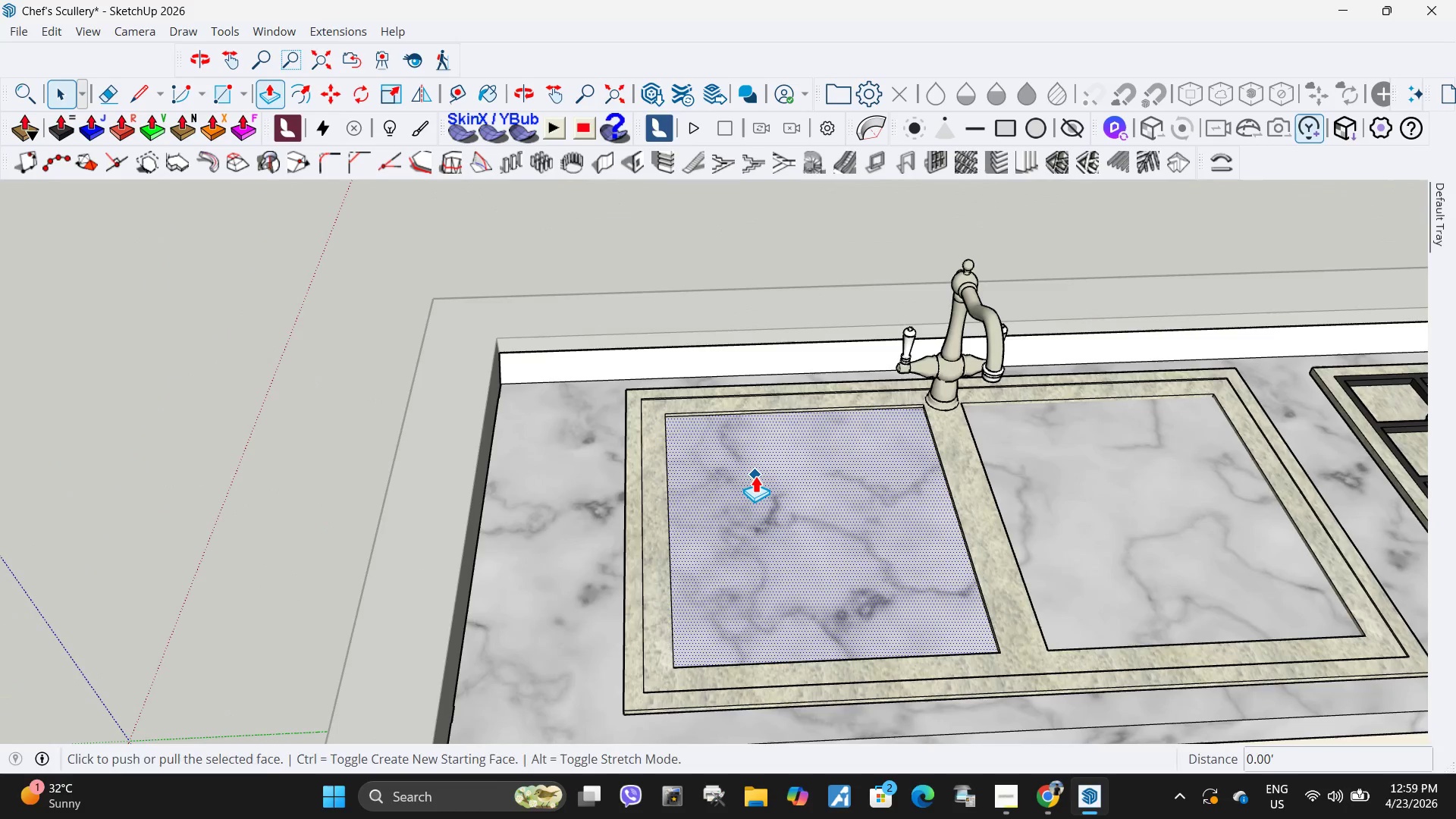 
left_click([755, 475])
 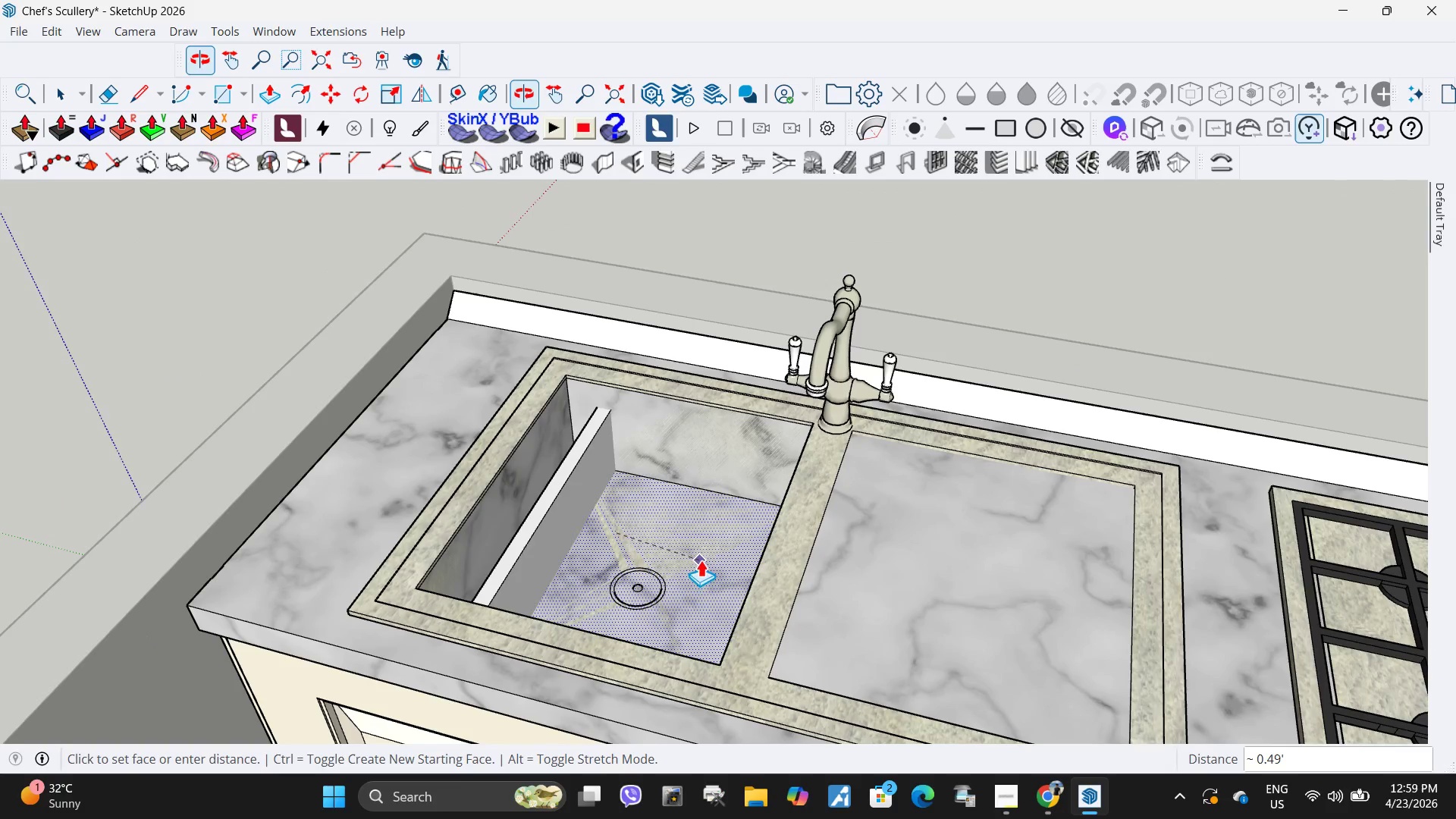 
scroll: coordinate [710, 453], scroll_direction: down, amount: 5.0
 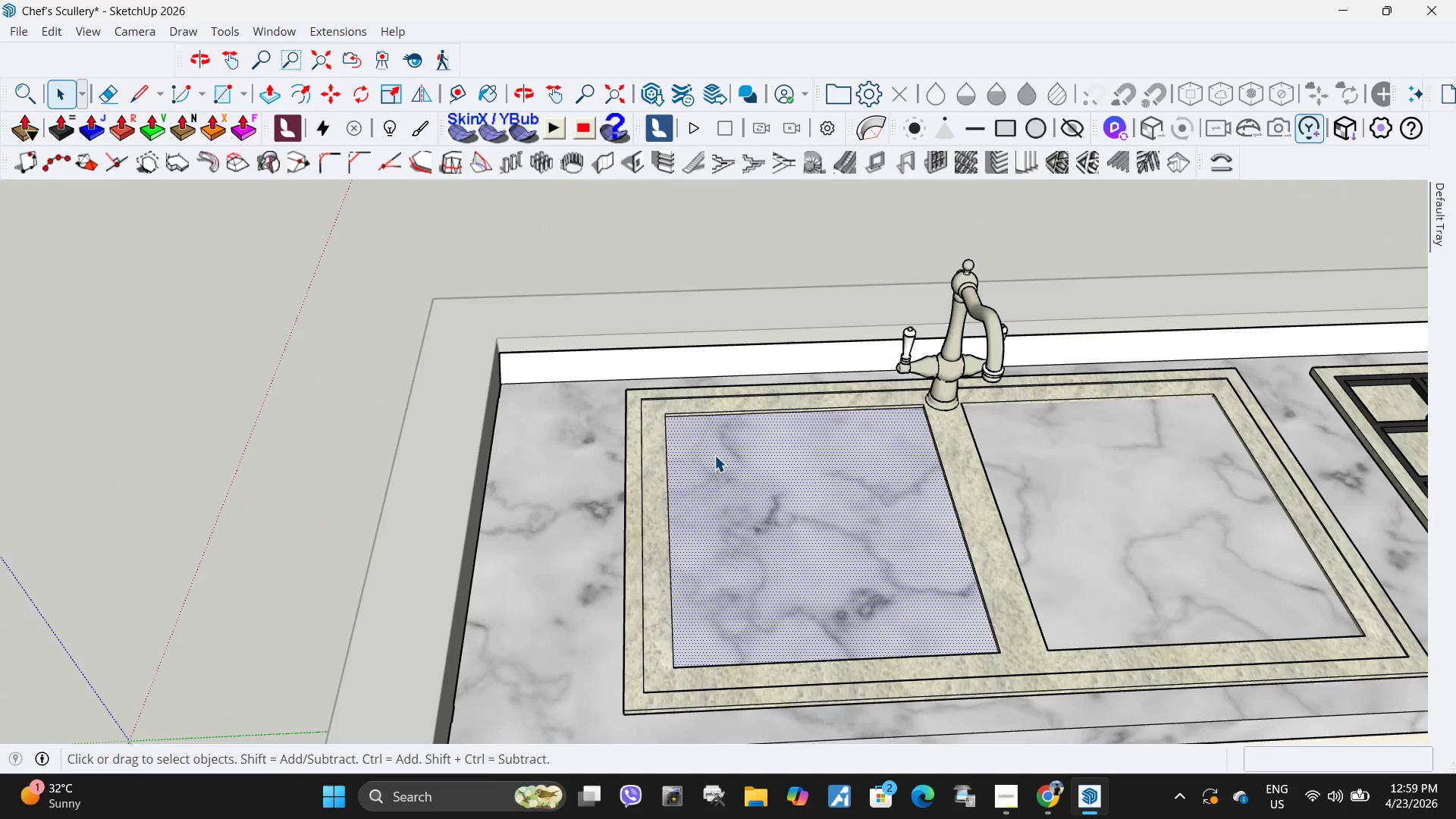 
left_click([721, 498])
 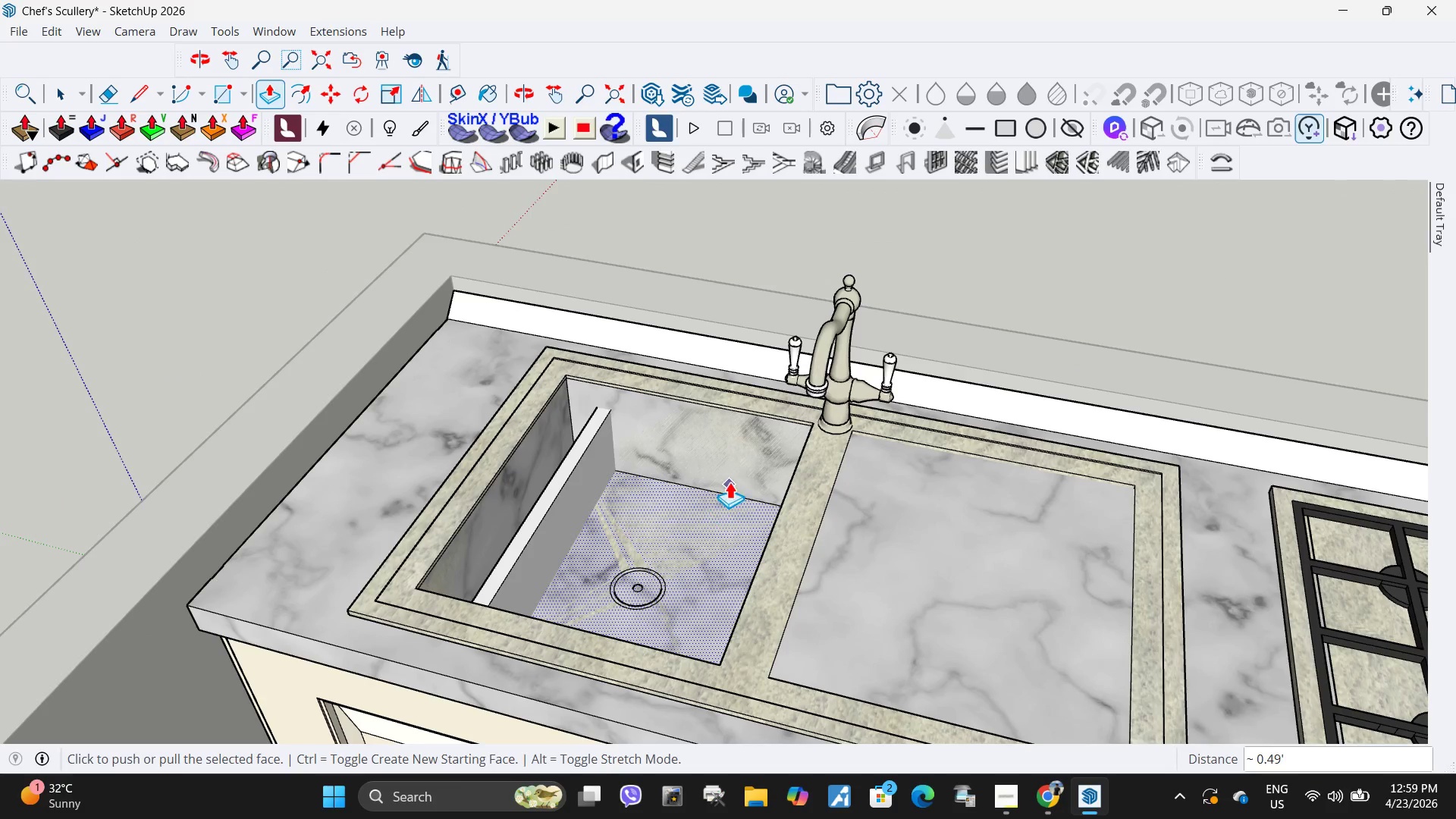 
scroll: coordinate [730, 479], scroll_direction: down, amount: 4.0
 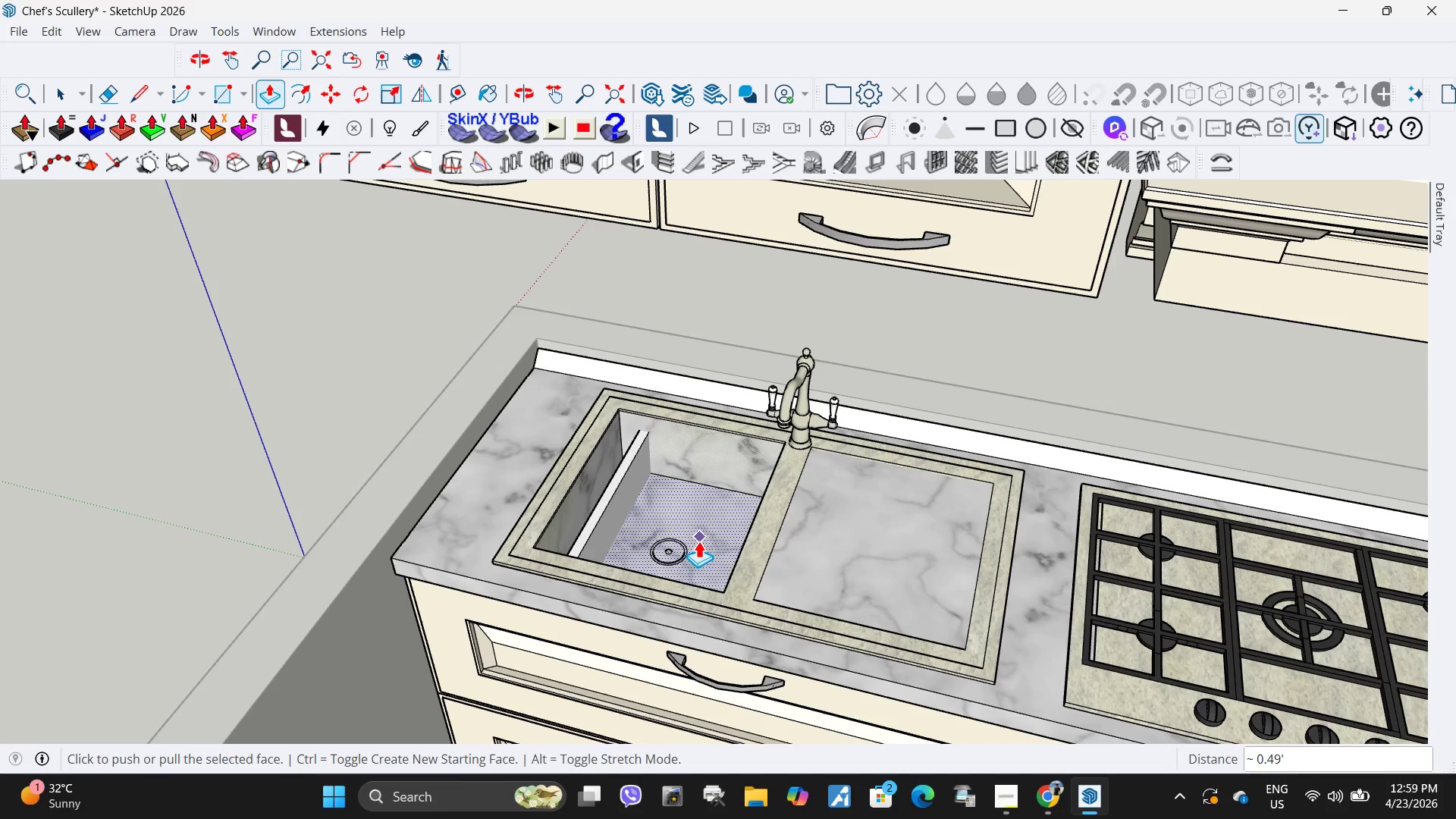 
key(Space)
 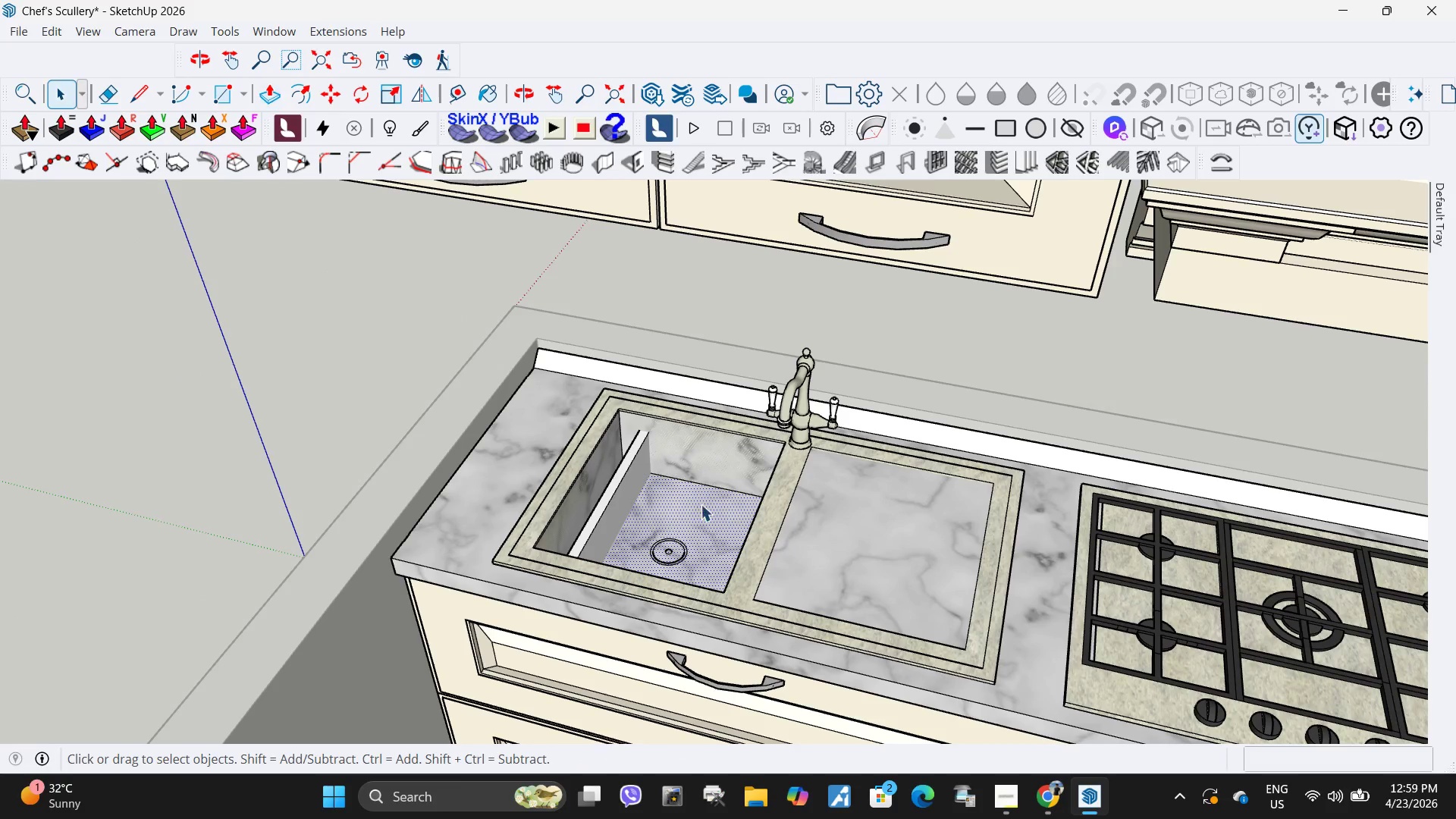 
left_click([692, 503])
 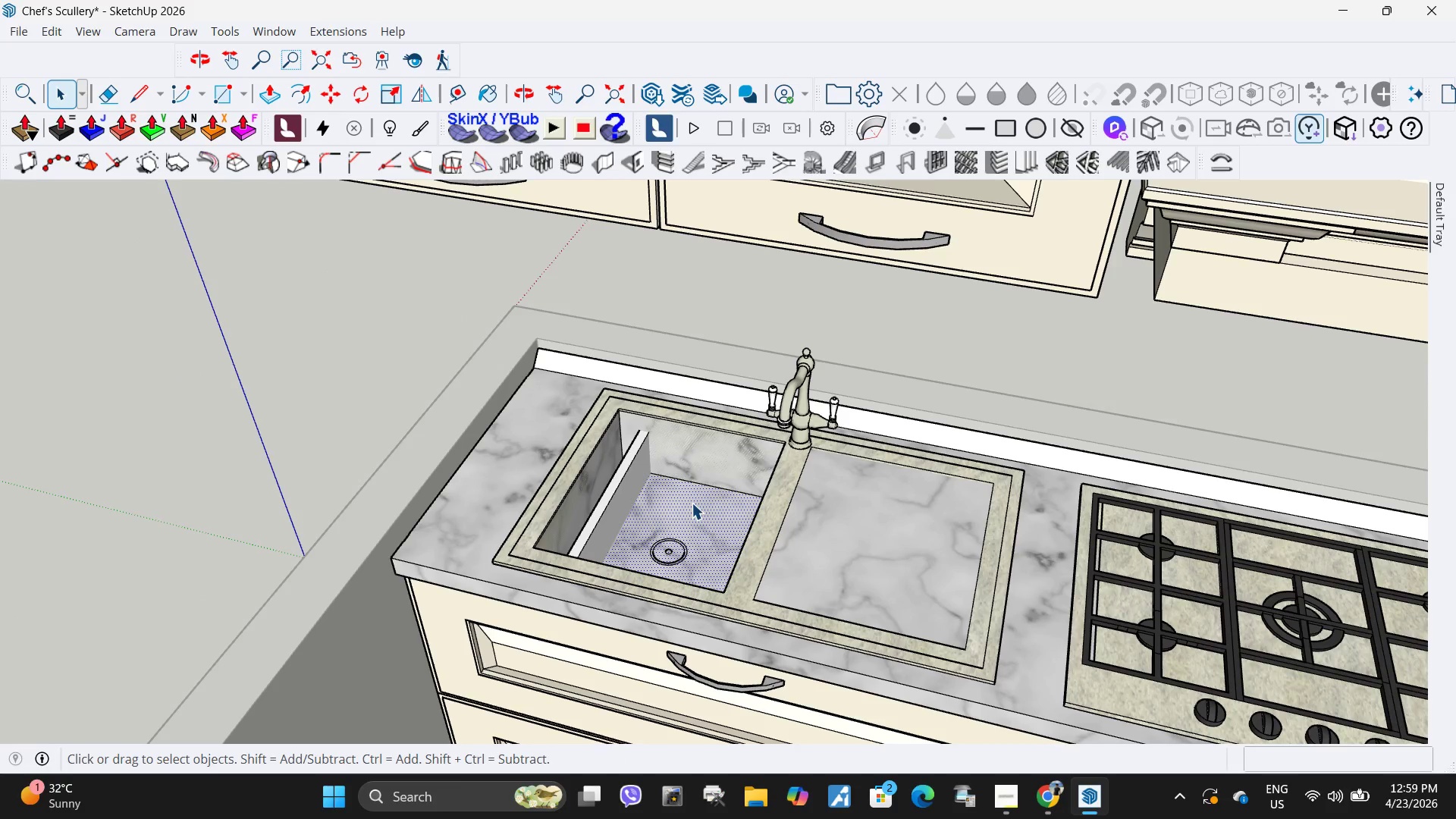 
key(Delete)
 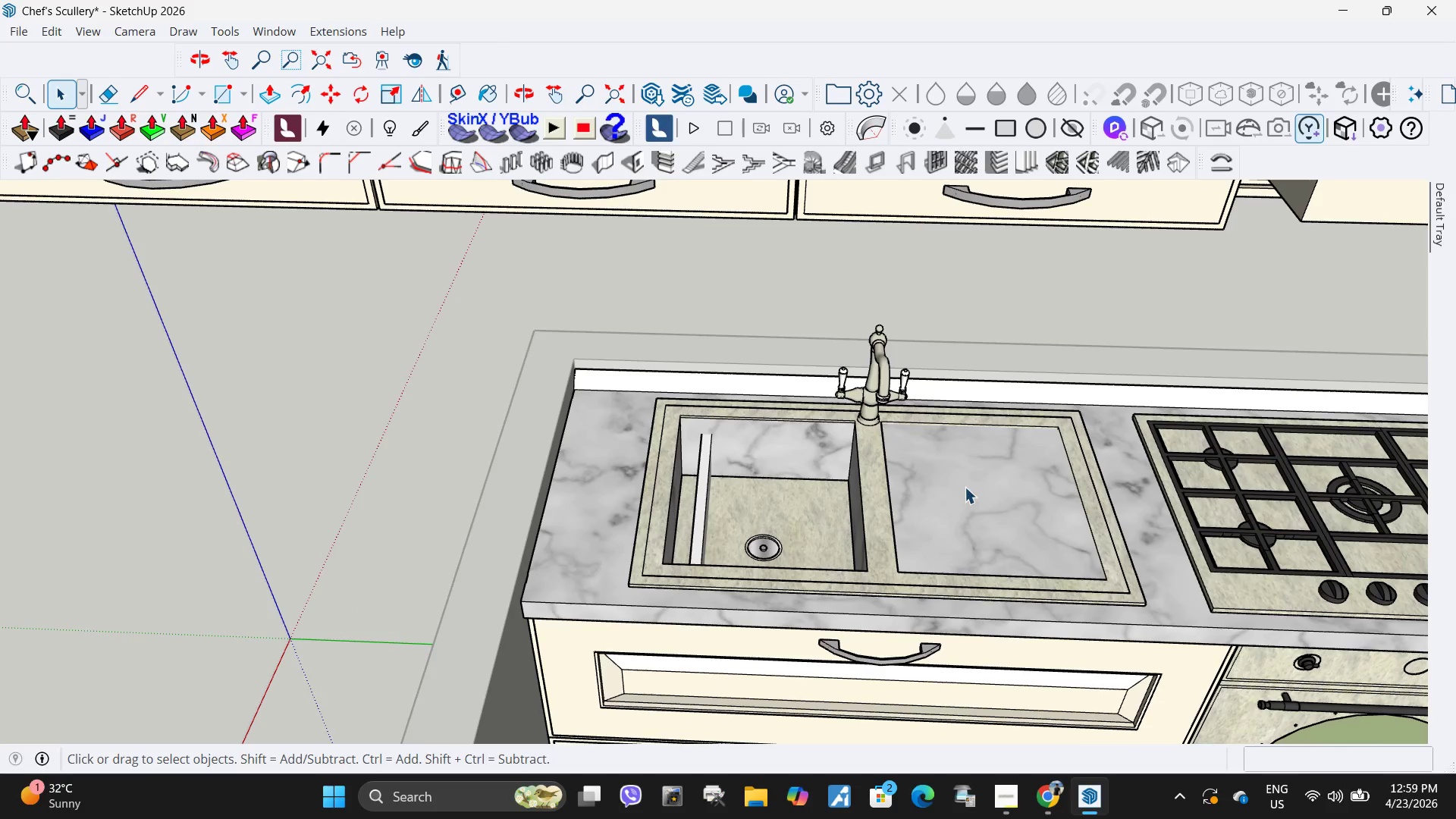 
double_click([809, 444])
 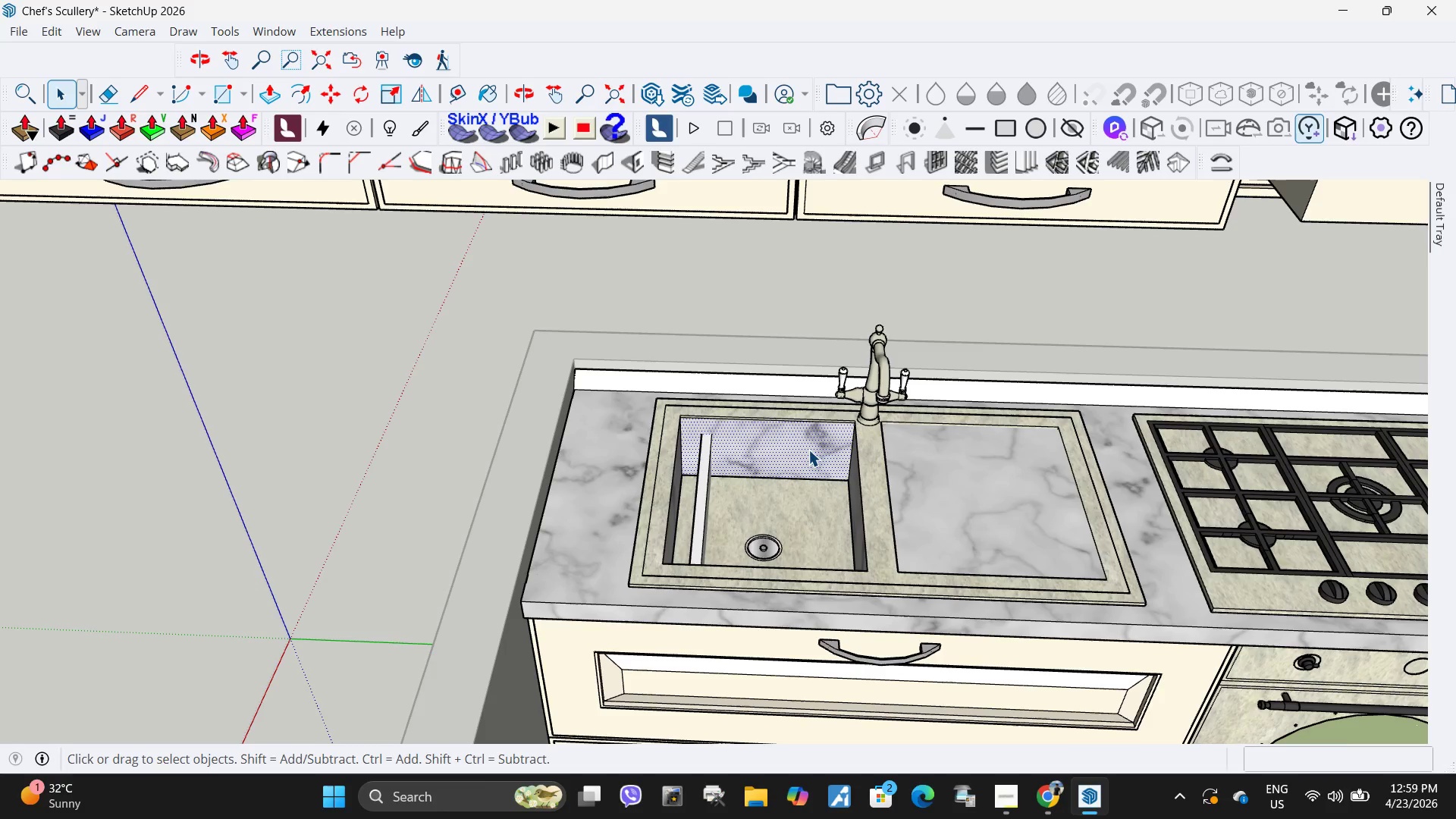 
key(Delete)
 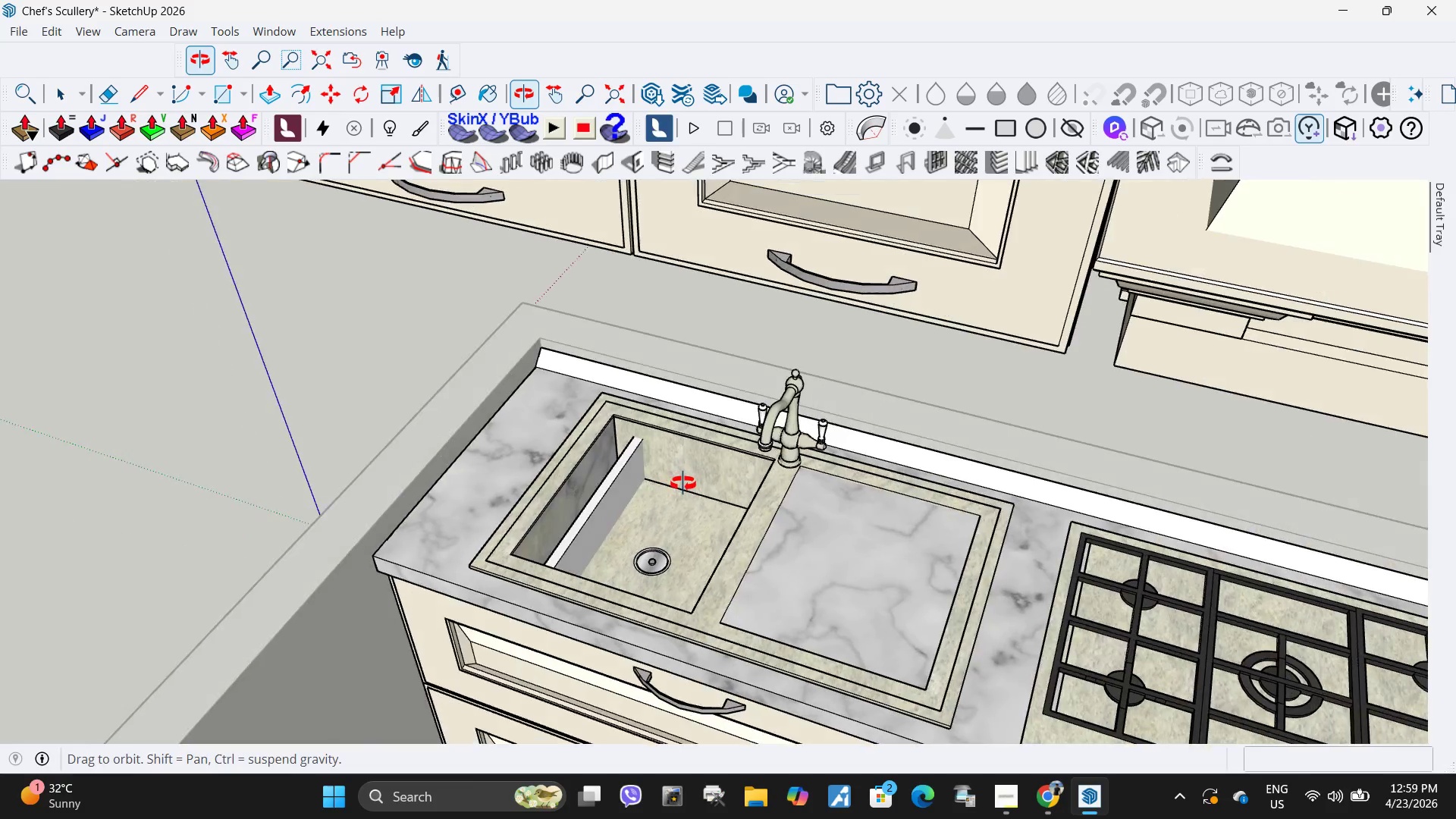 
scroll: coordinate [551, 488], scroll_direction: up, amount: 4.0
 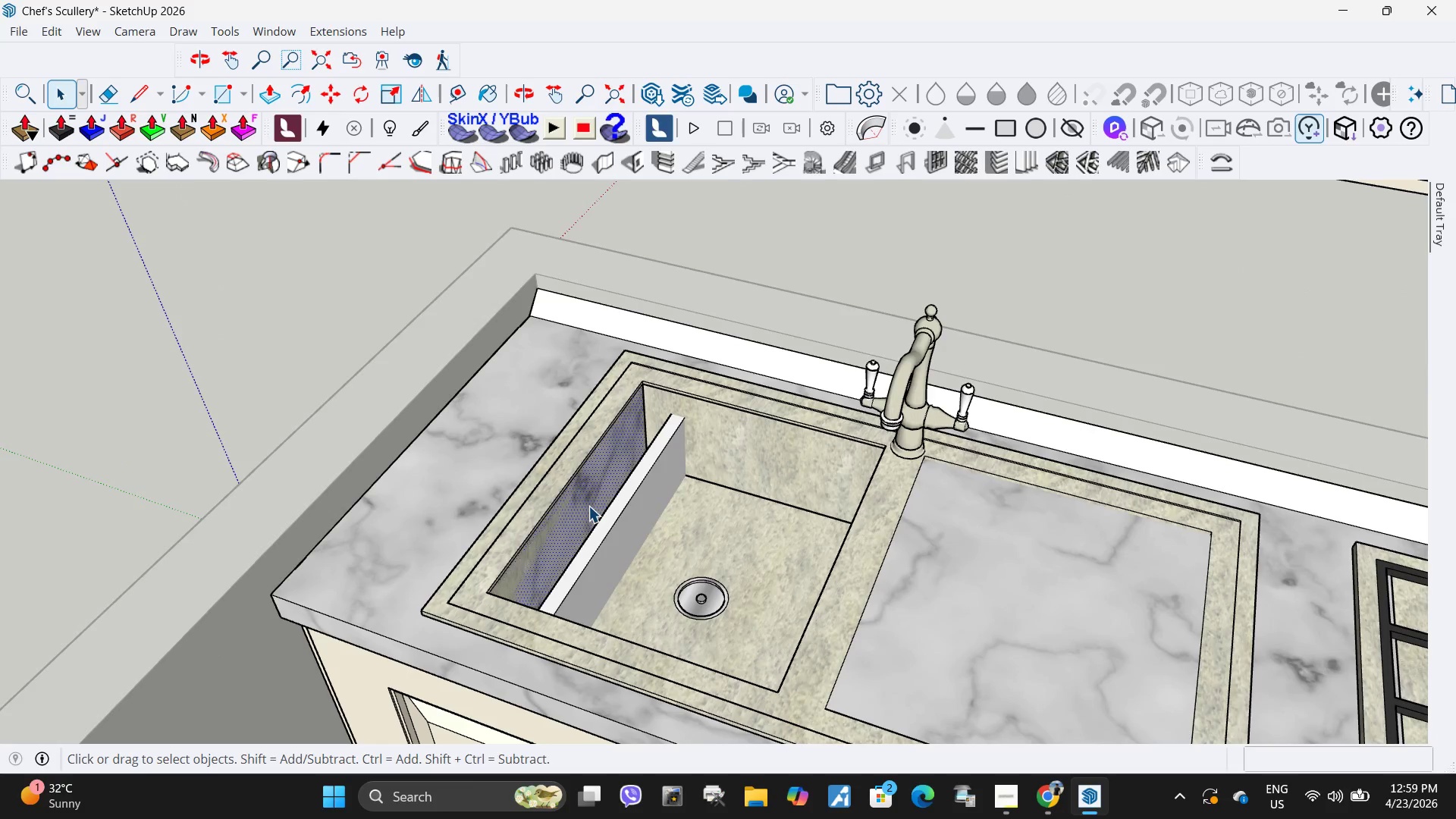 
key(Delete)
 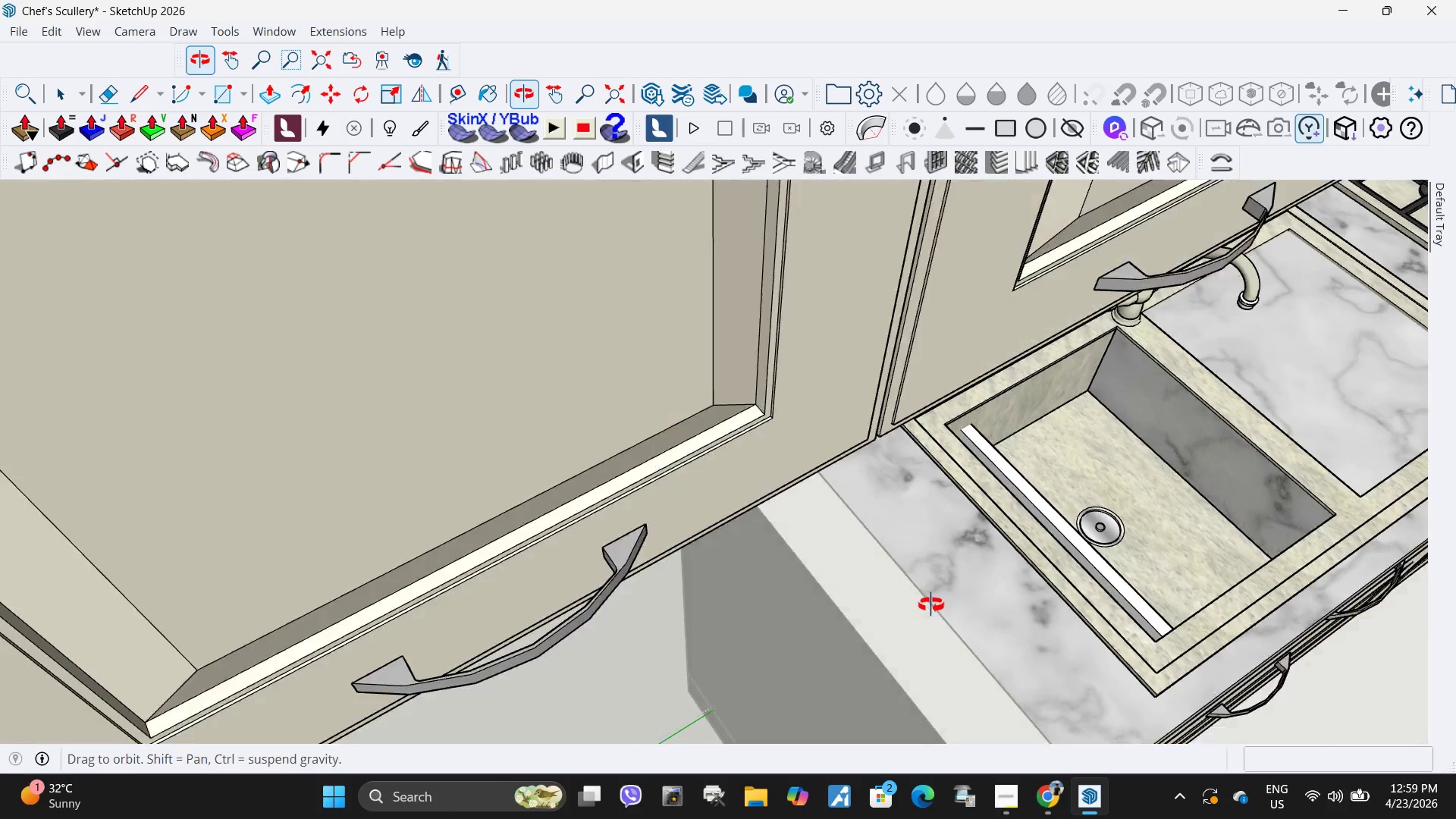 
scroll: coordinate [1193, 535], scroll_direction: up, amount: 4.0
 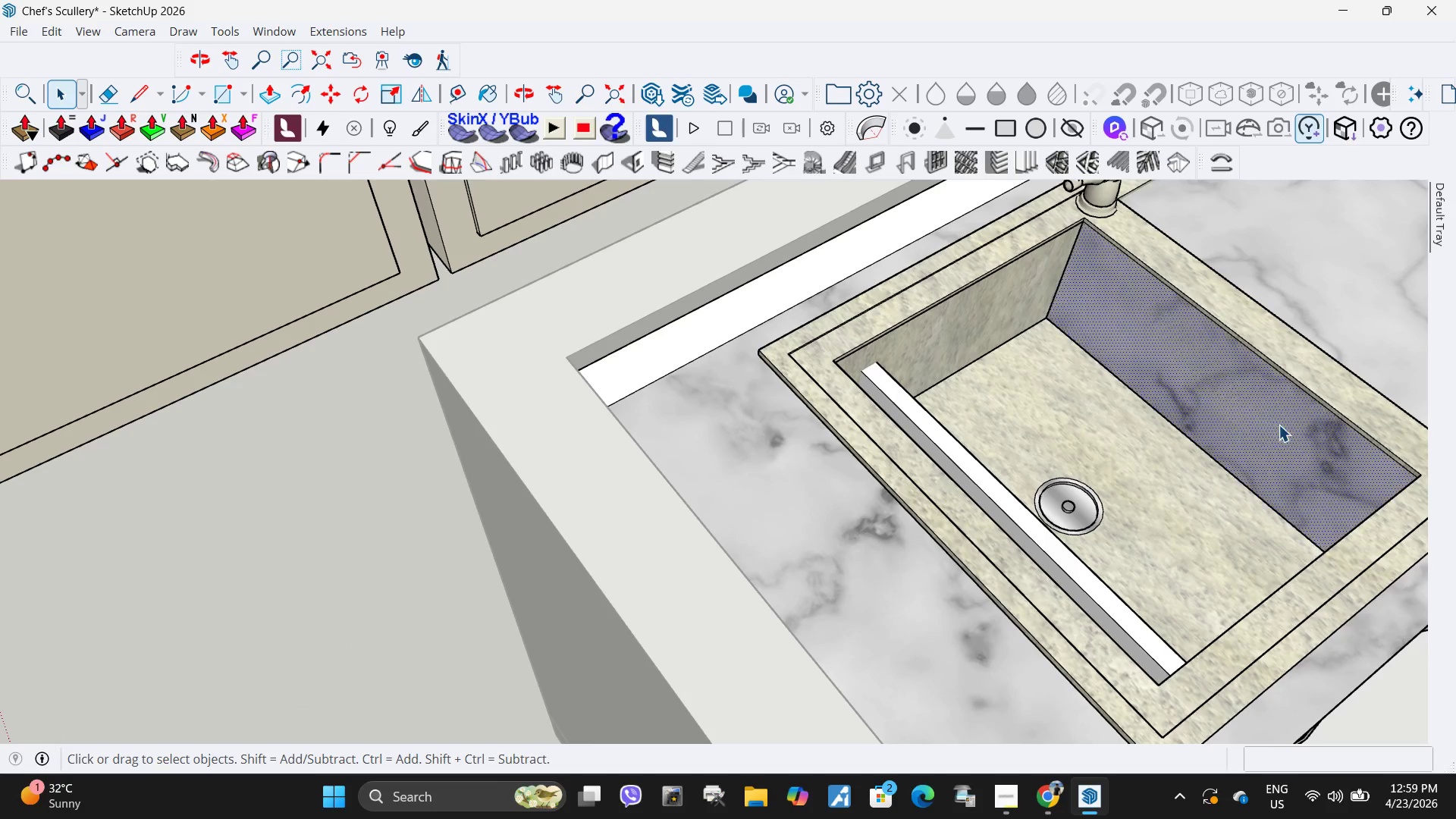 
key(Delete)
 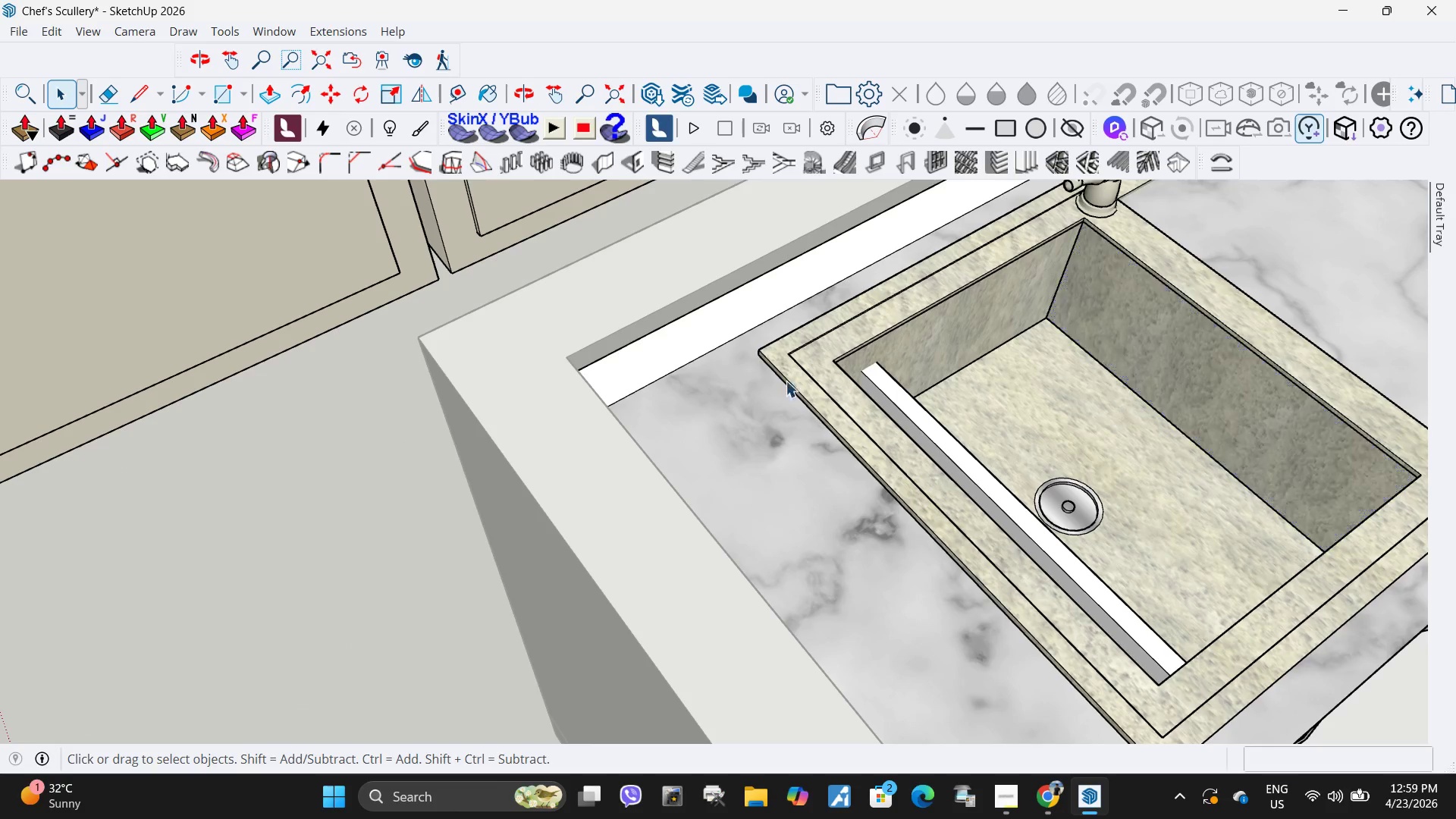 
scroll: coordinate [605, 415], scroll_direction: down, amount: 5.0
 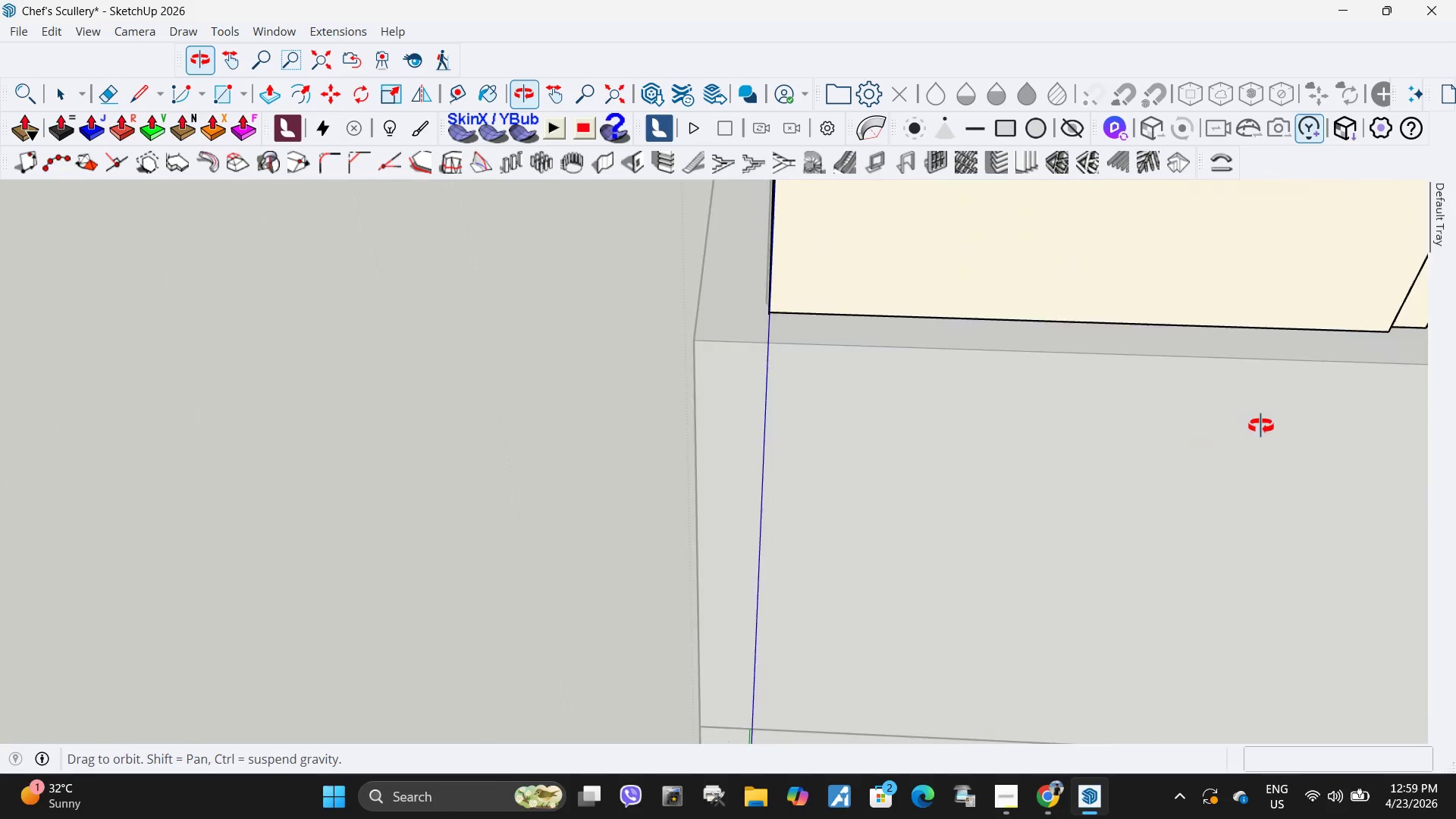 
left_click([1006, 209])
 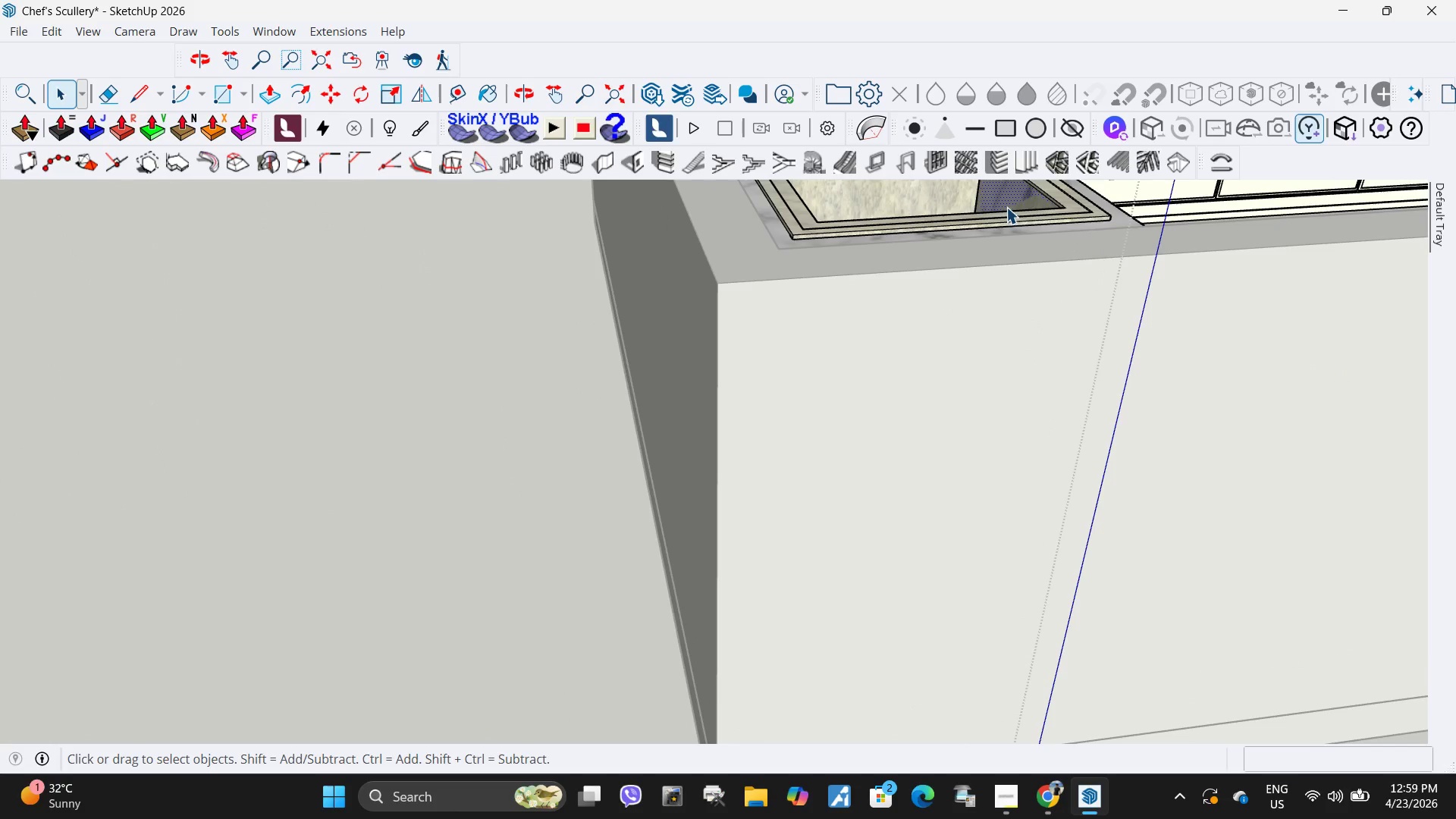 
scroll: coordinate [971, 172], scroll_direction: up, amount: 4.0
 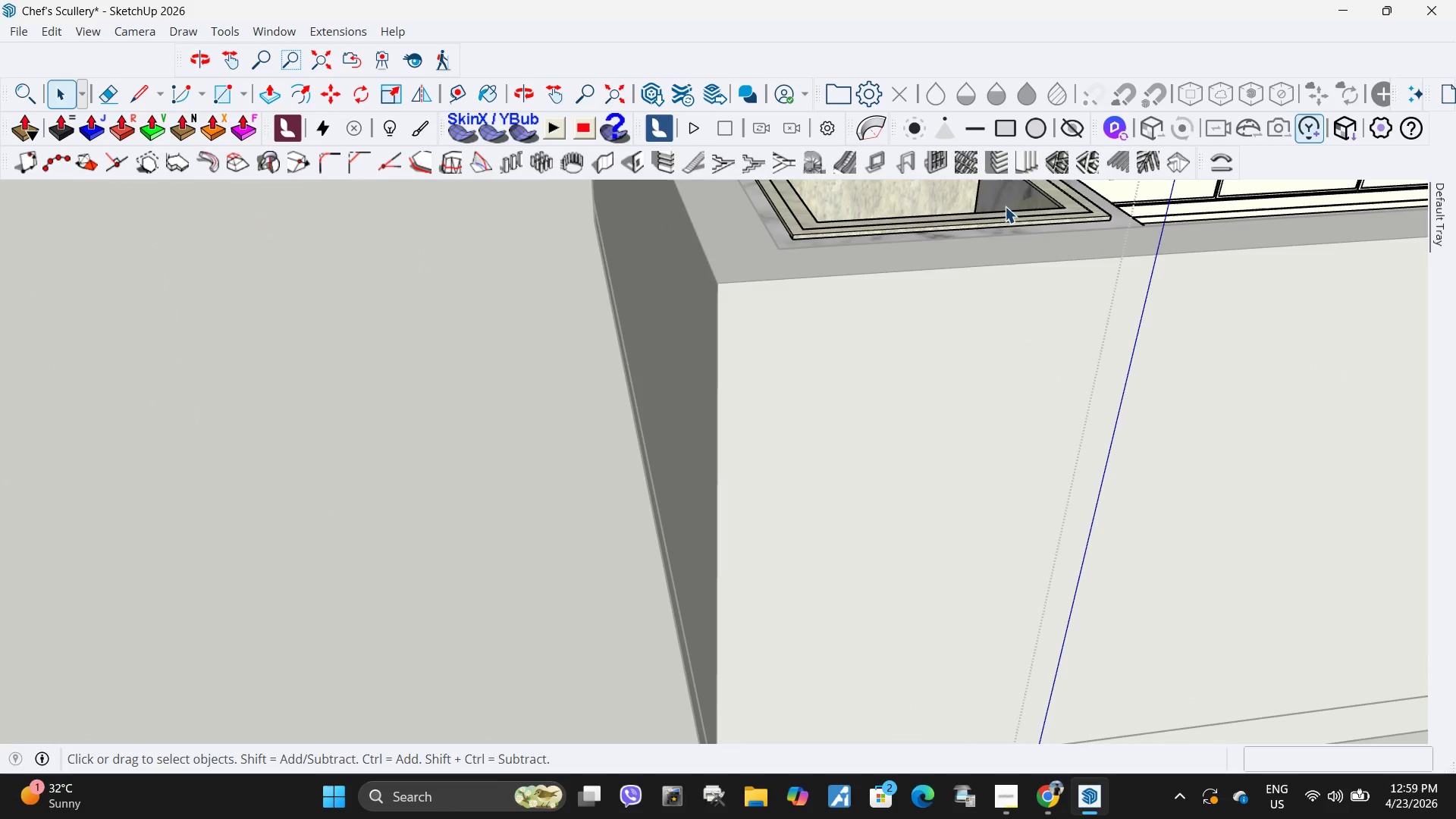 
key(Delete)
 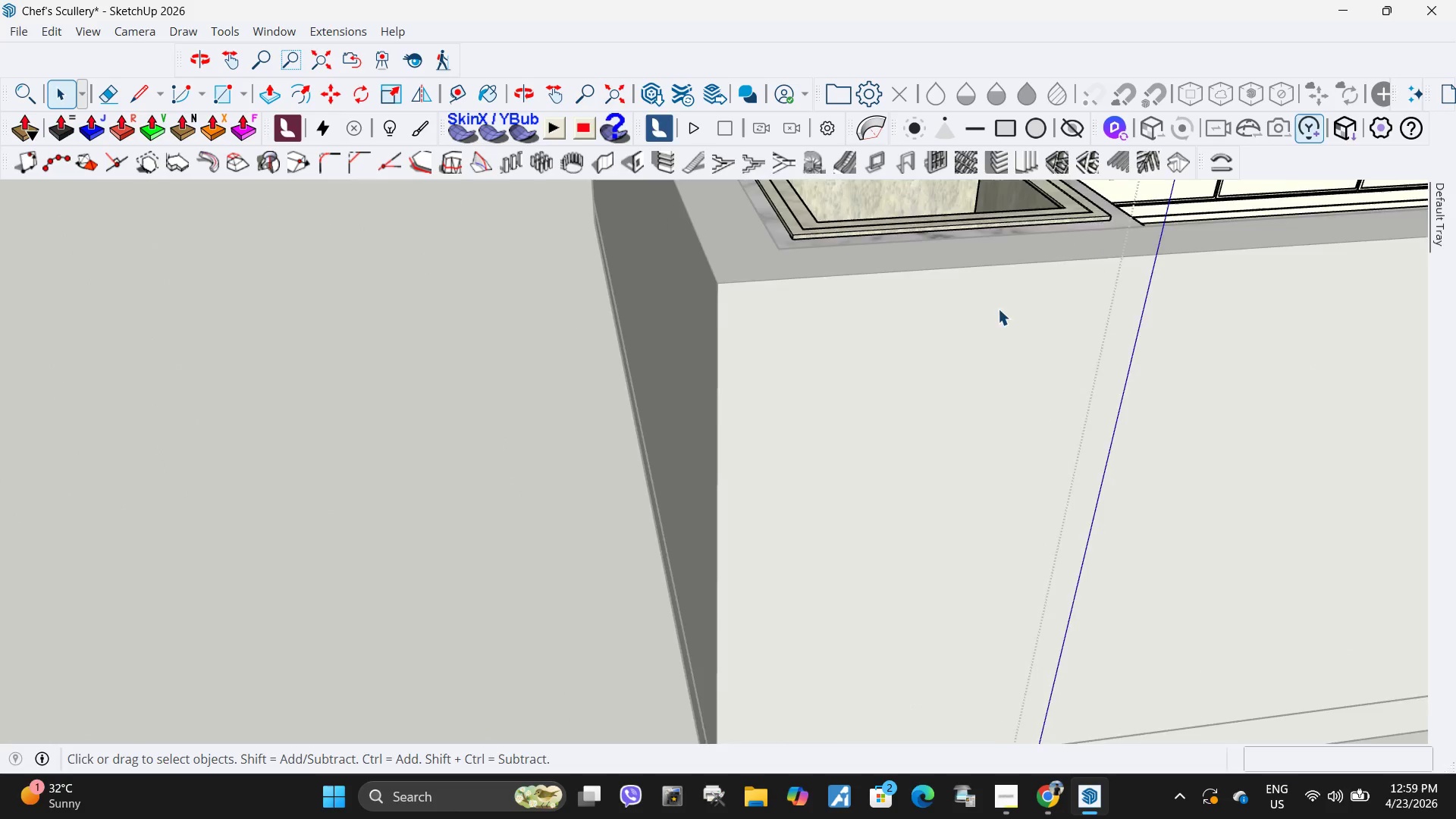 
scroll: coordinate [357, 470], scroll_direction: down, amount: 9.0
 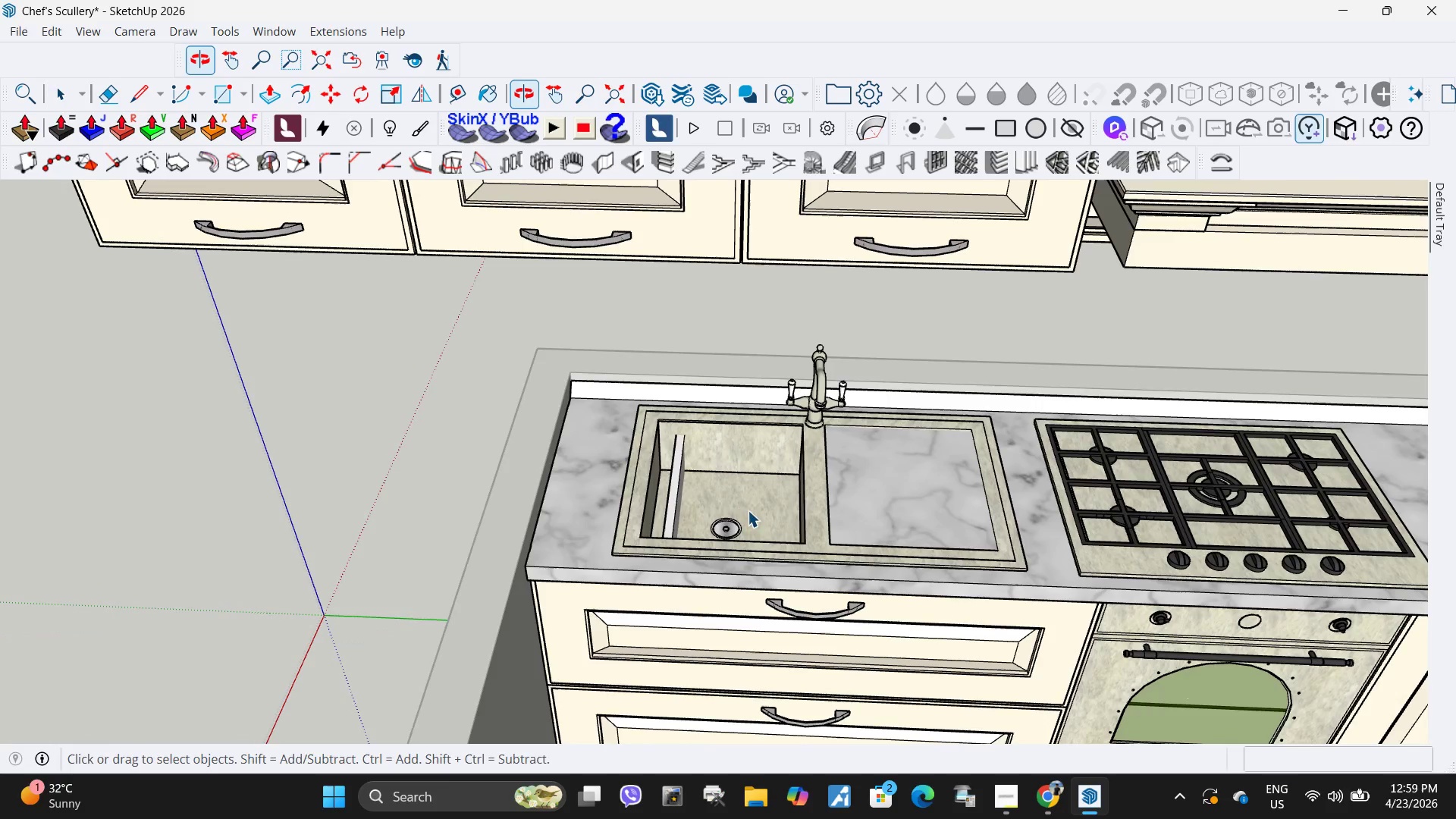 
scroll: coordinate [668, 490], scroll_direction: up, amount: 4.0
 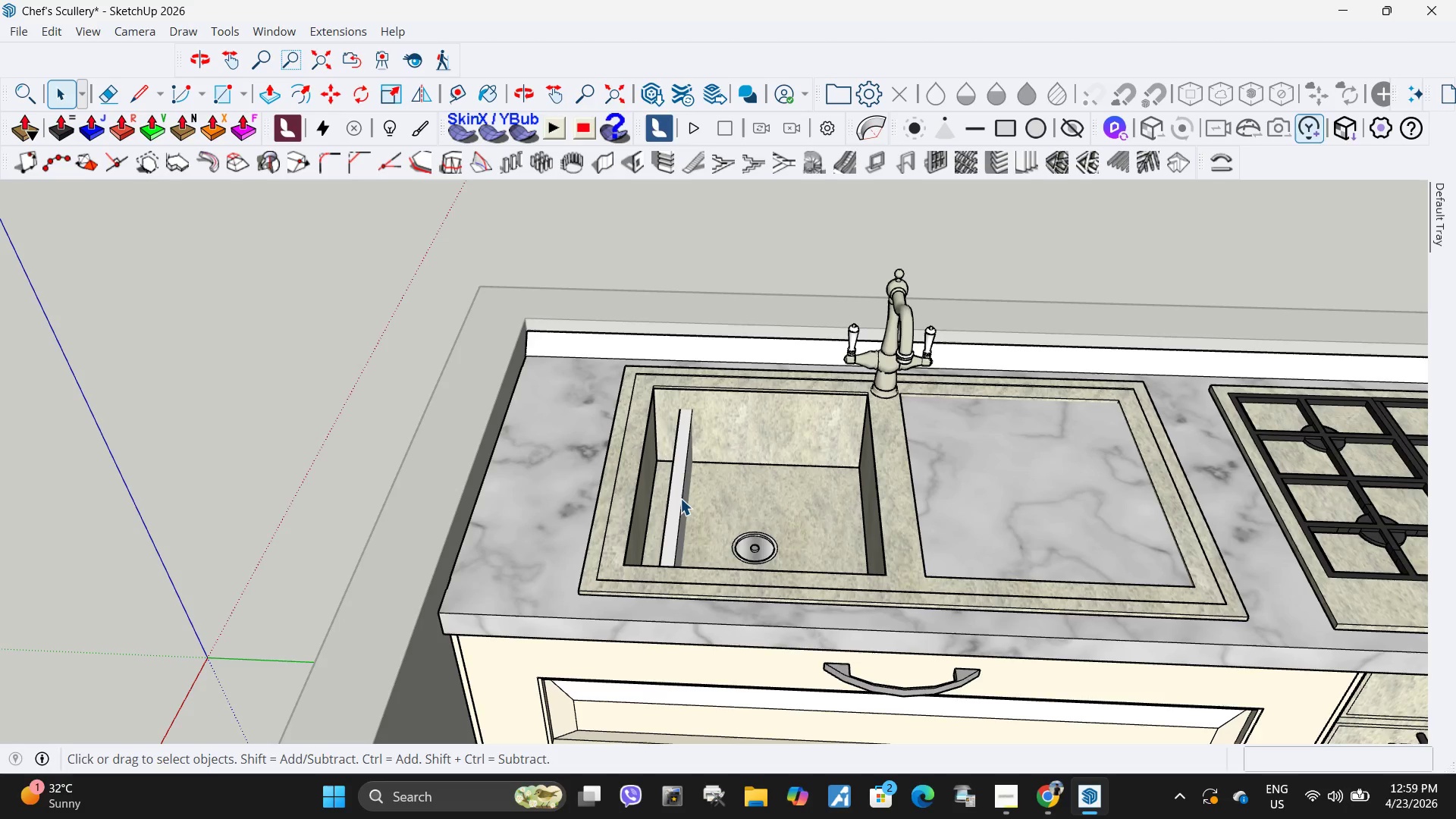 
left_click([680, 498])
 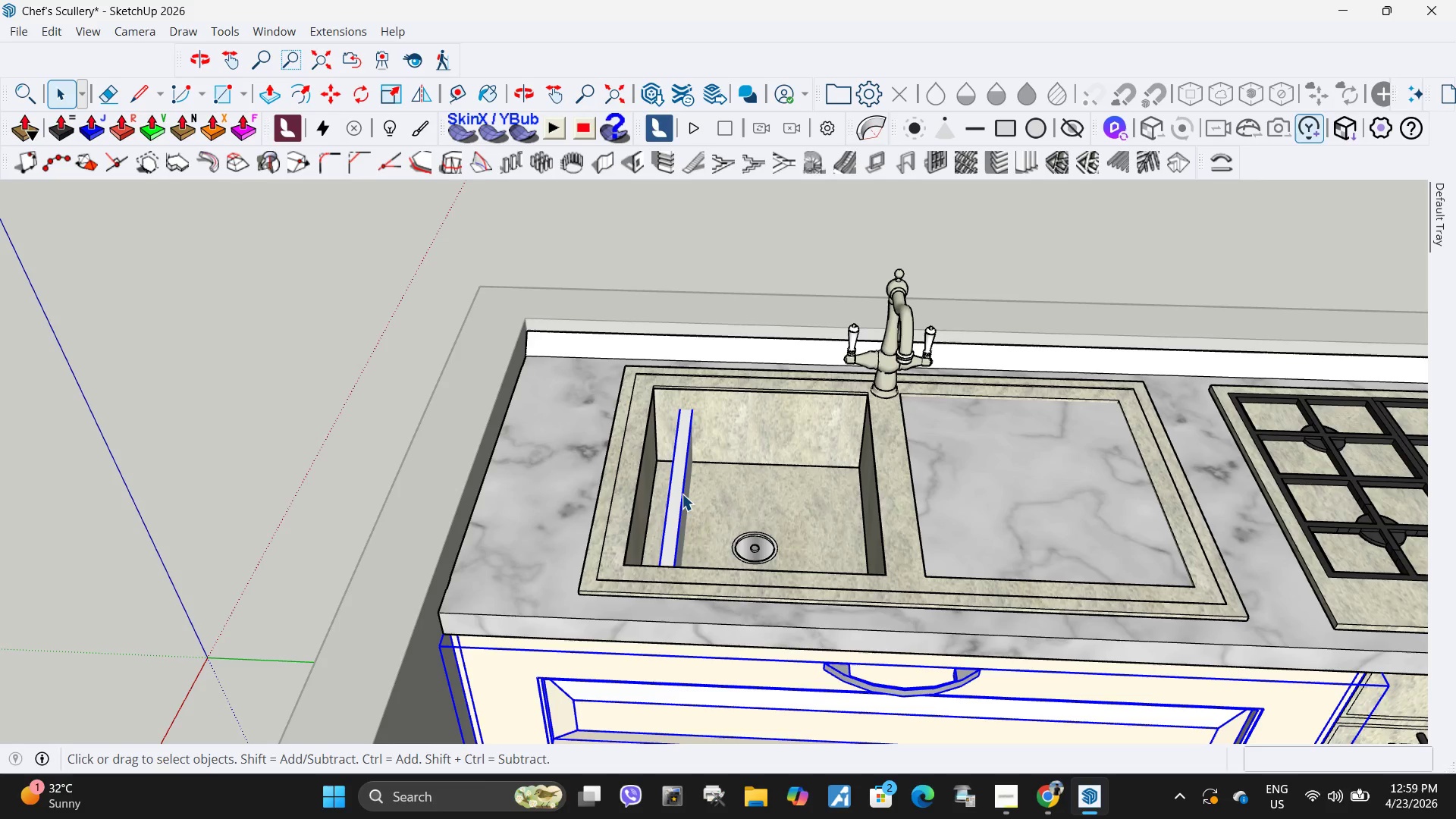 
double_click([682, 494])
 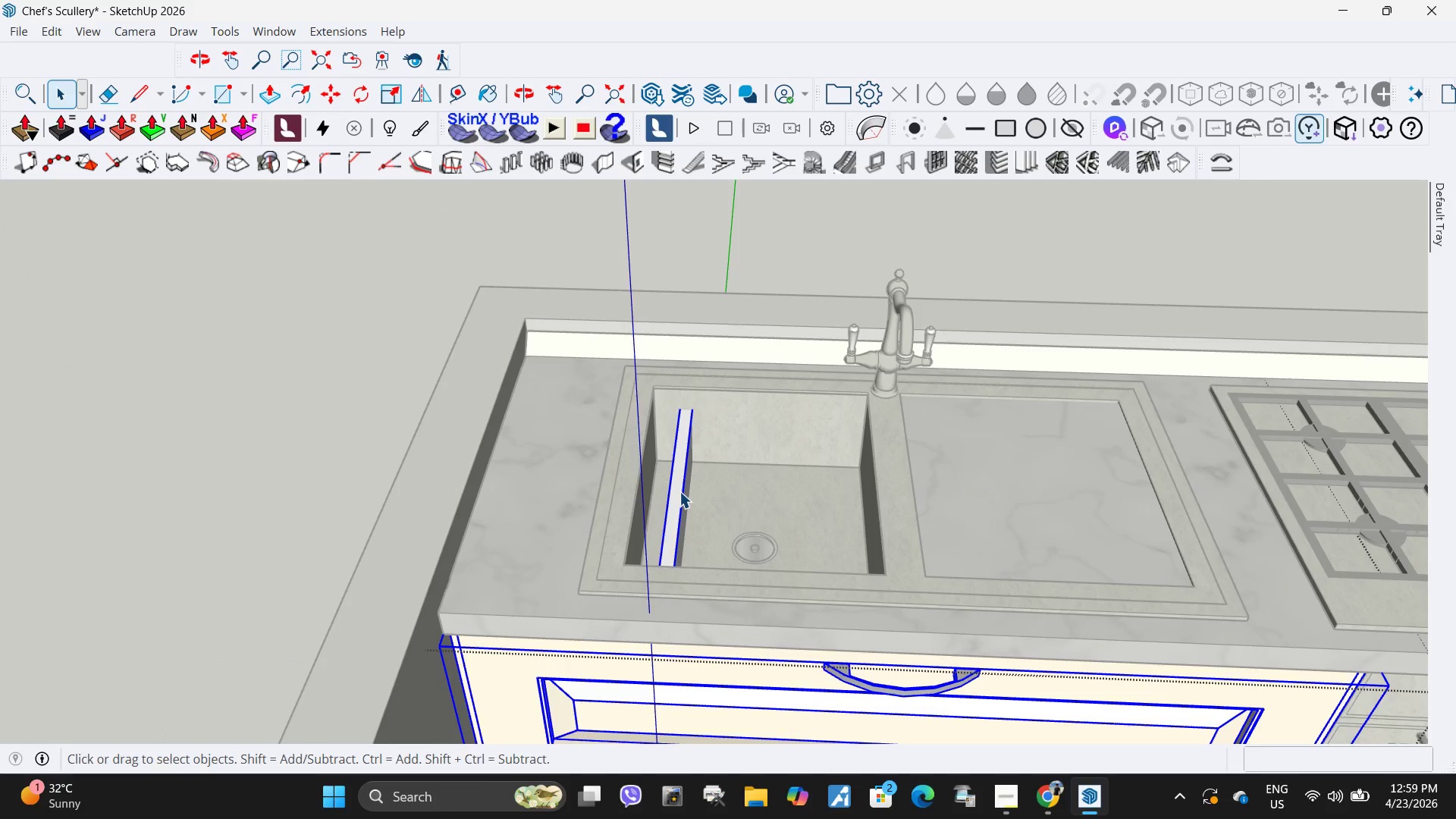 
double_click([679, 491])
 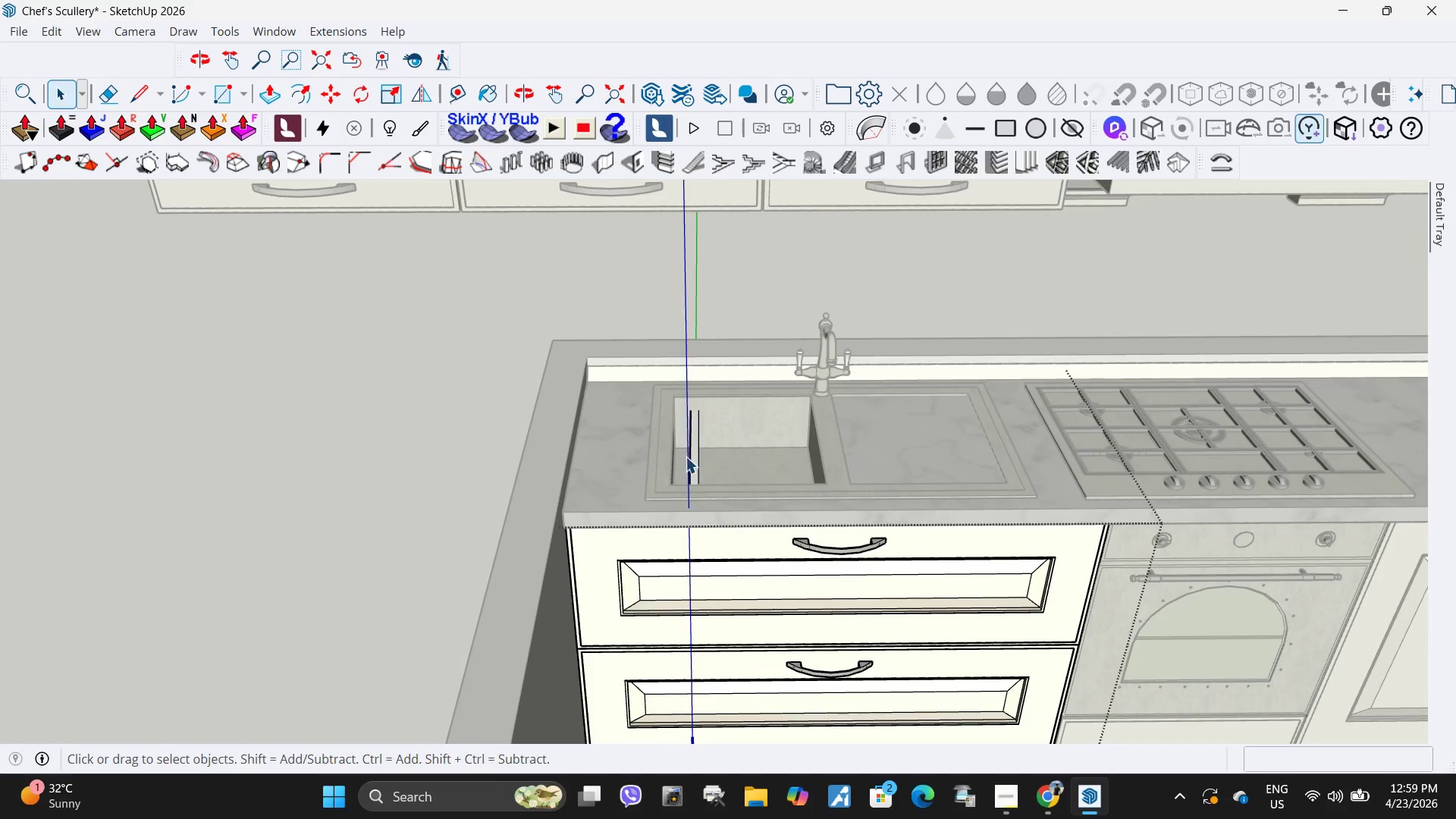 
scroll: coordinate [707, 470], scroll_direction: down, amount: 9.0
 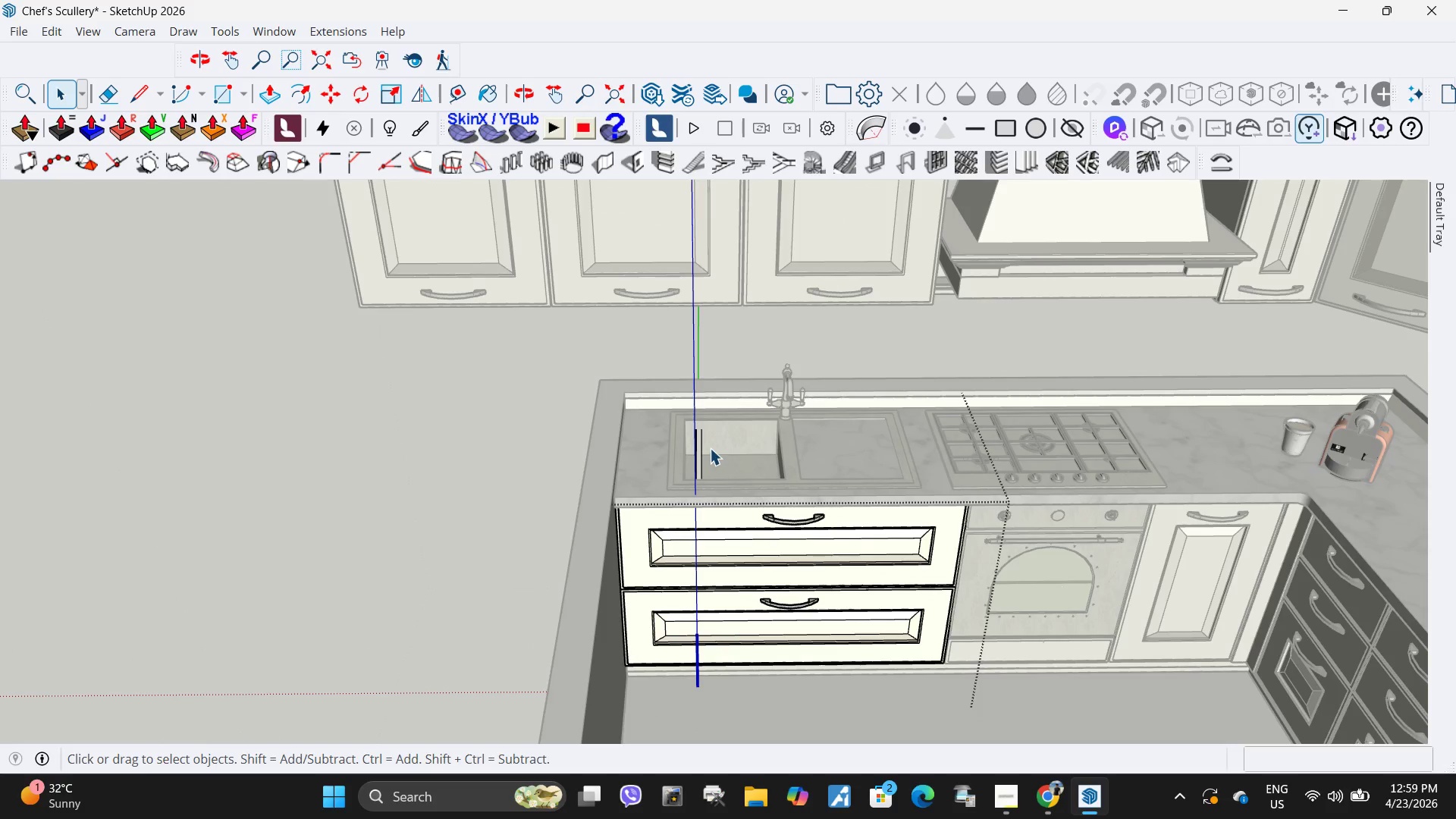 
left_click([695, 444])
 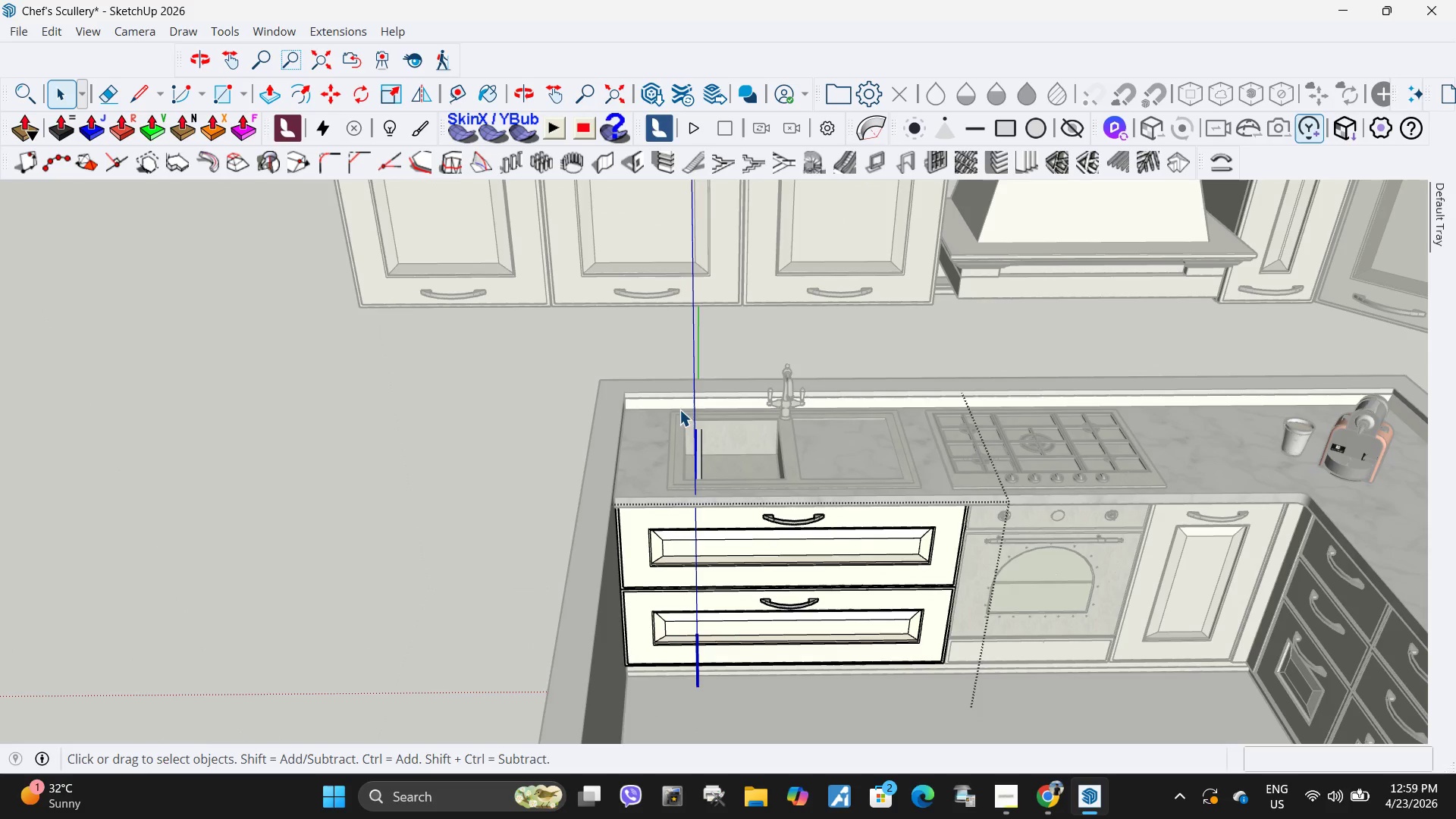 
left_click_drag(start_coordinate=[676, 406], to_coordinate=[720, 486])
 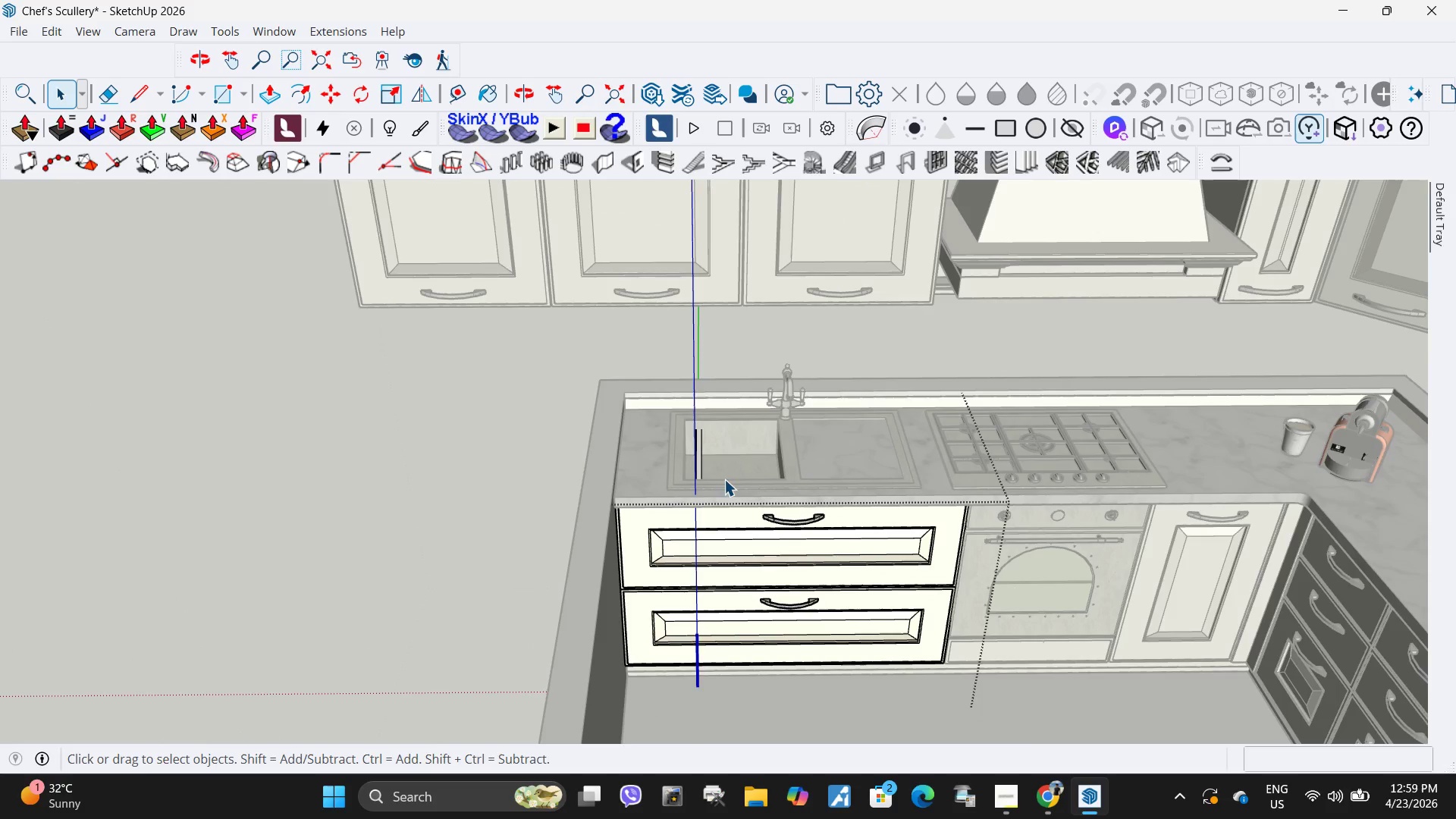 
scroll: coordinate [675, 469], scroll_direction: up, amount: 8.0
 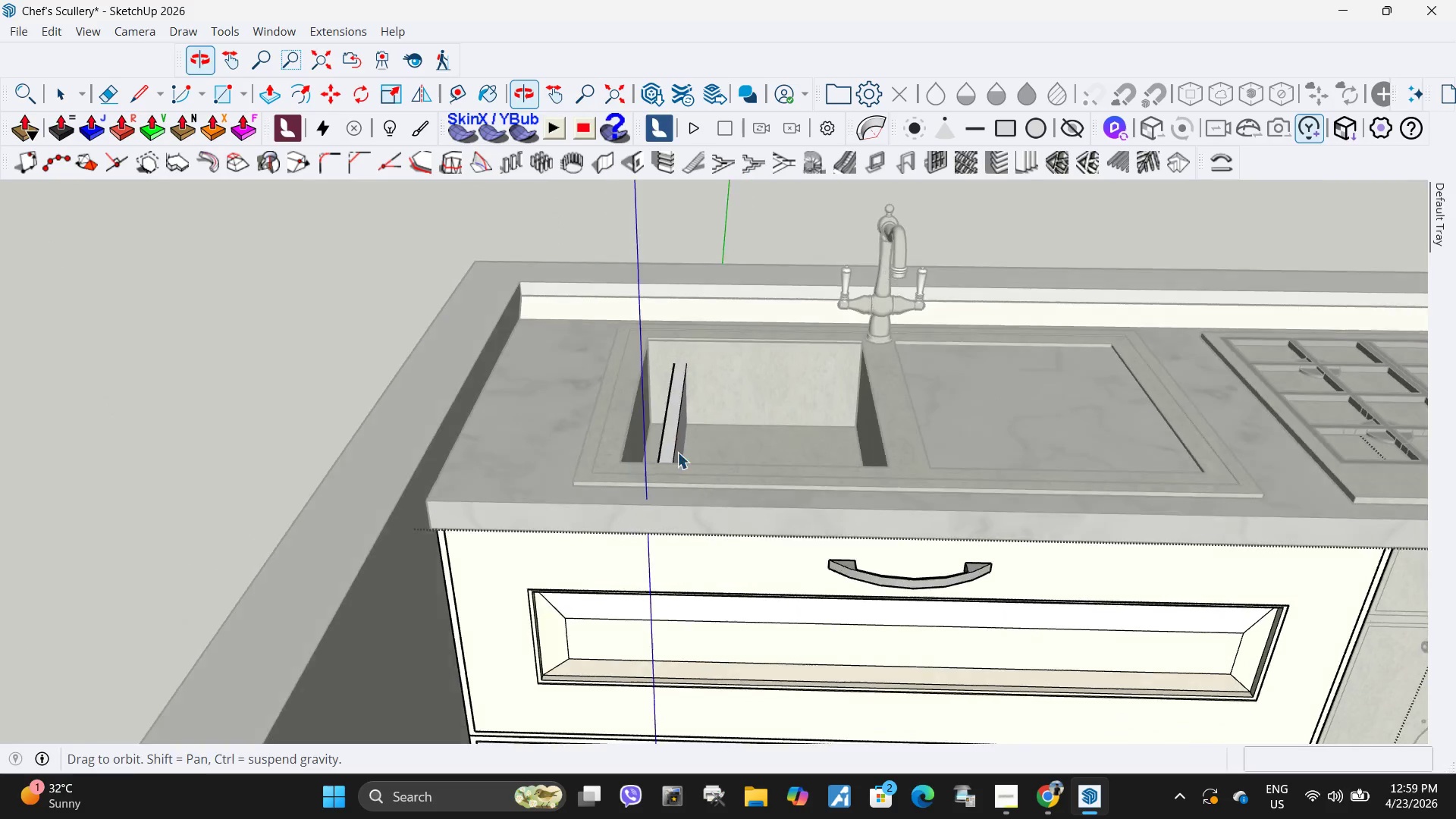 
key(Escape)
 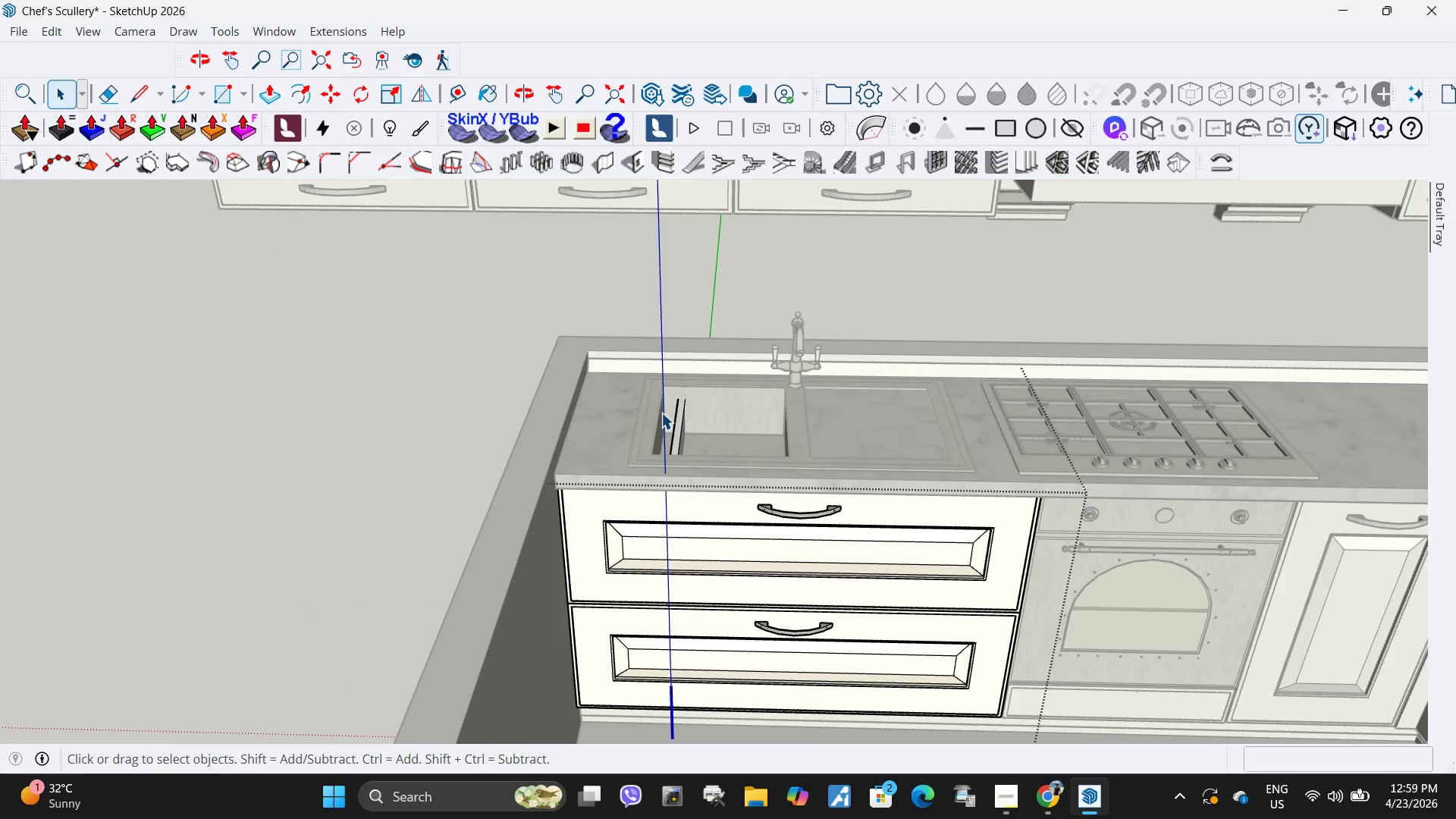 
scroll: coordinate [677, 435], scroll_direction: down, amount: 6.0
 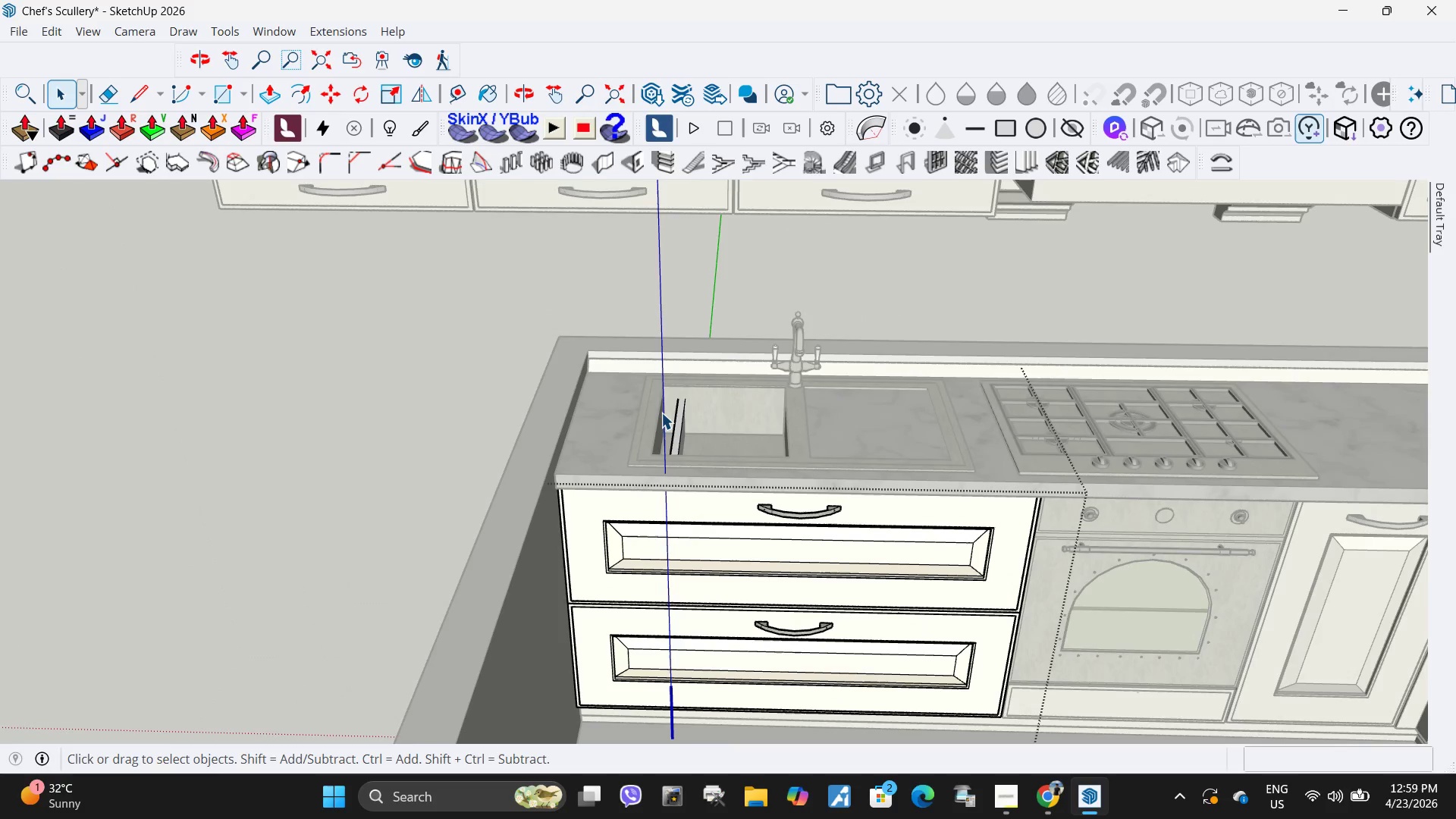 
key(Escape)
 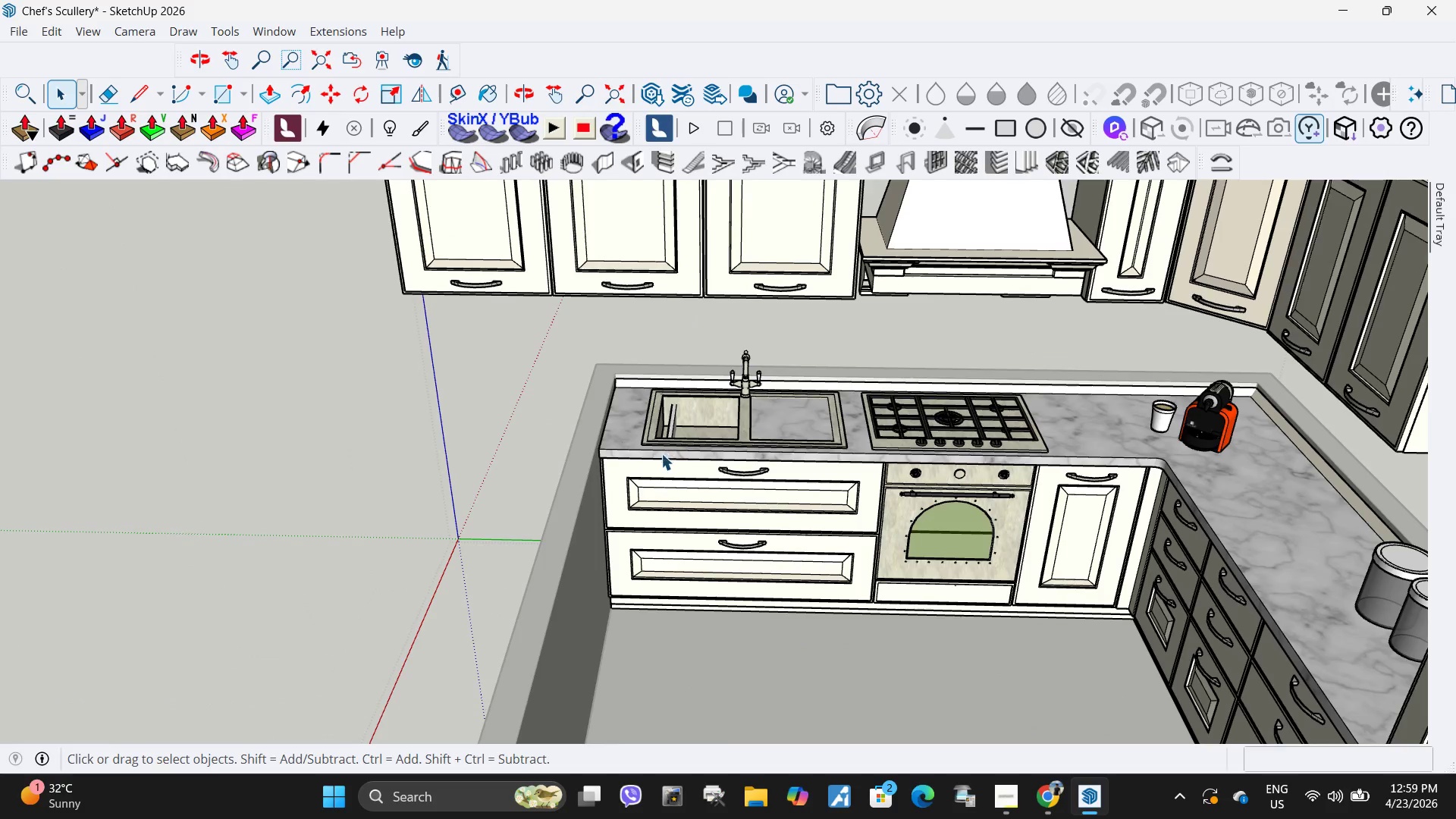 
scroll: coordinate [661, 413], scroll_direction: down, amount: 5.0
 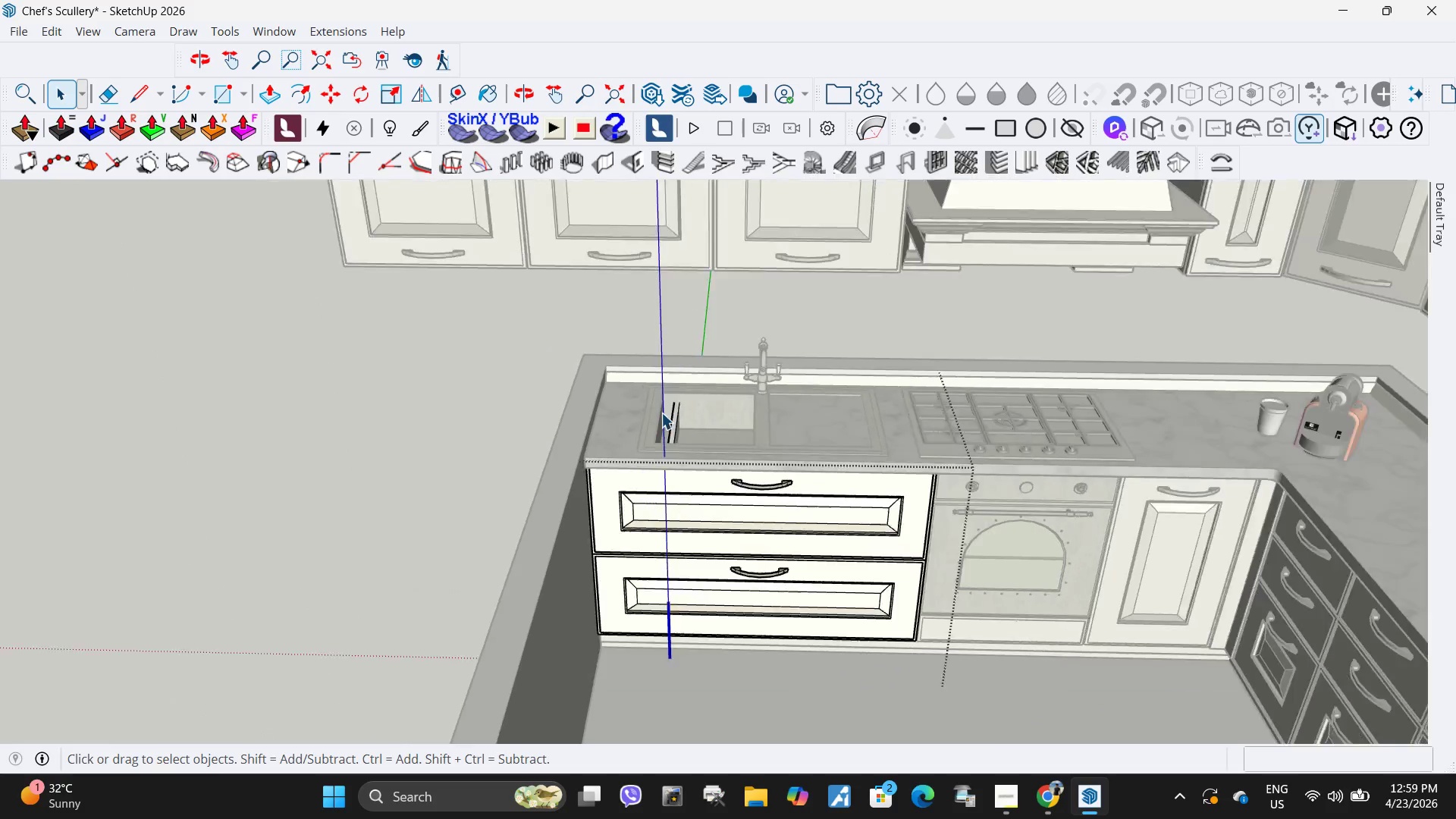 
key(Space)
 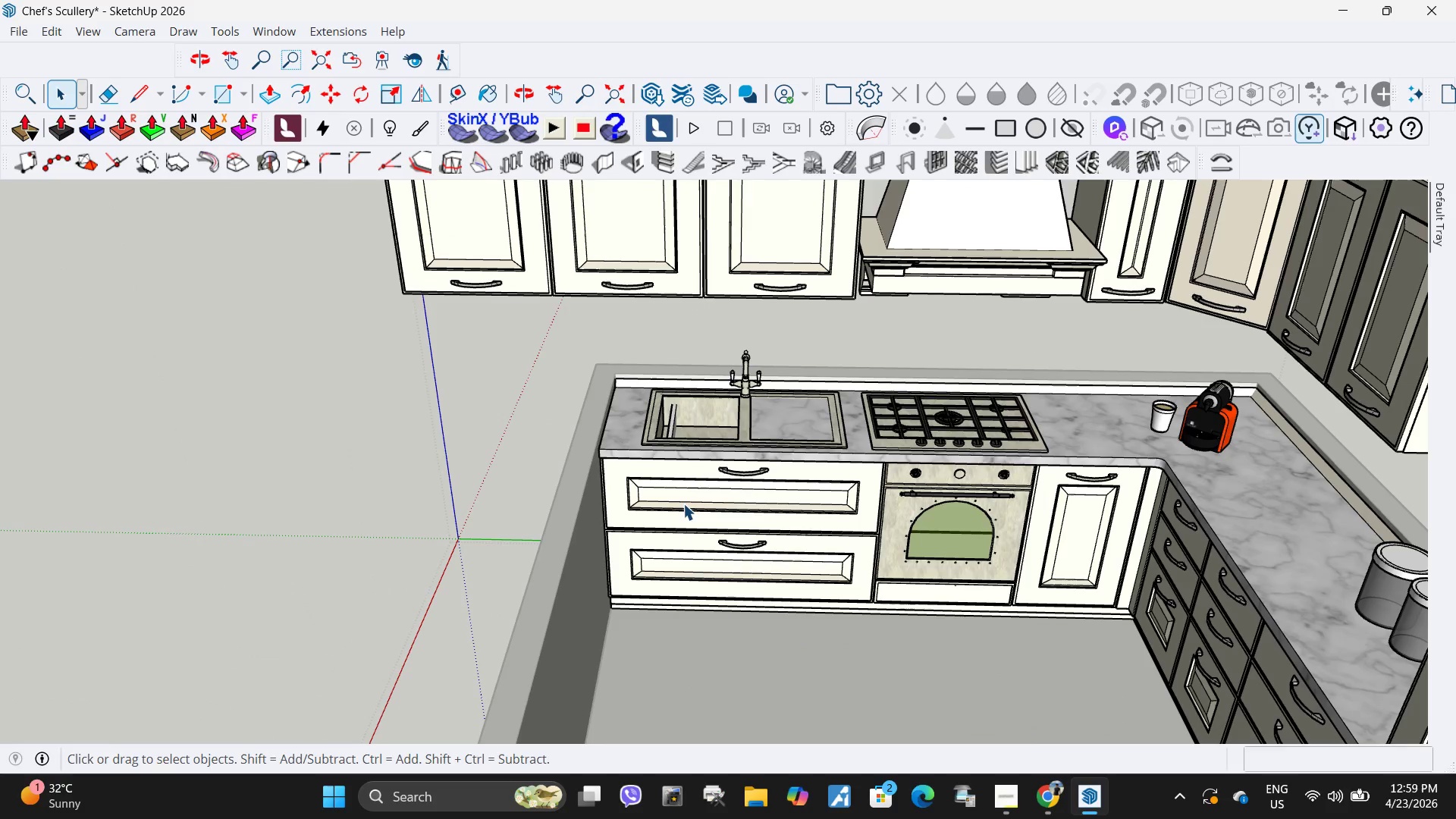 
left_click([679, 499])
 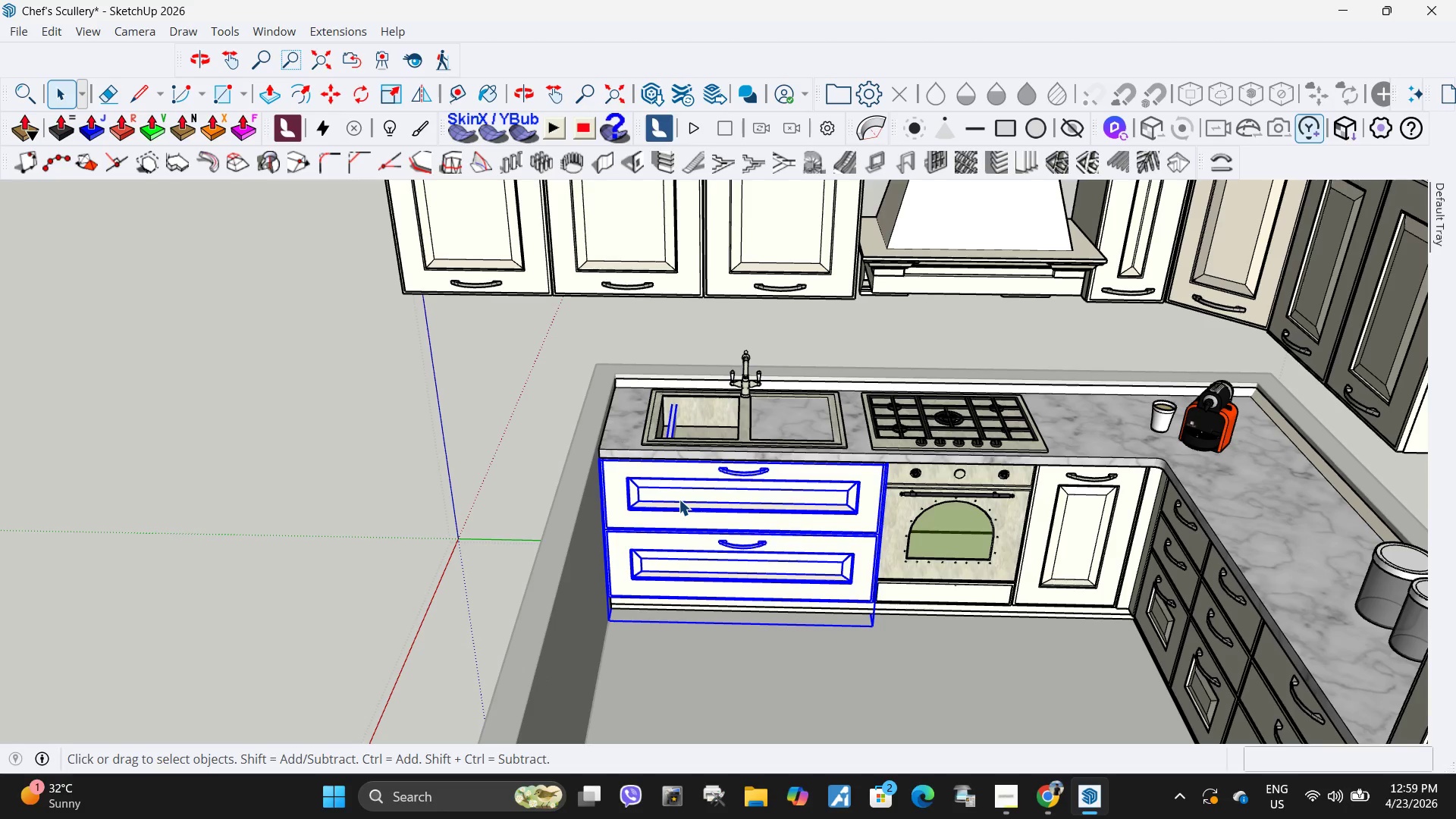 
key(M)
 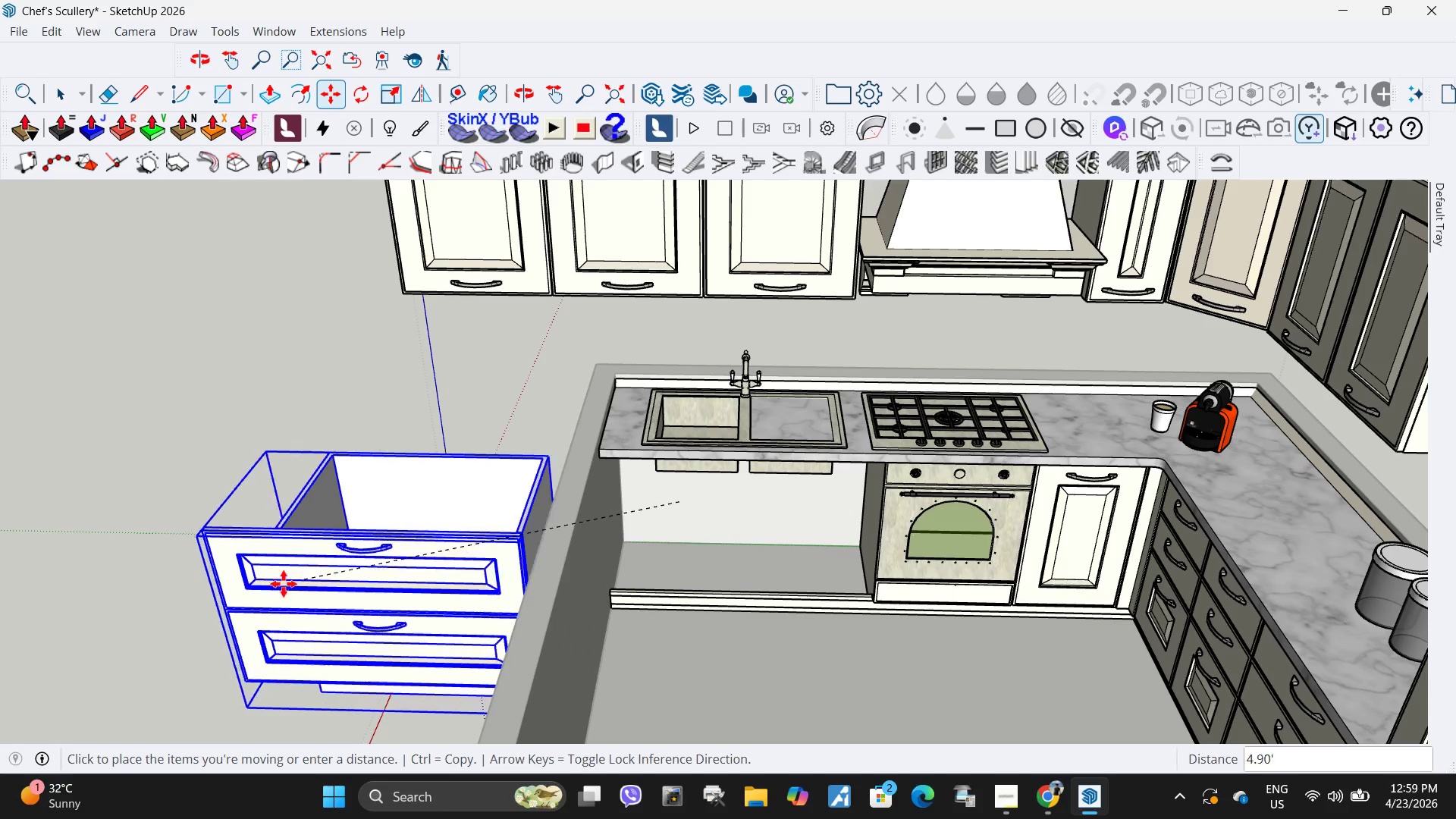 
key(Escape)
 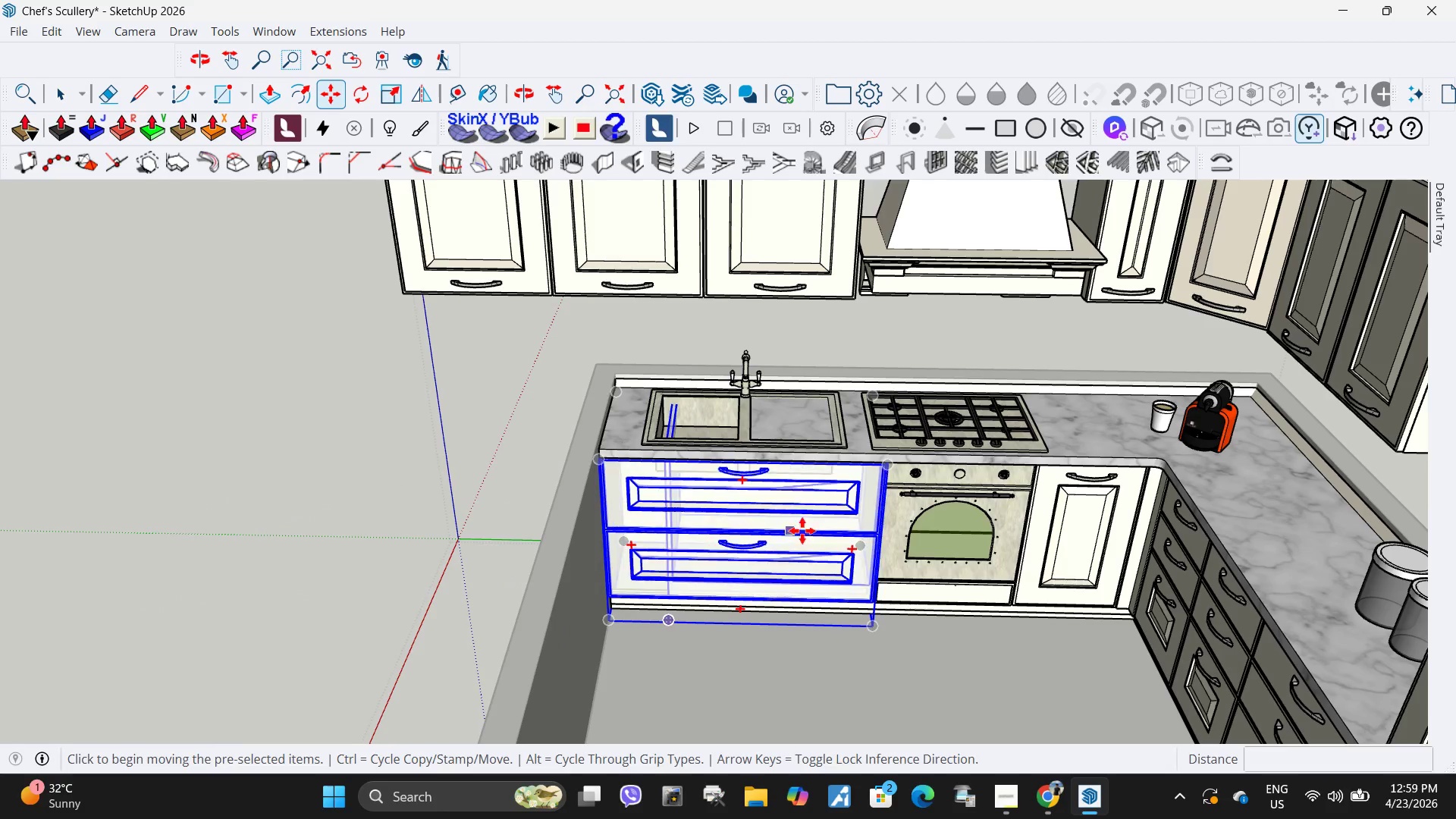 
left_click_drag(start_coordinate=[806, 529], to_coordinate=[801, 529])
 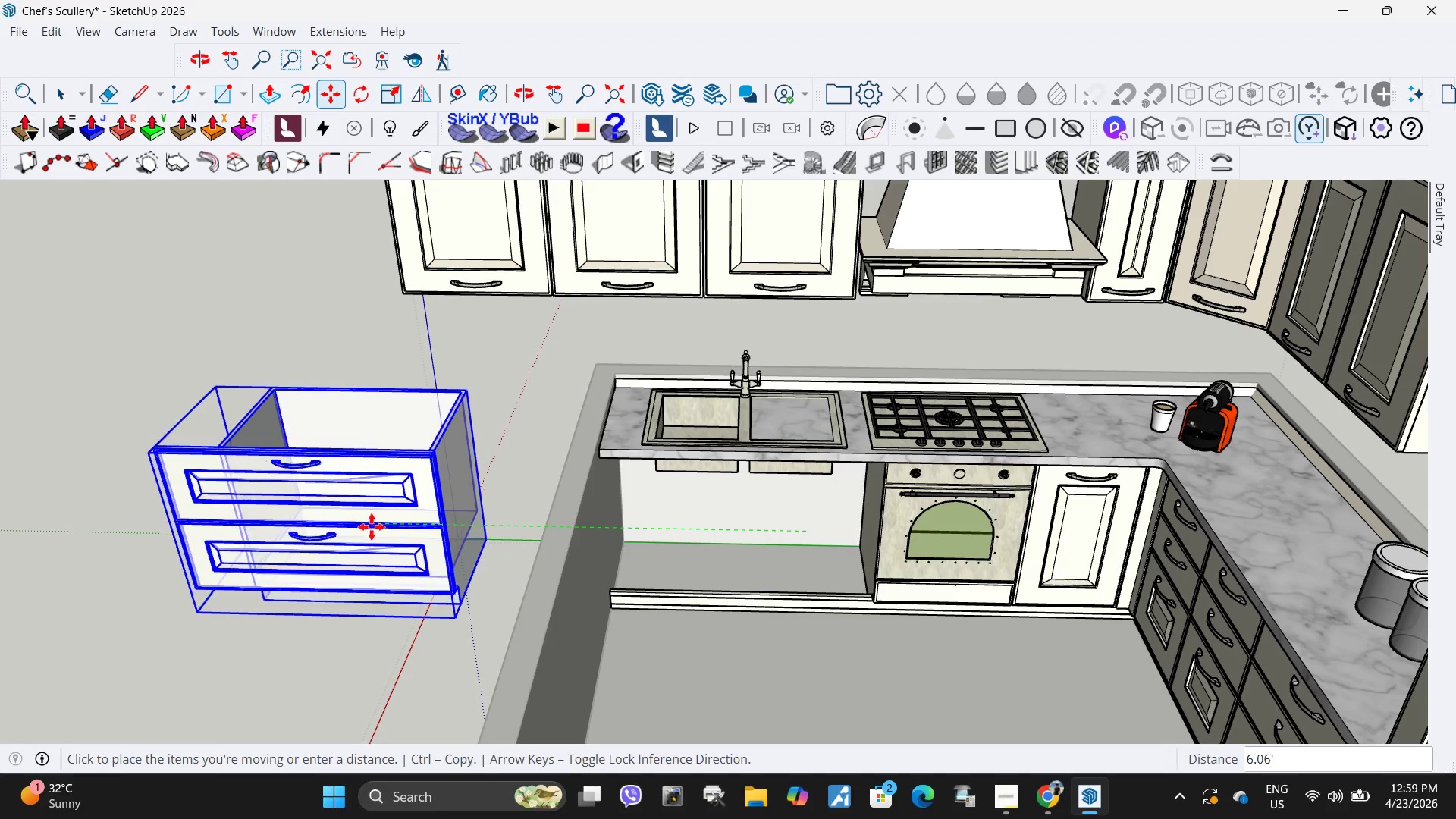 
left_click([373, 529])
 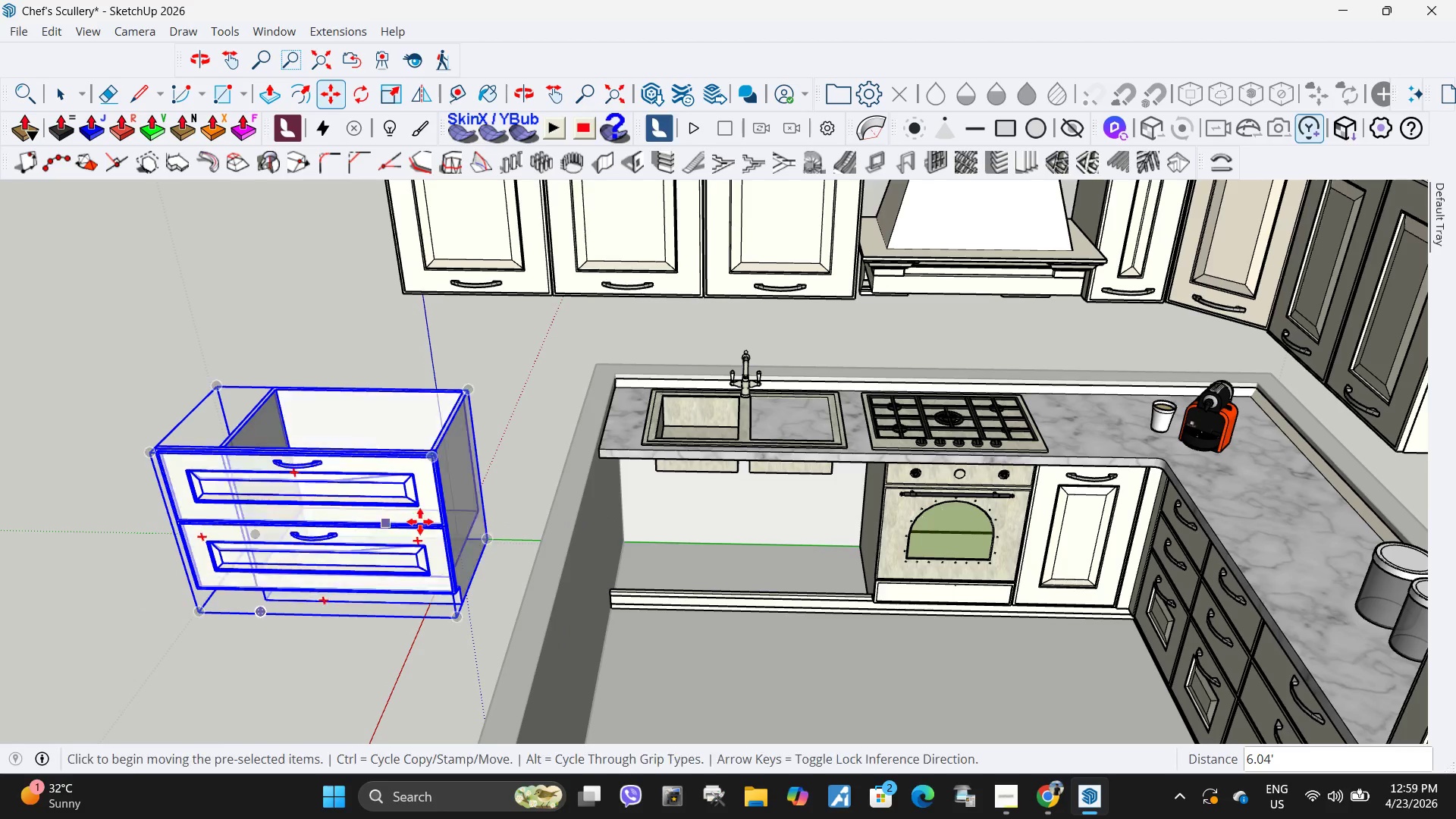 
scroll: coordinate [780, 441], scroll_direction: down, amount: 12.0
 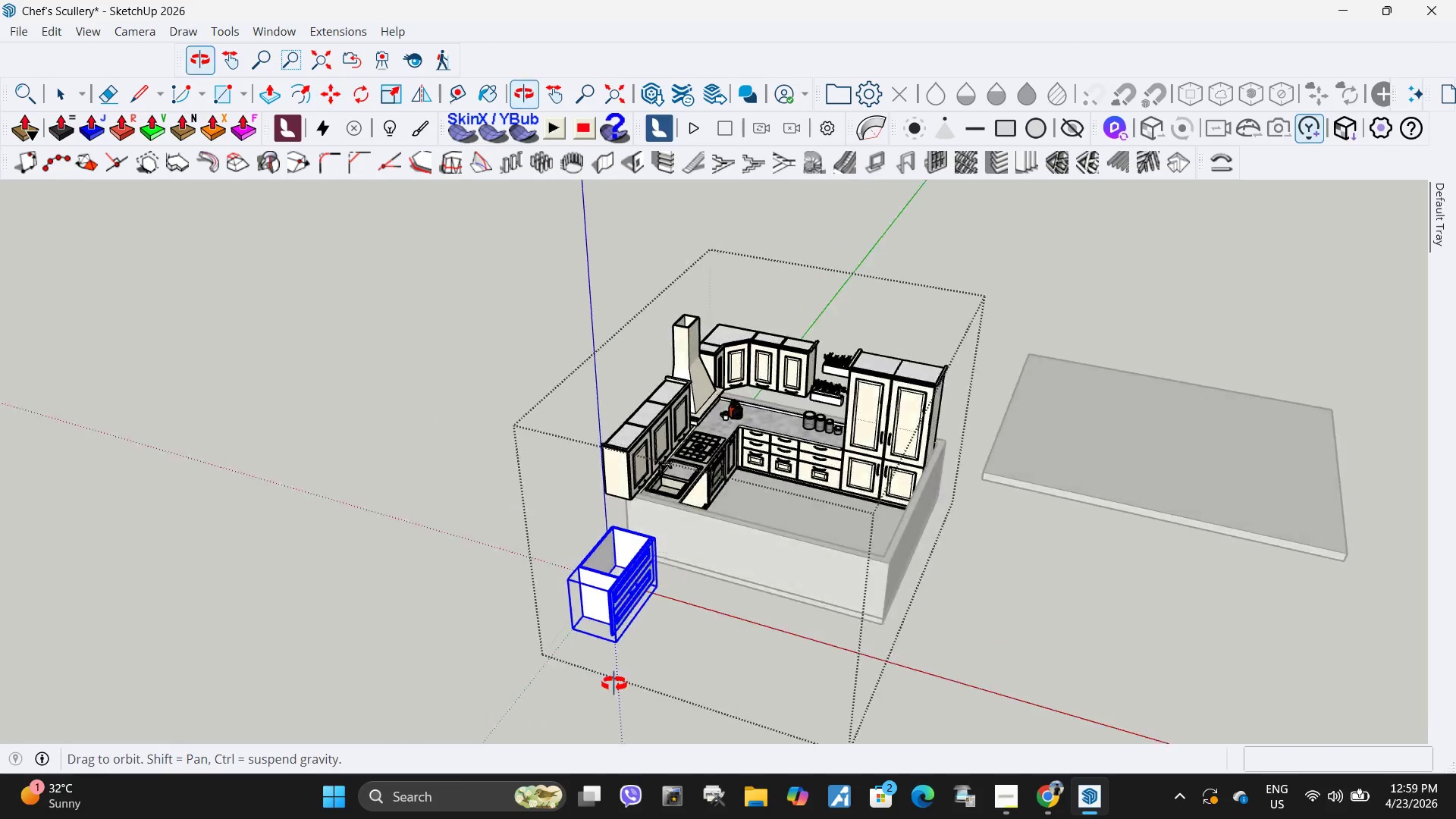 
scroll: coordinate [562, 557], scroll_direction: up, amount: 10.0
 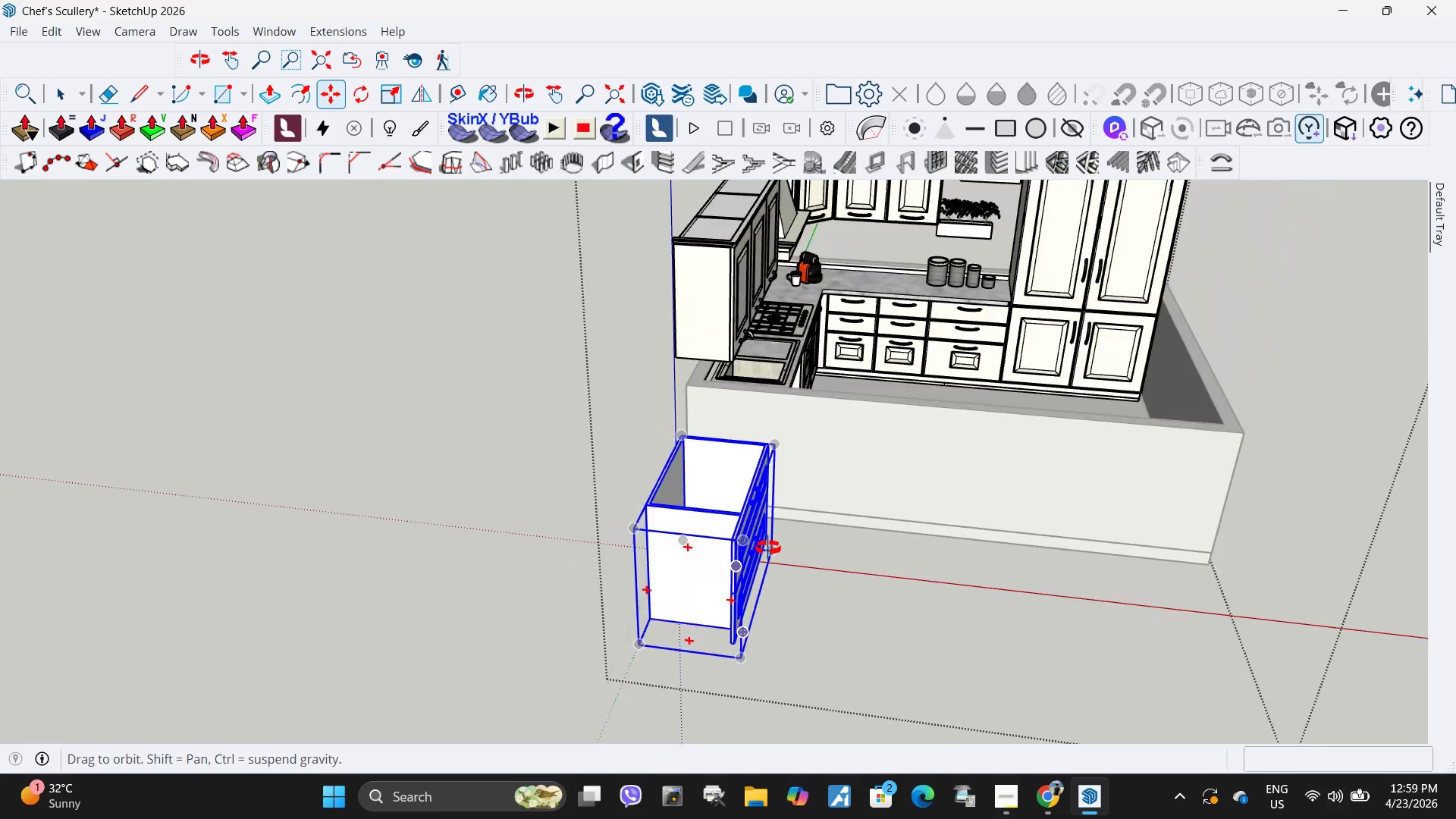 
key(Space)
 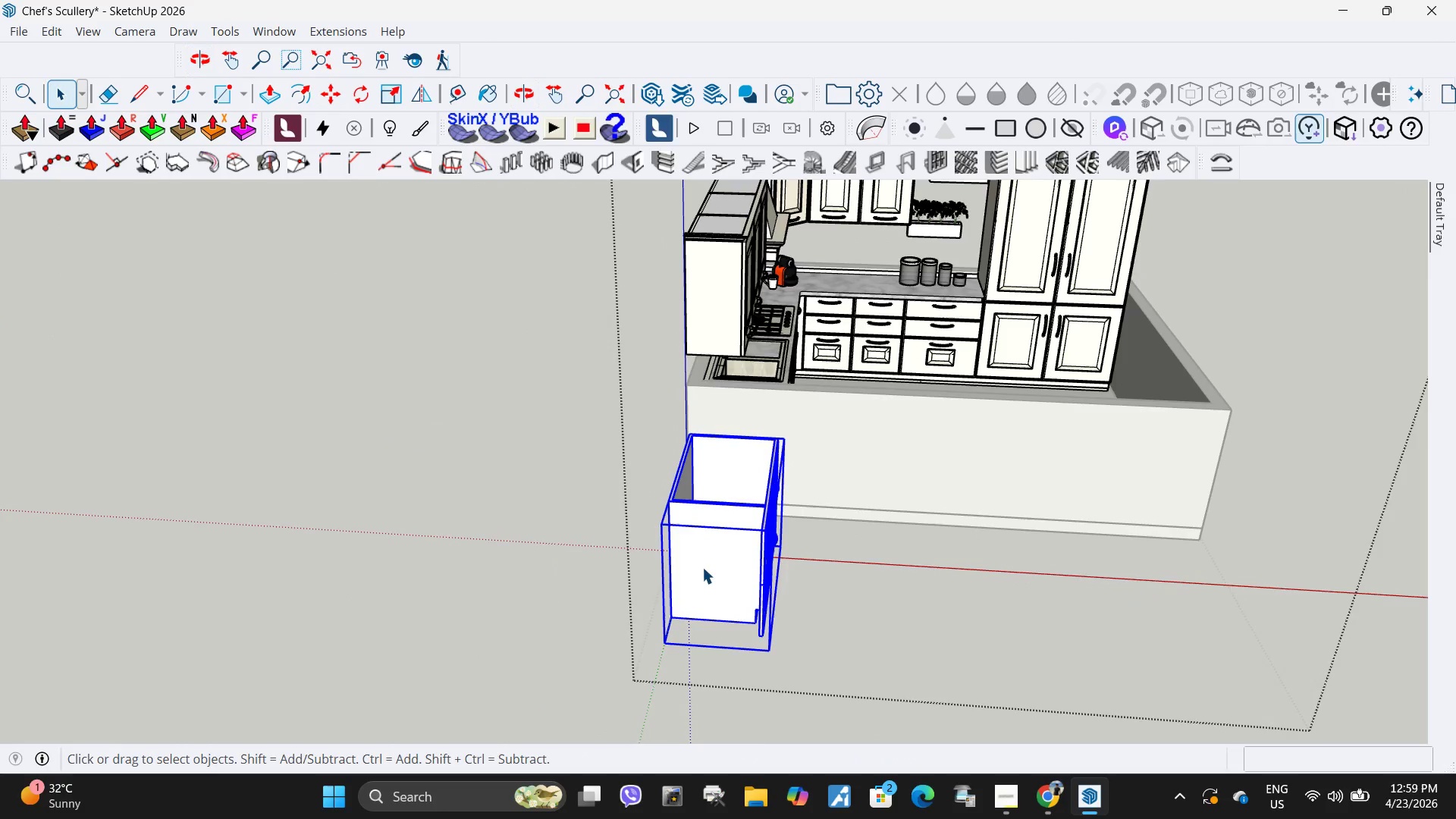 
double_click([702, 567])
 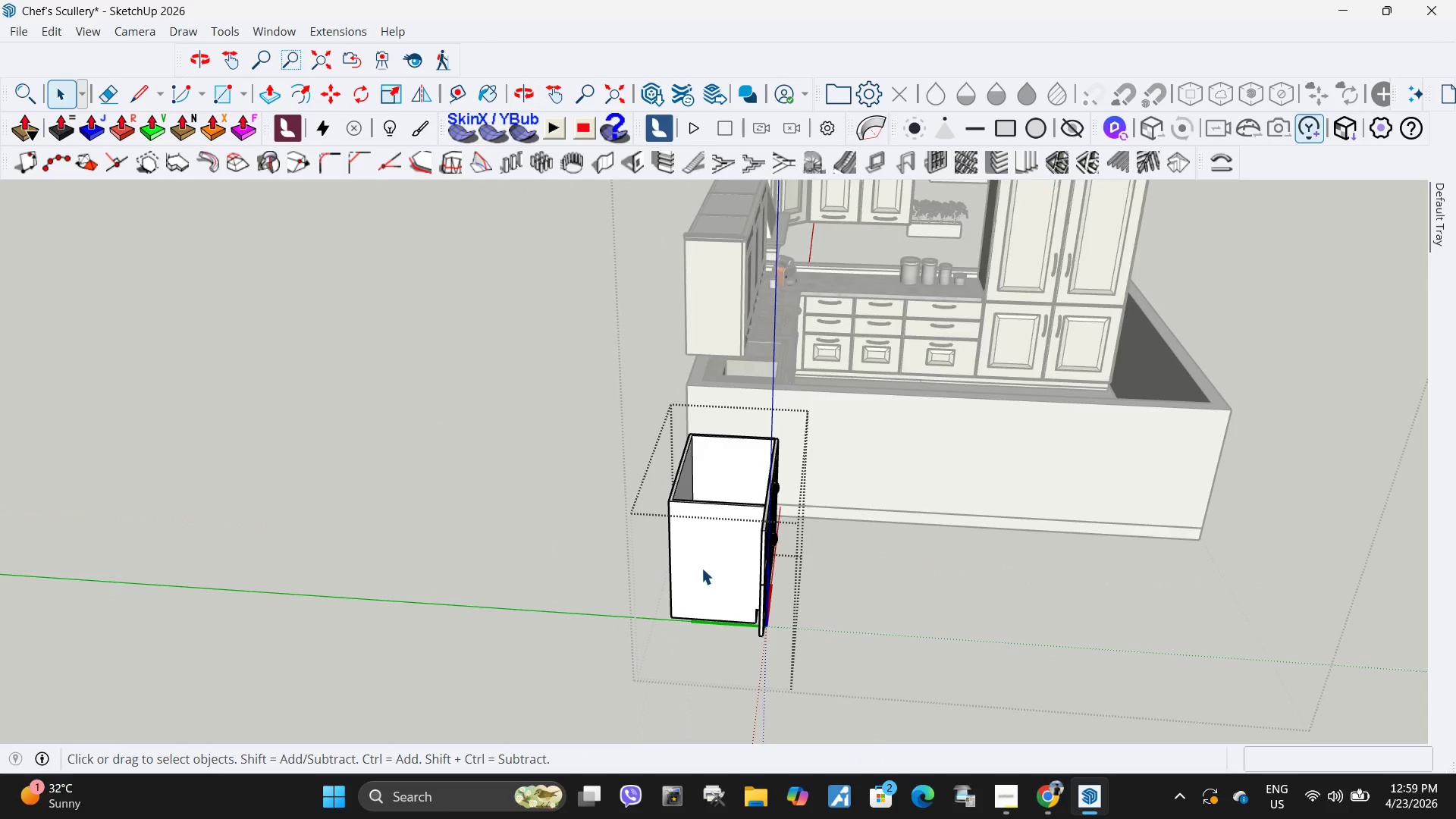 
triple_click([701, 568])
 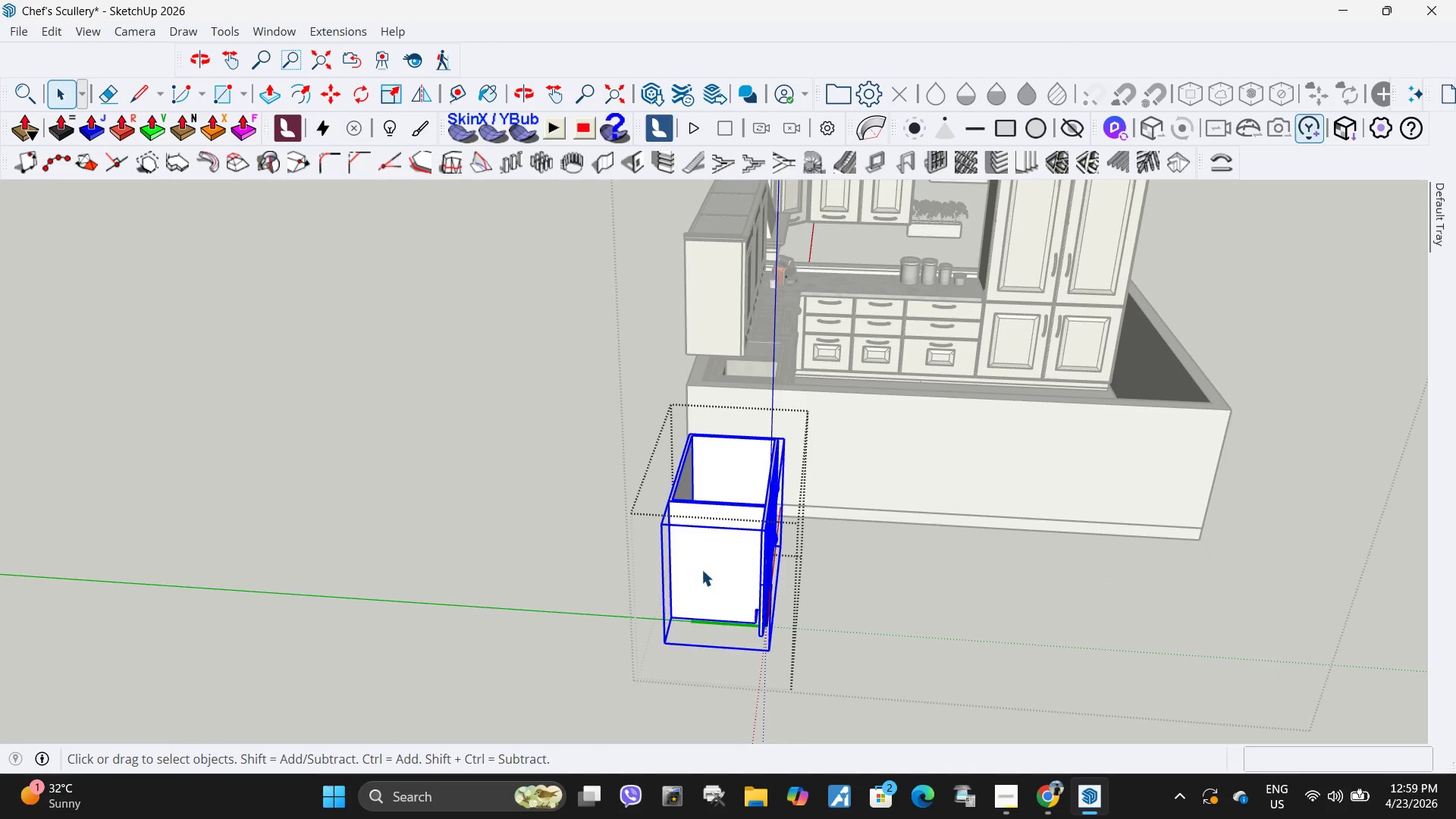 
triple_click([701, 570])
 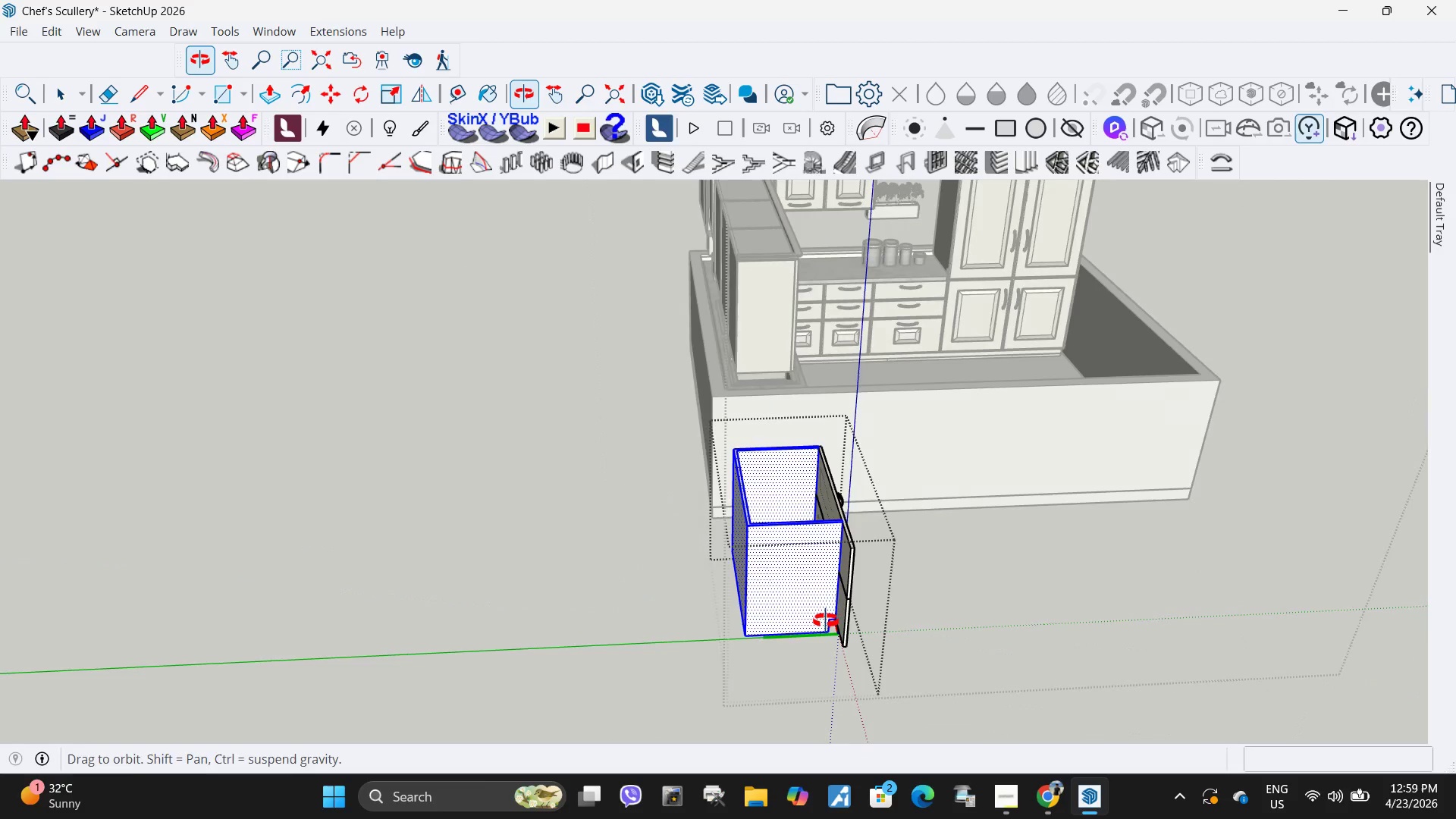 
key(P)
 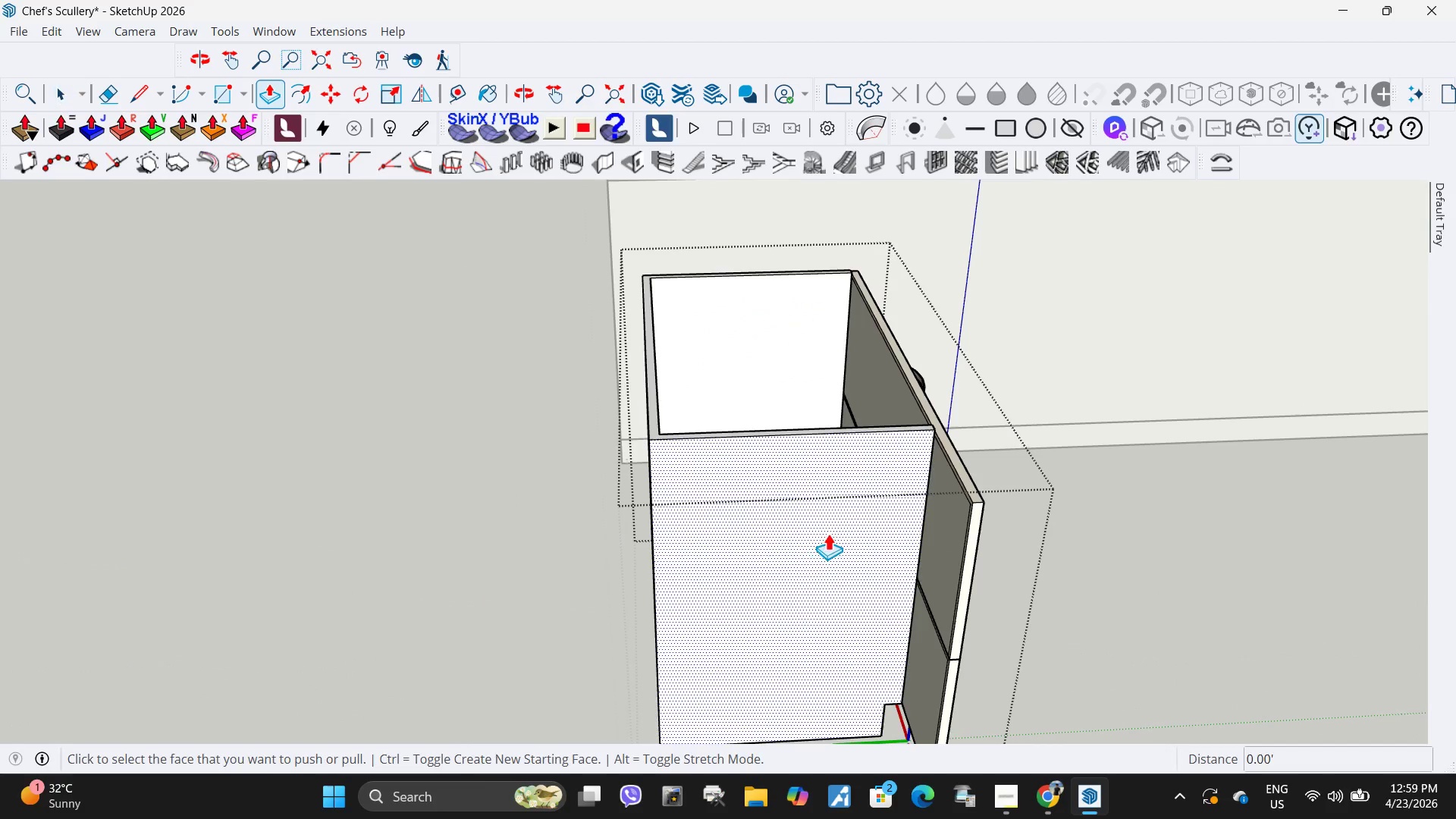 
scroll: coordinate [797, 568], scroll_direction: up, amount: 10.0
 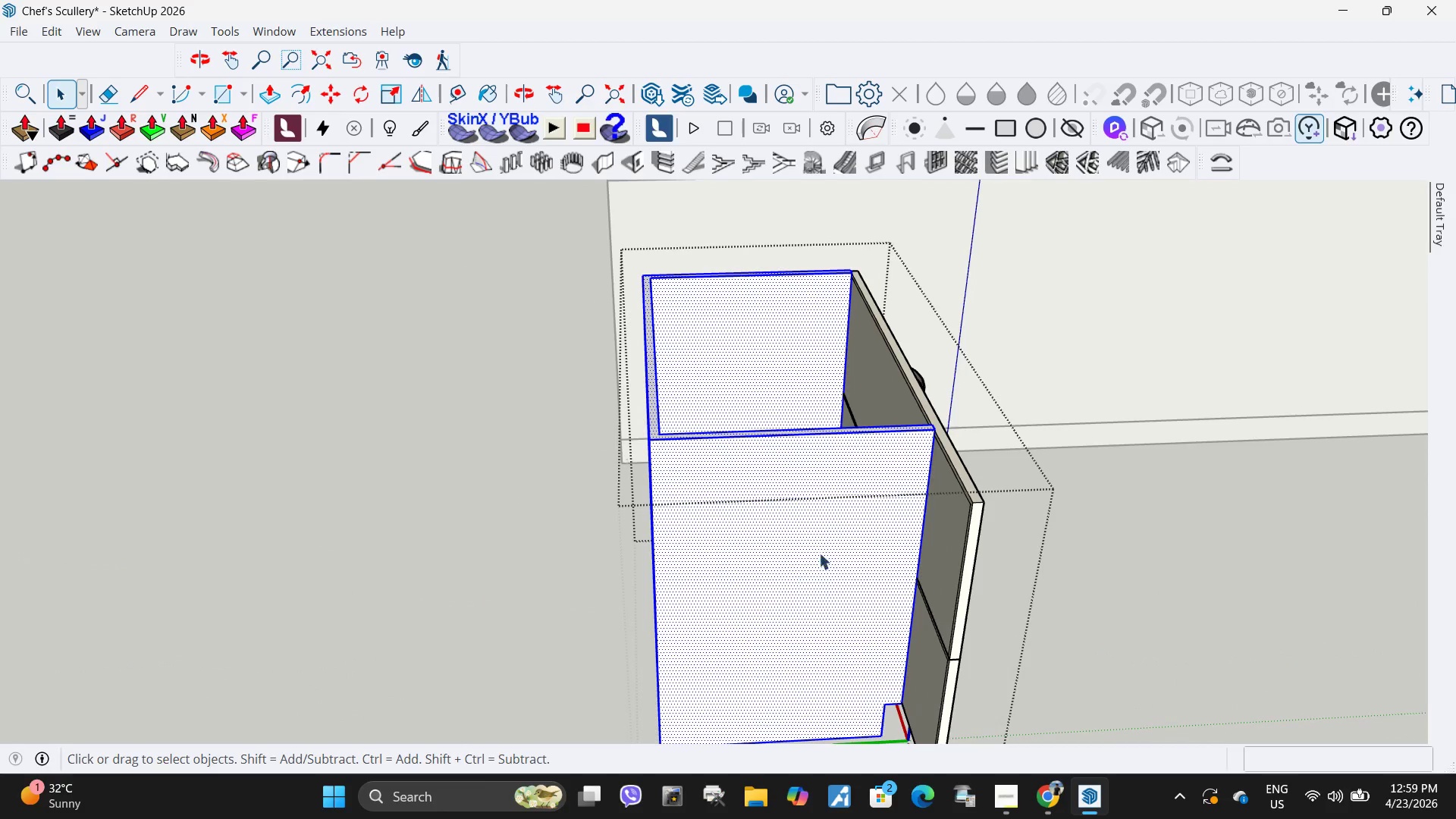 
left_click([834, 524])
 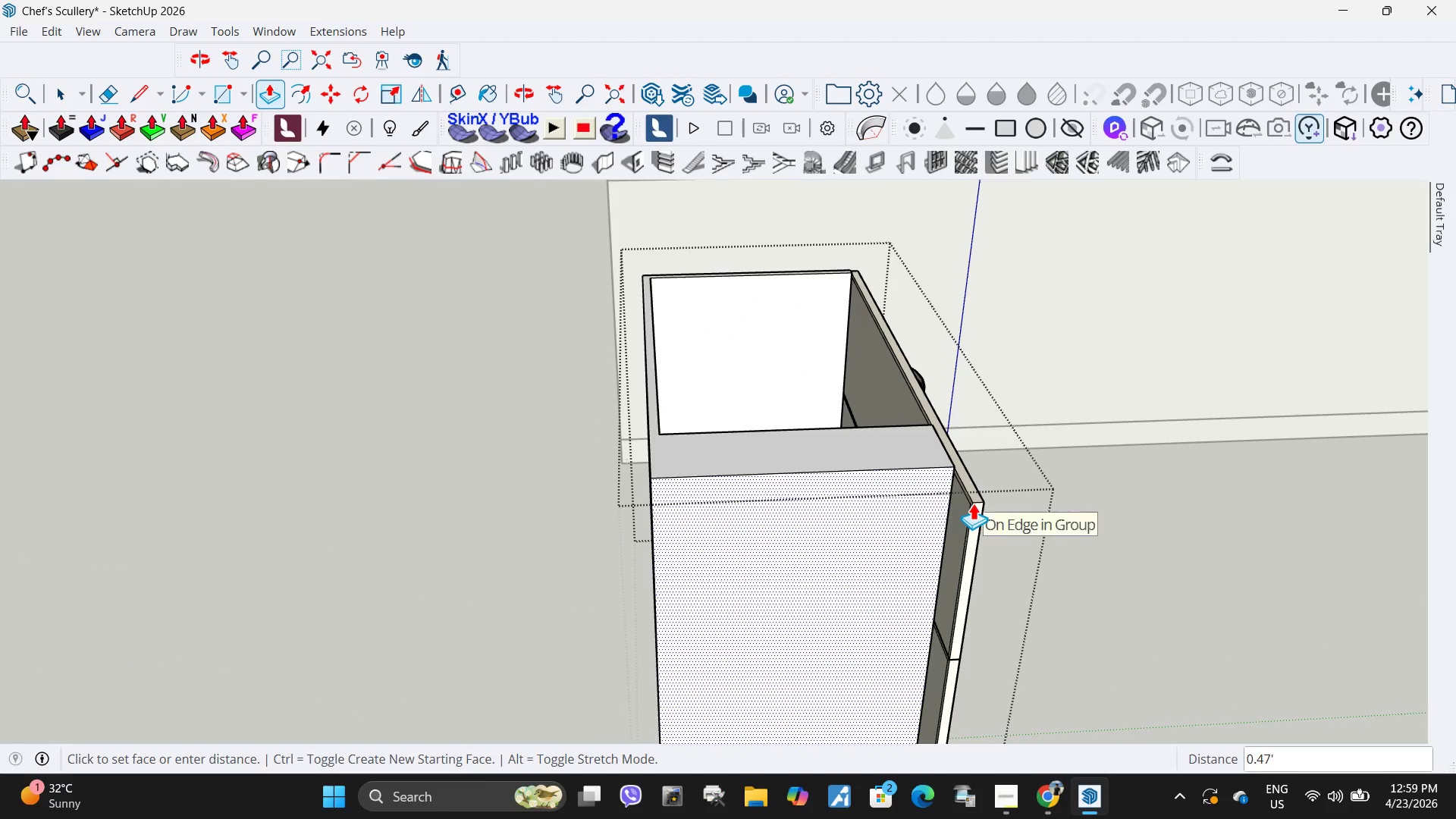 
left_click([973, 514])
 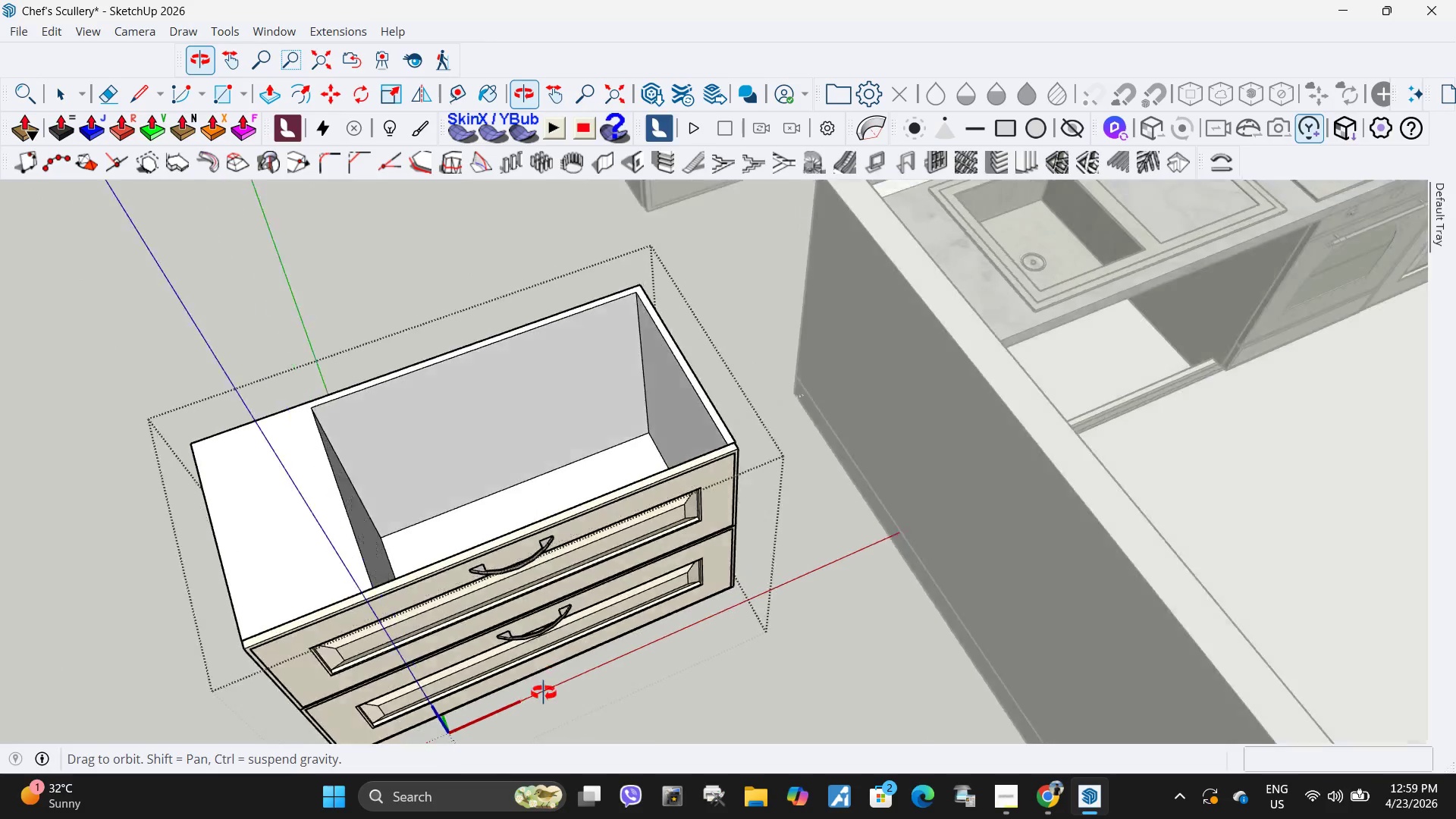 
left_click([342, 439])
 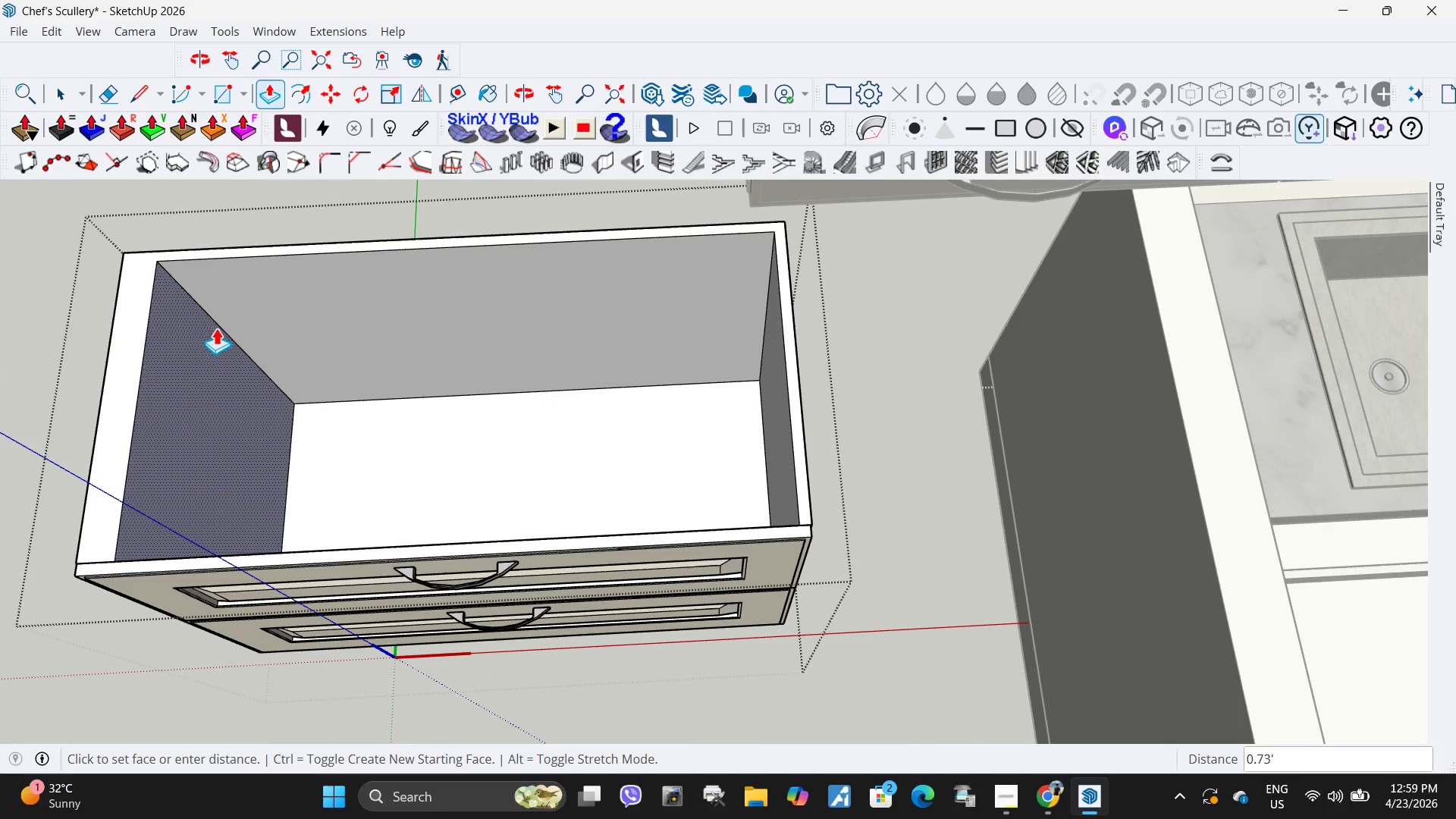 
scroll: coordinate [177, 303], scroll_direction: up, amount: 5.0
 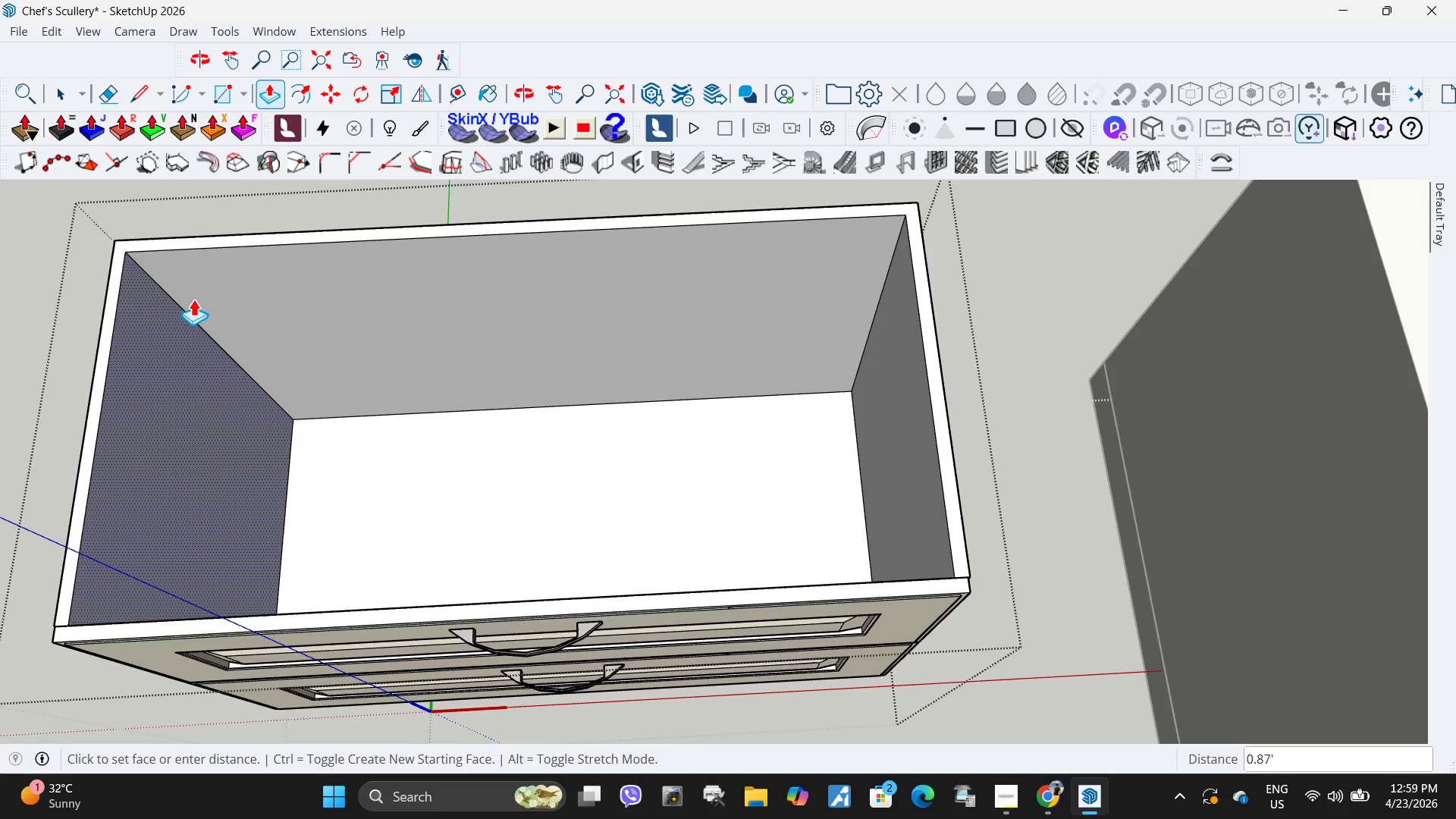 
left_click([193, 299])
 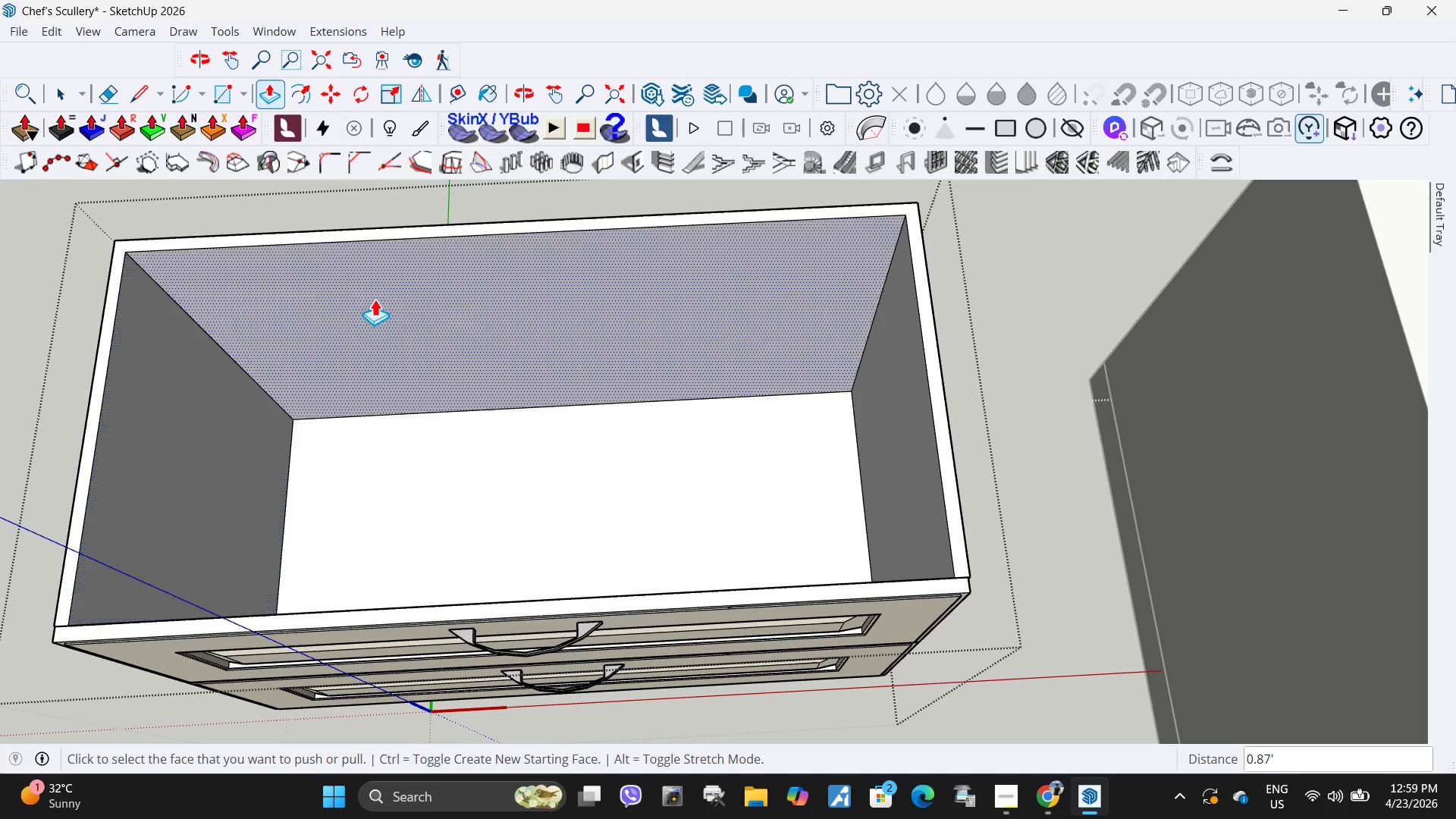 
key(Space)
 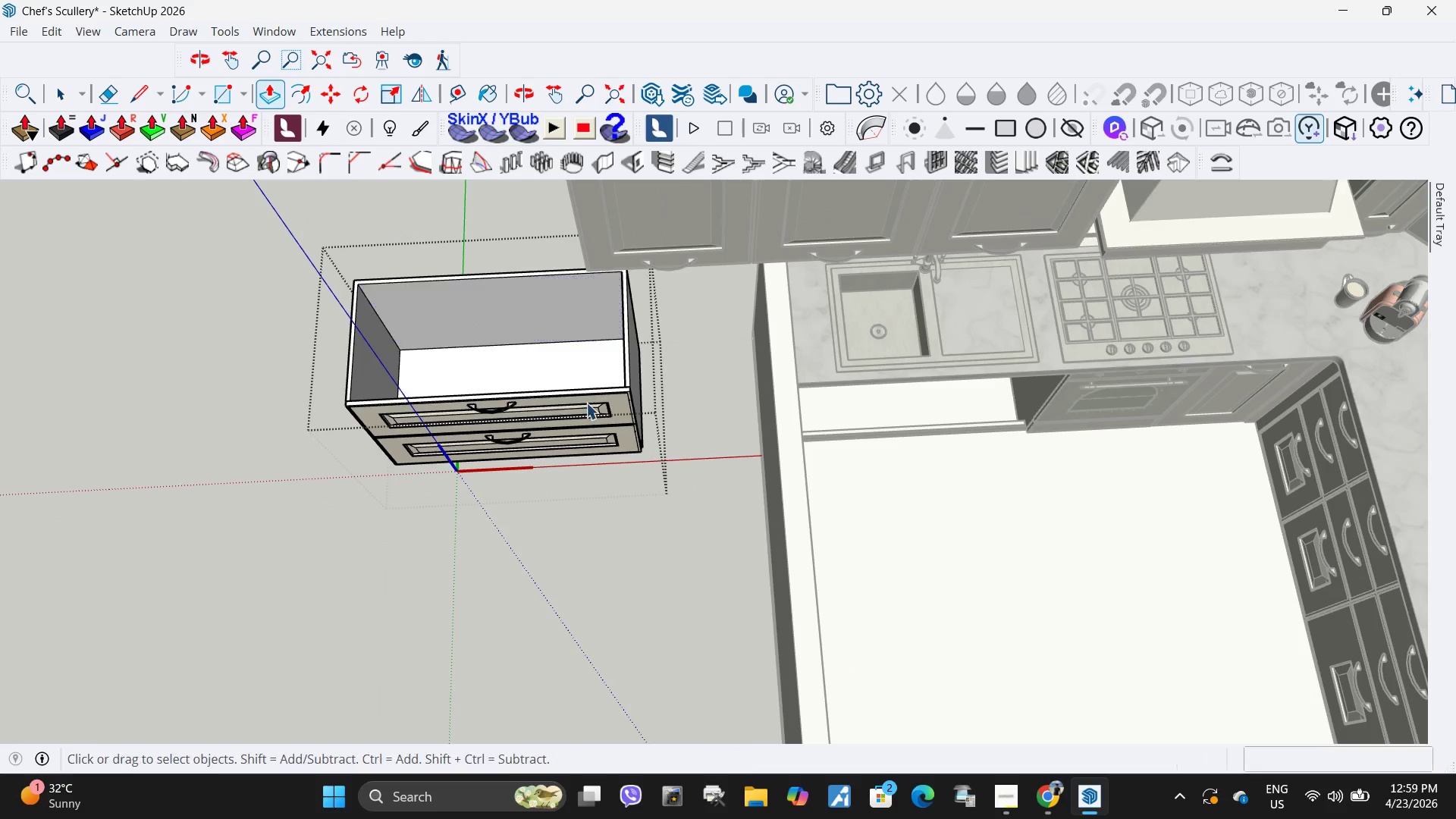 
key(Escape)
 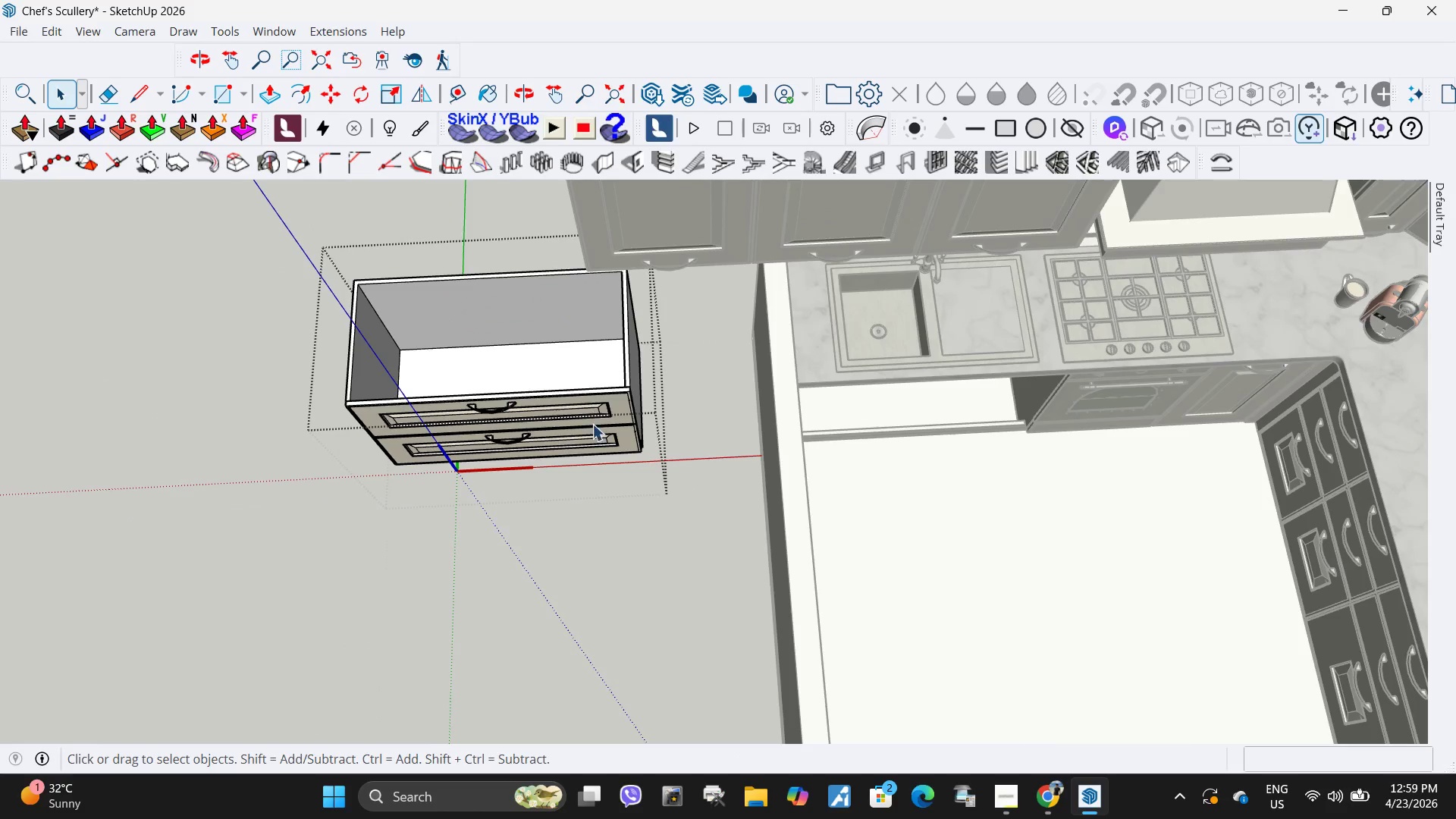 
scroll: coordinate [489, 303], scroll_direction: down, amount: 11.0
 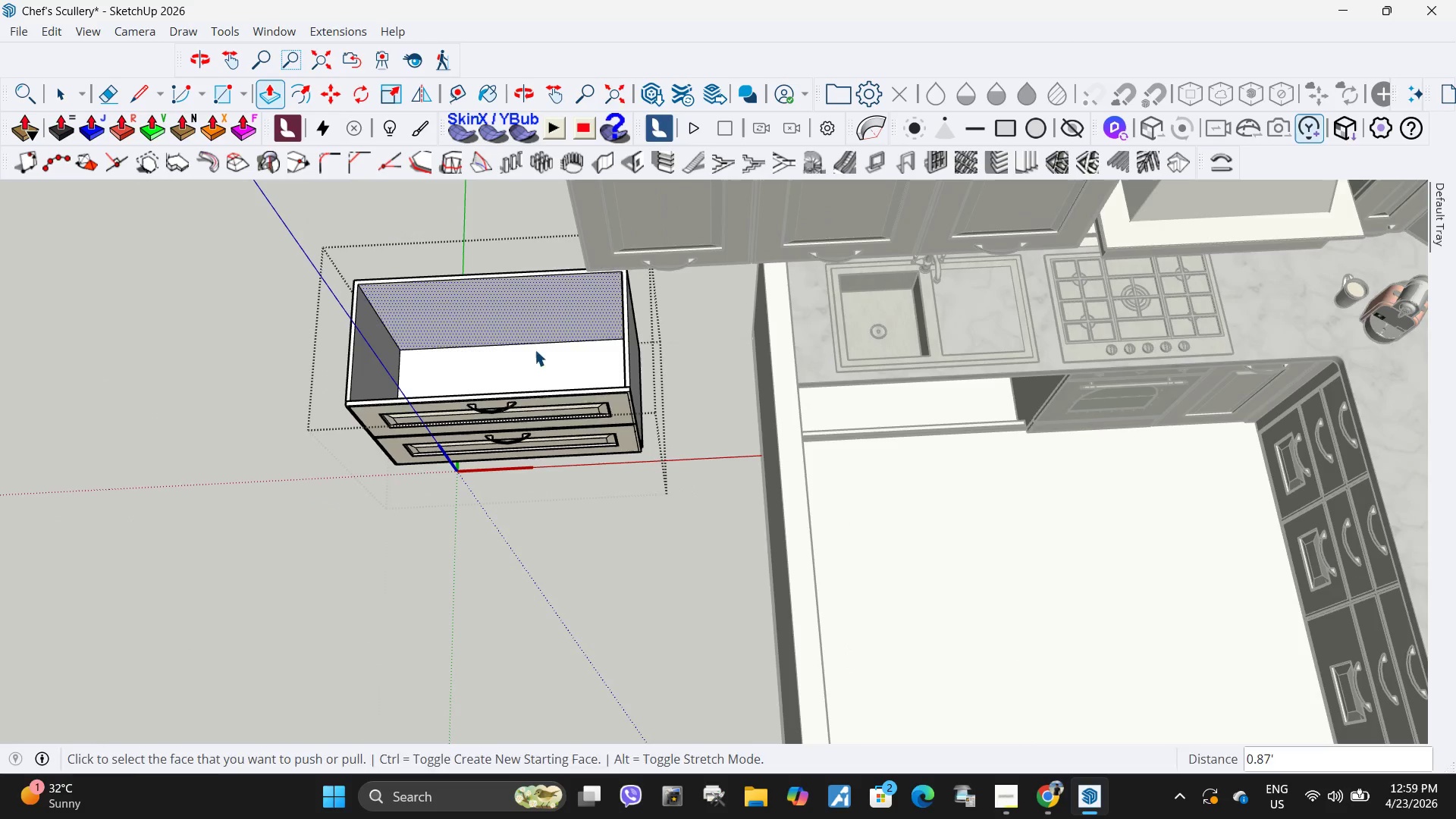 
key(Escape)
 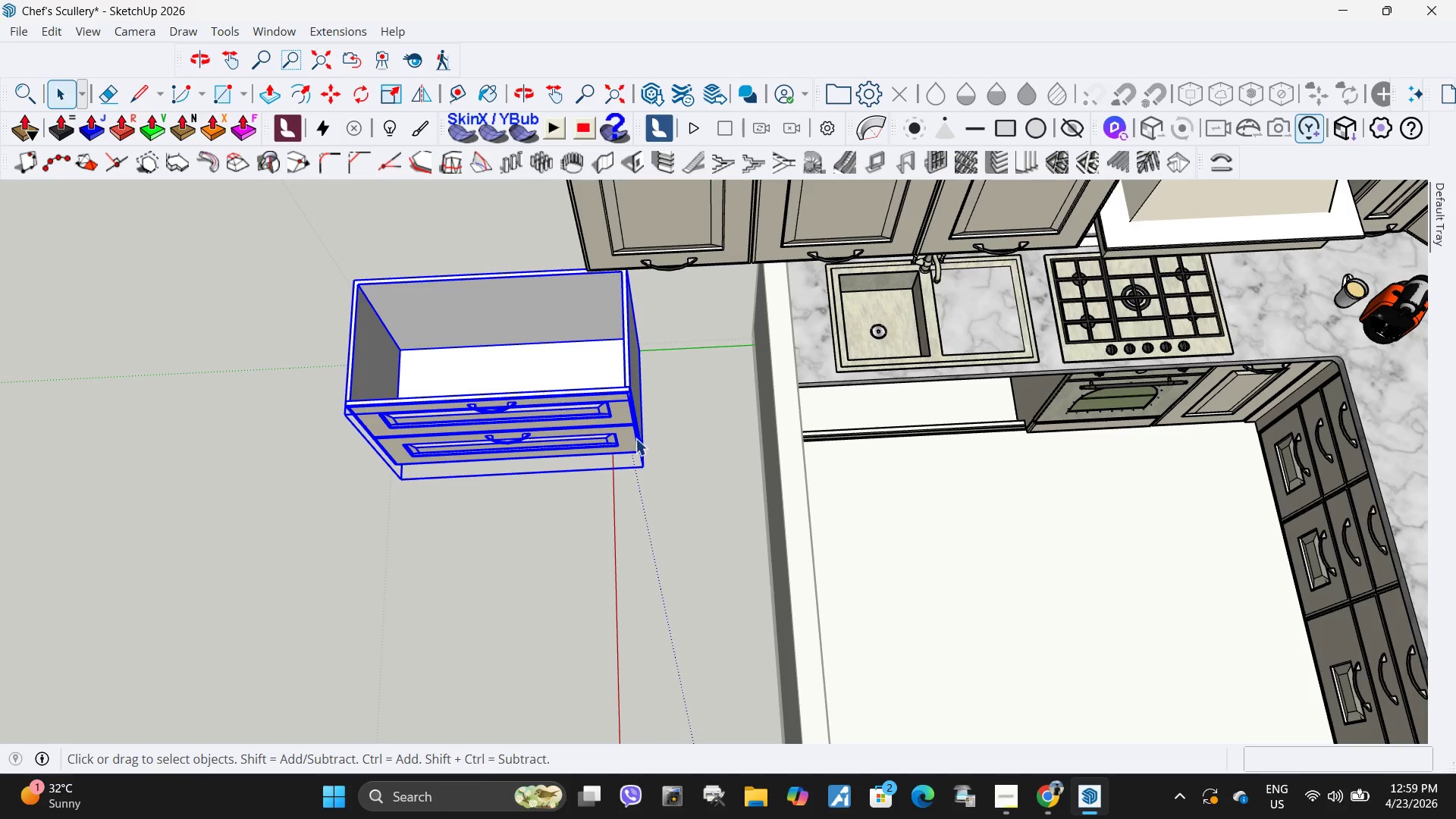 
scroll: coordinate [676, 439], scroll_direction: up, amount: 4.0
 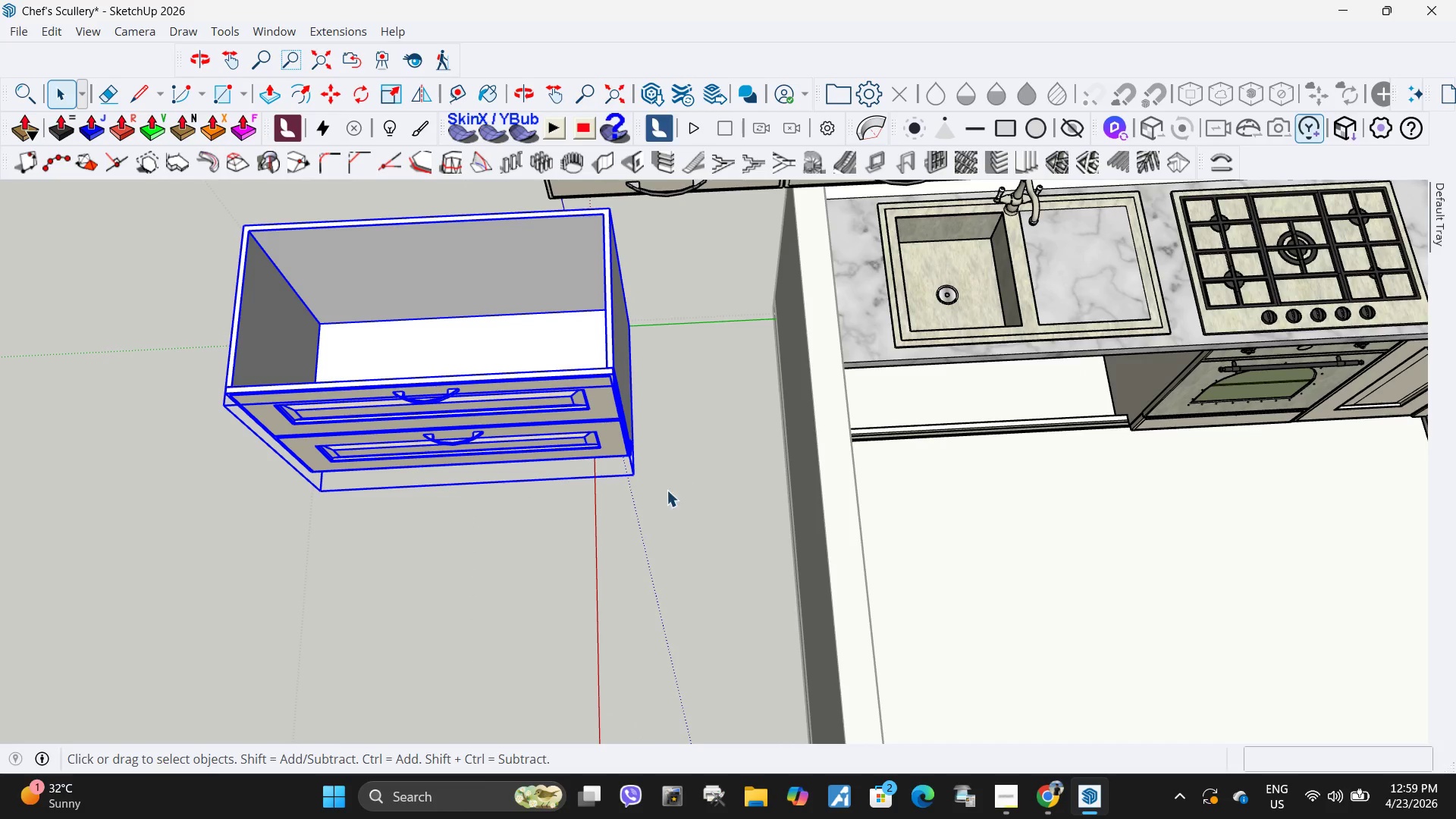 
key(Comma)
 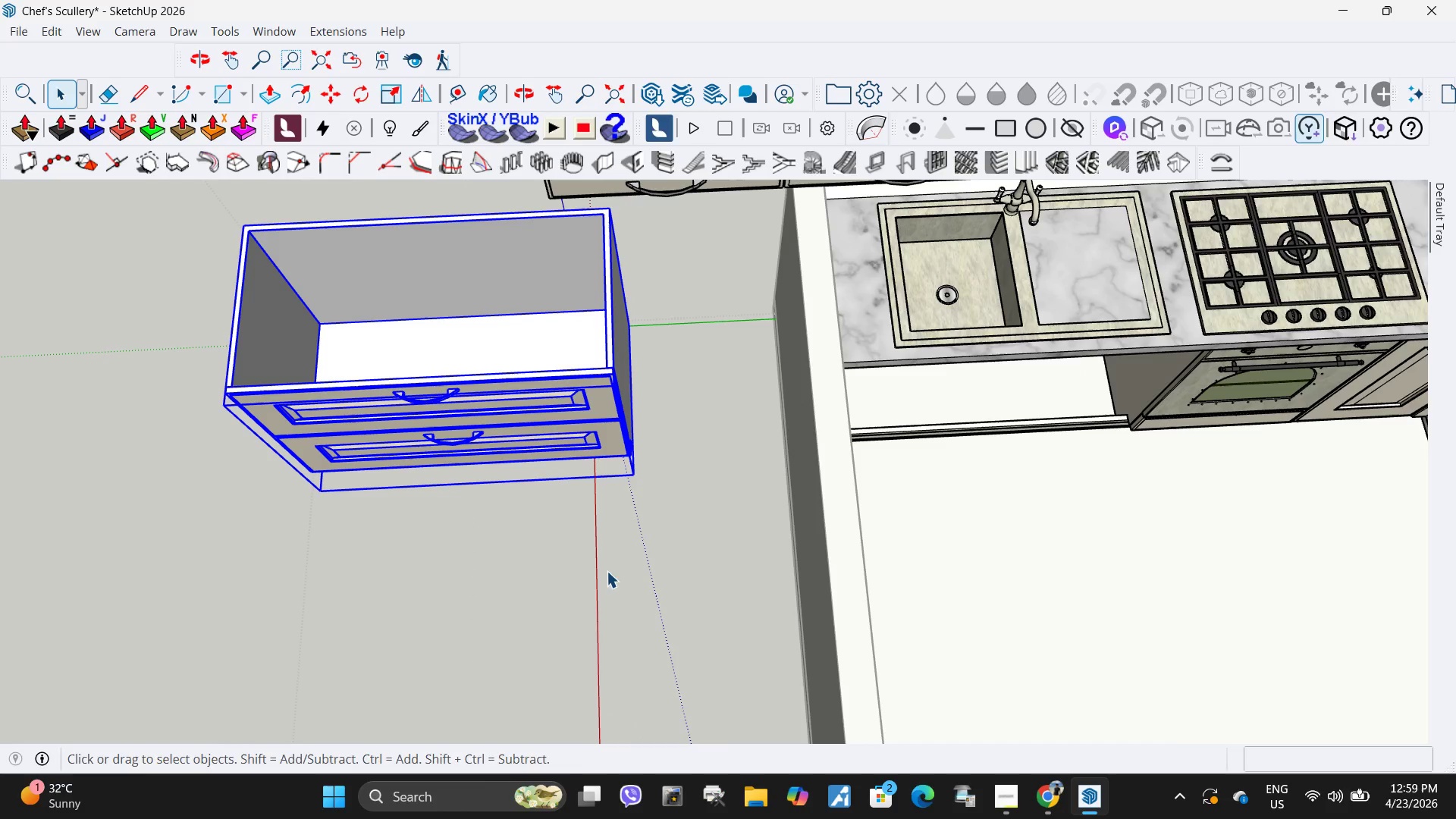 
key(M)
 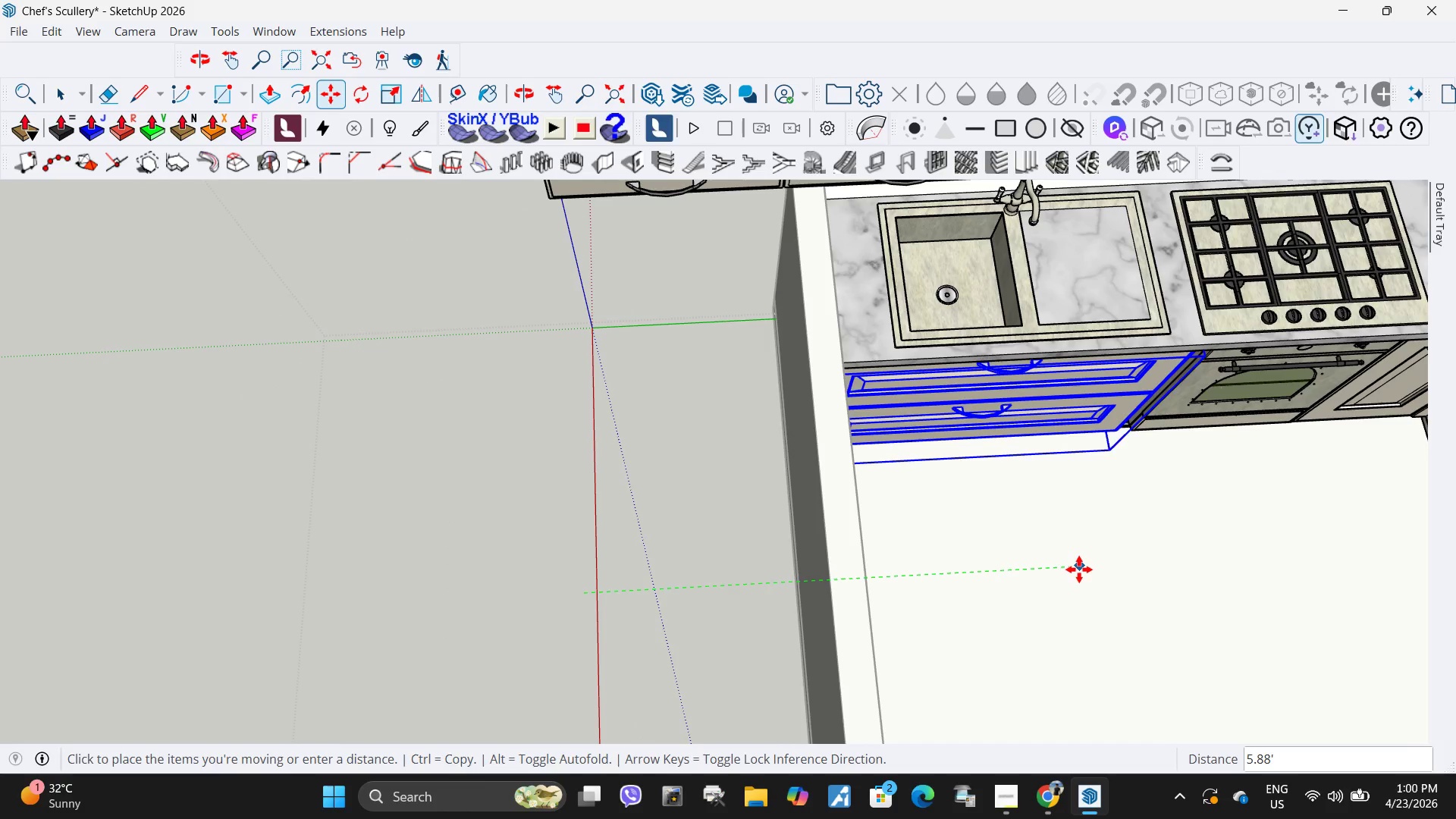 
left_click([1094, 570])
 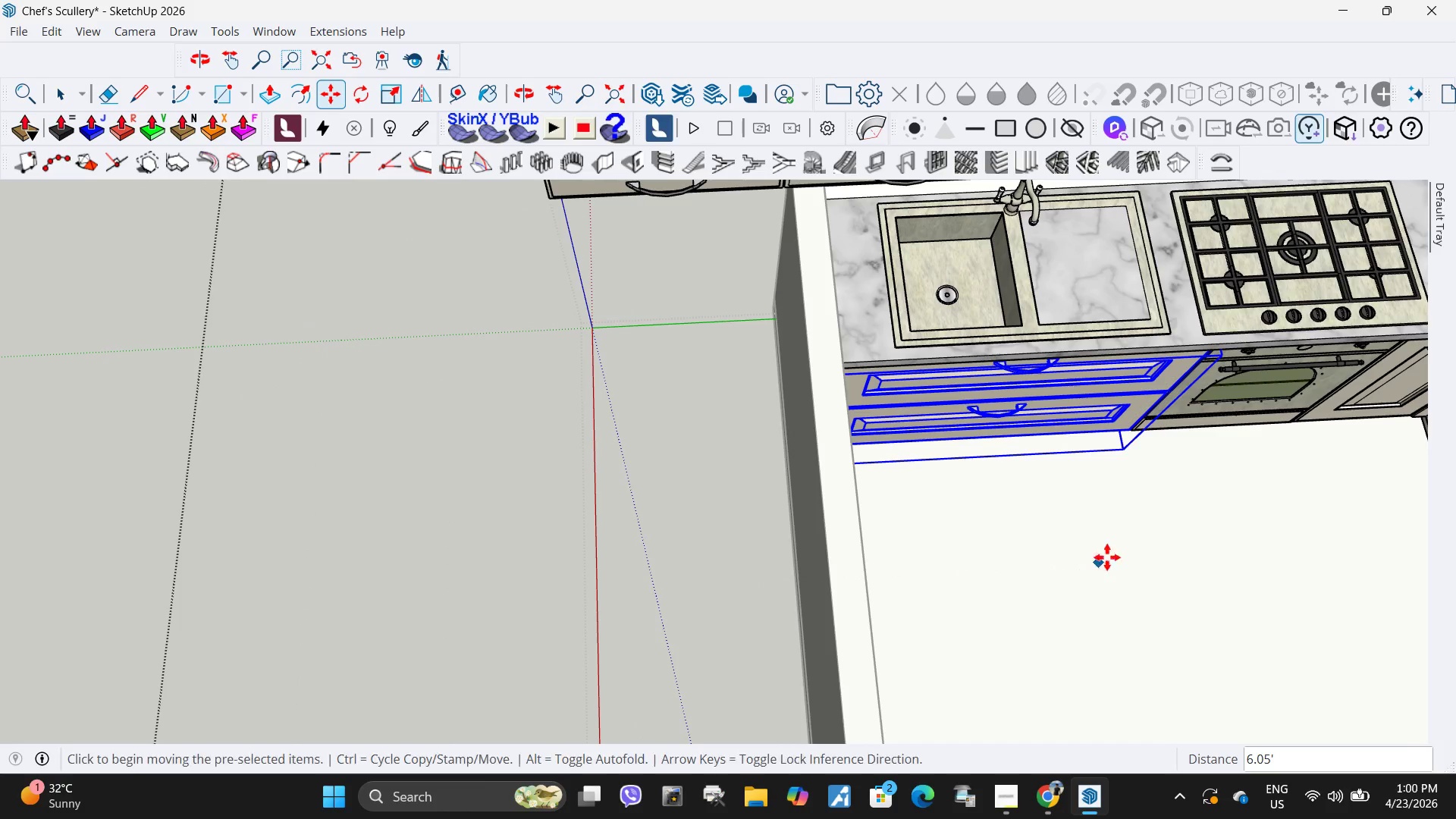 
left_click([969, 472])
 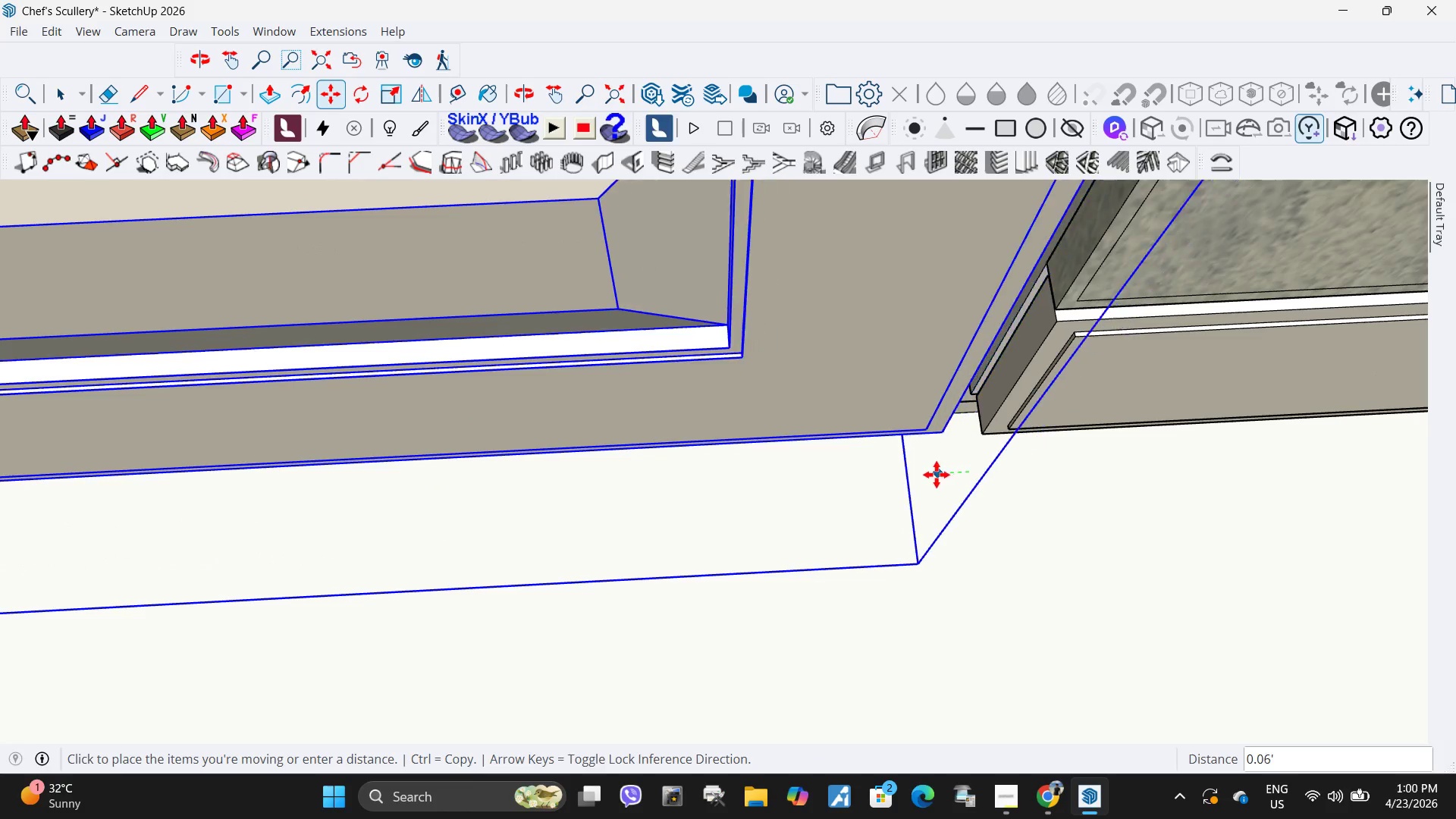 
scroll: coordinate [938, 435], scroll_direction: up, amount: 20.0
 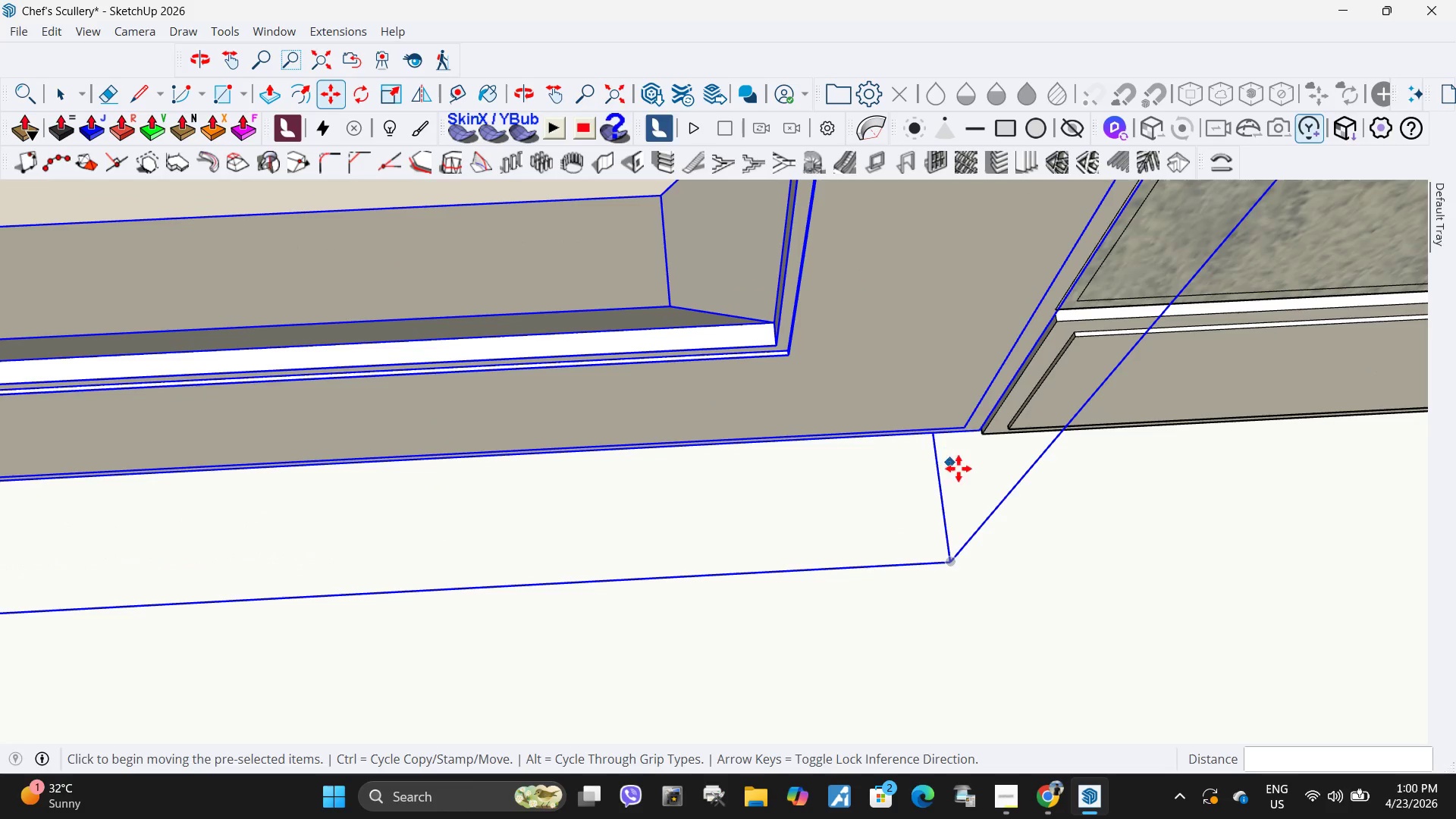 
left_click([937, 475])
 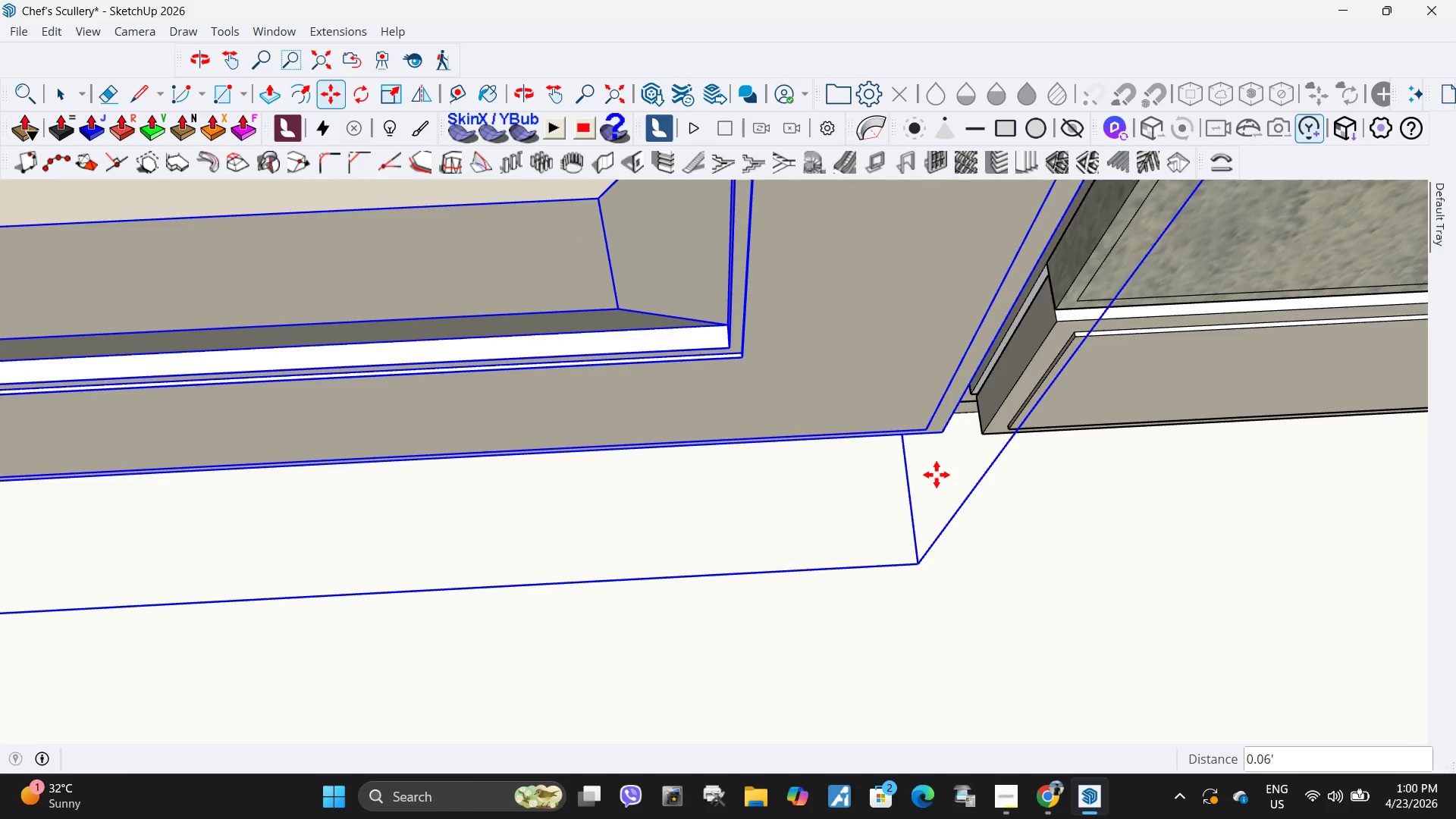 
scroll: coordinate [960, 459], scroll_direction: up, amount: 5.0
 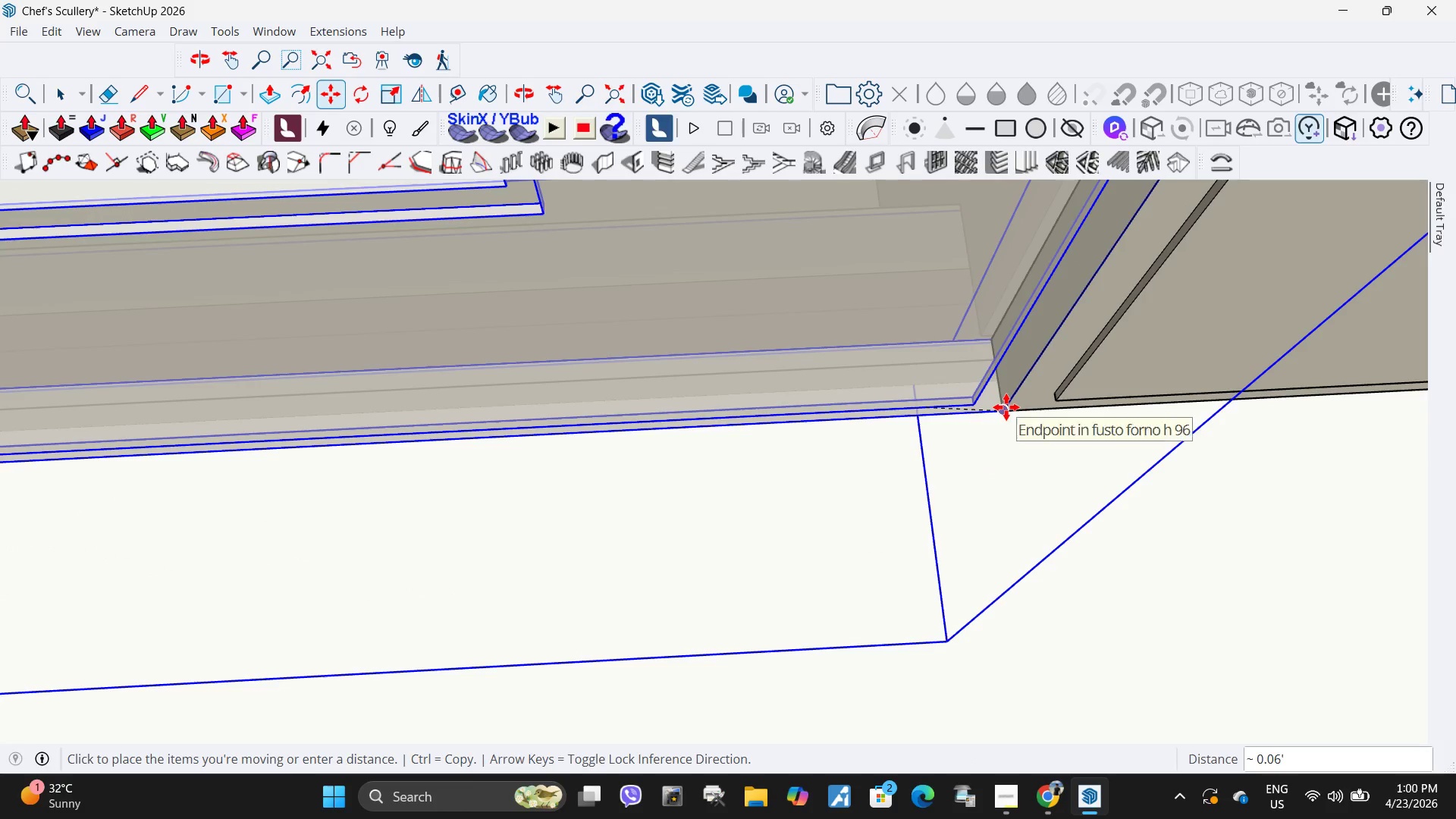 
left_click([1000, 400])
 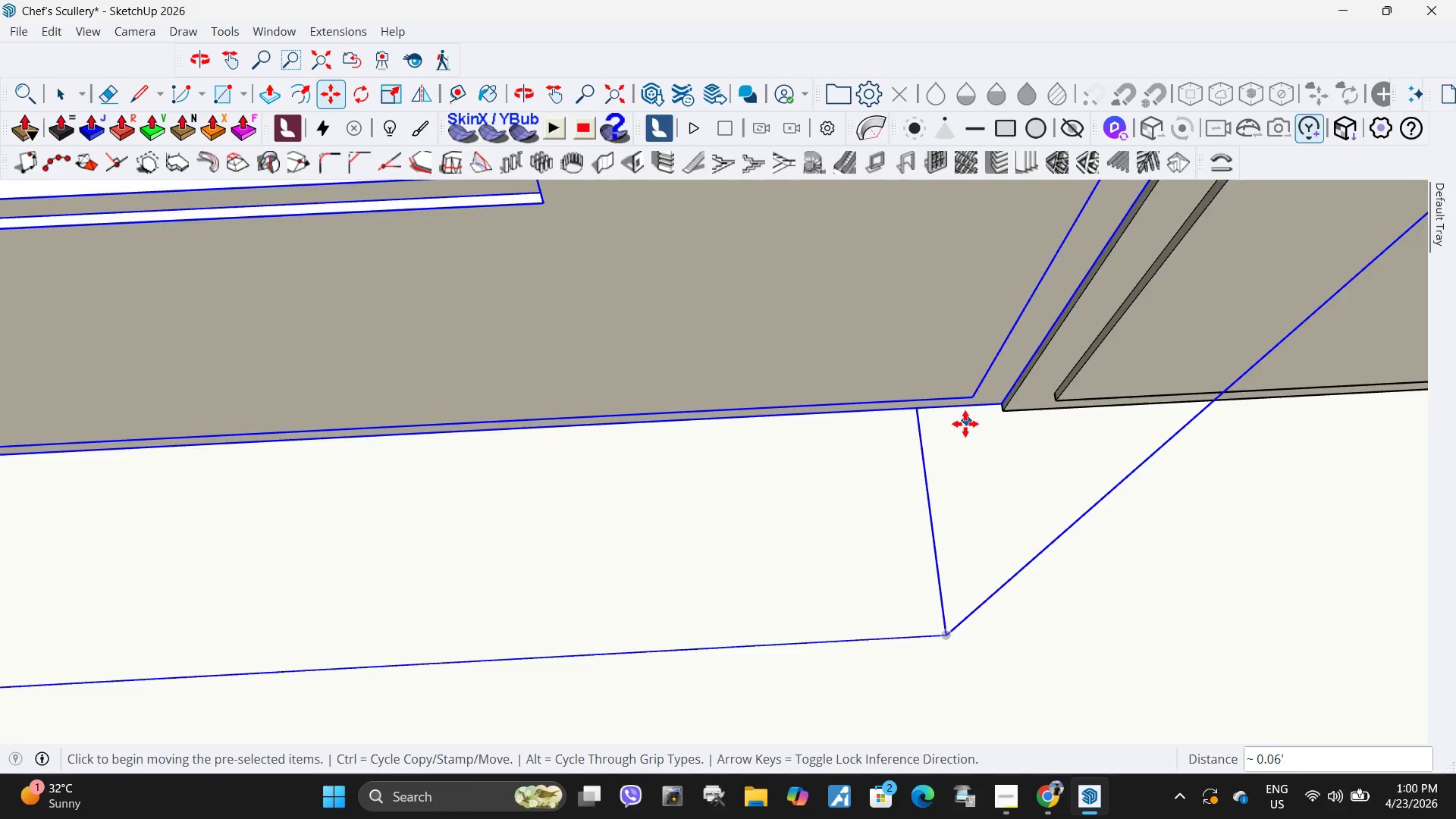 
key(Space)
 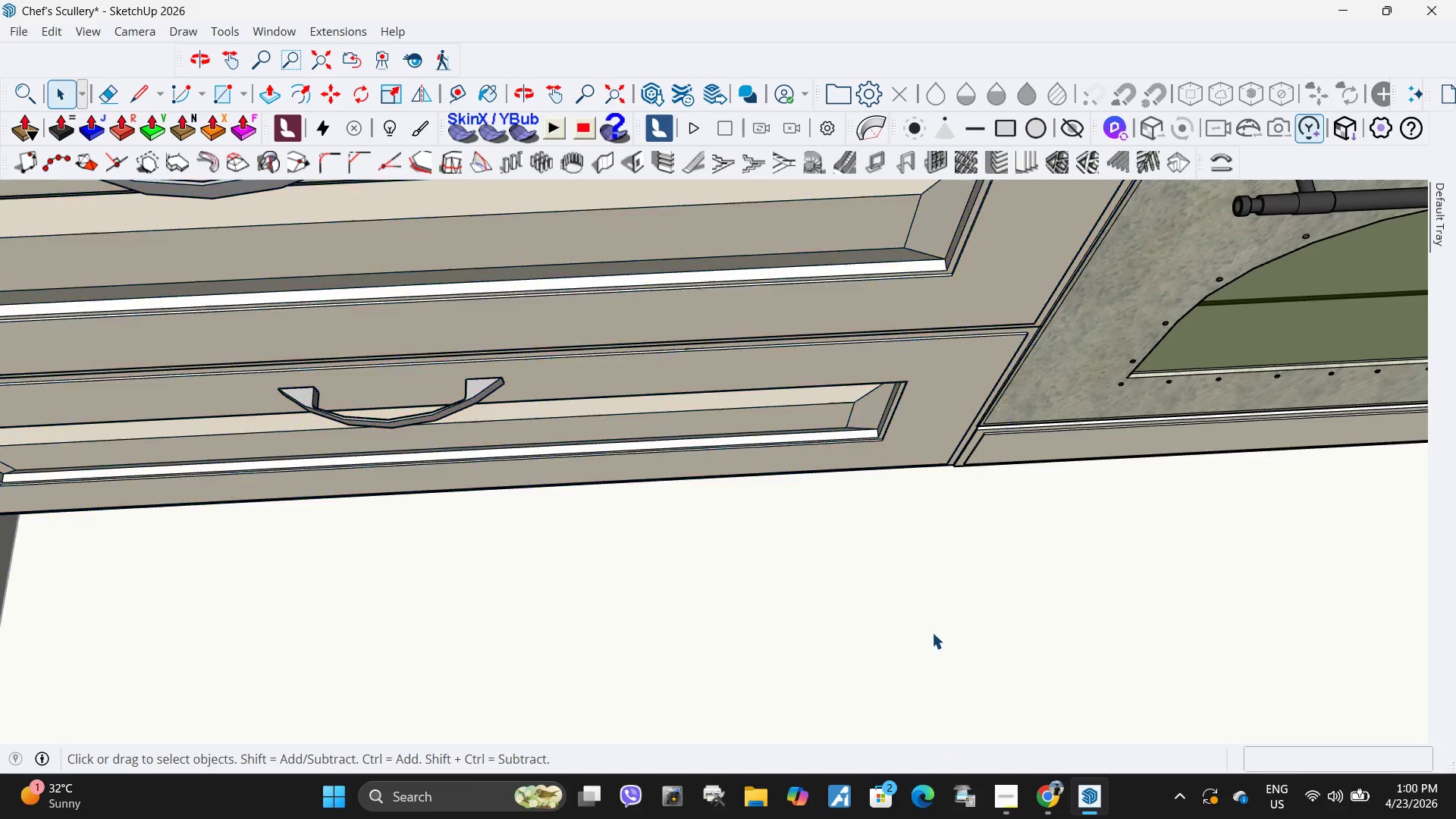 
scroll: coordinate [720, 546], scroll_direction: down, amount: 28.0
 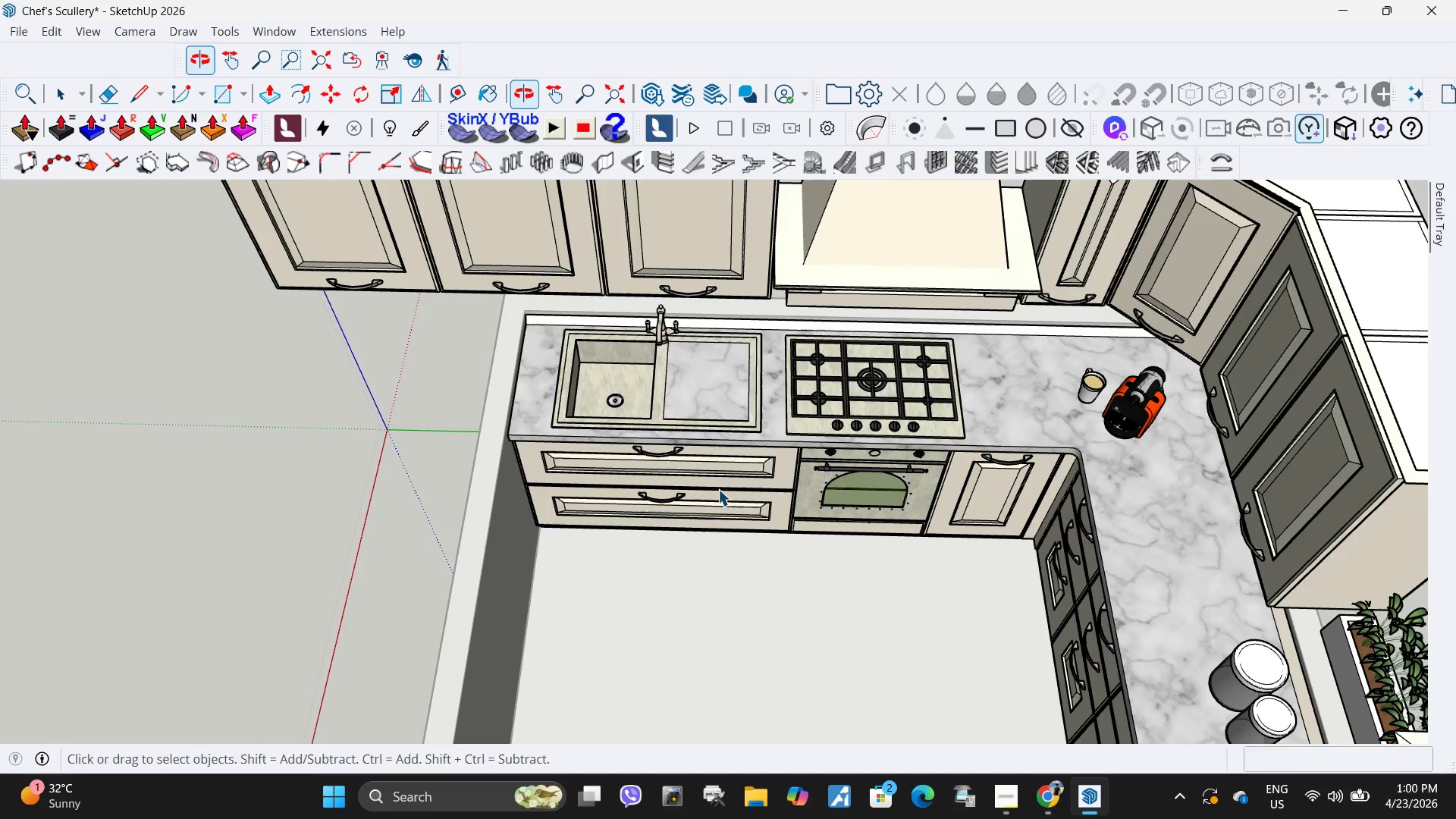 
left_click([708, 369])
 